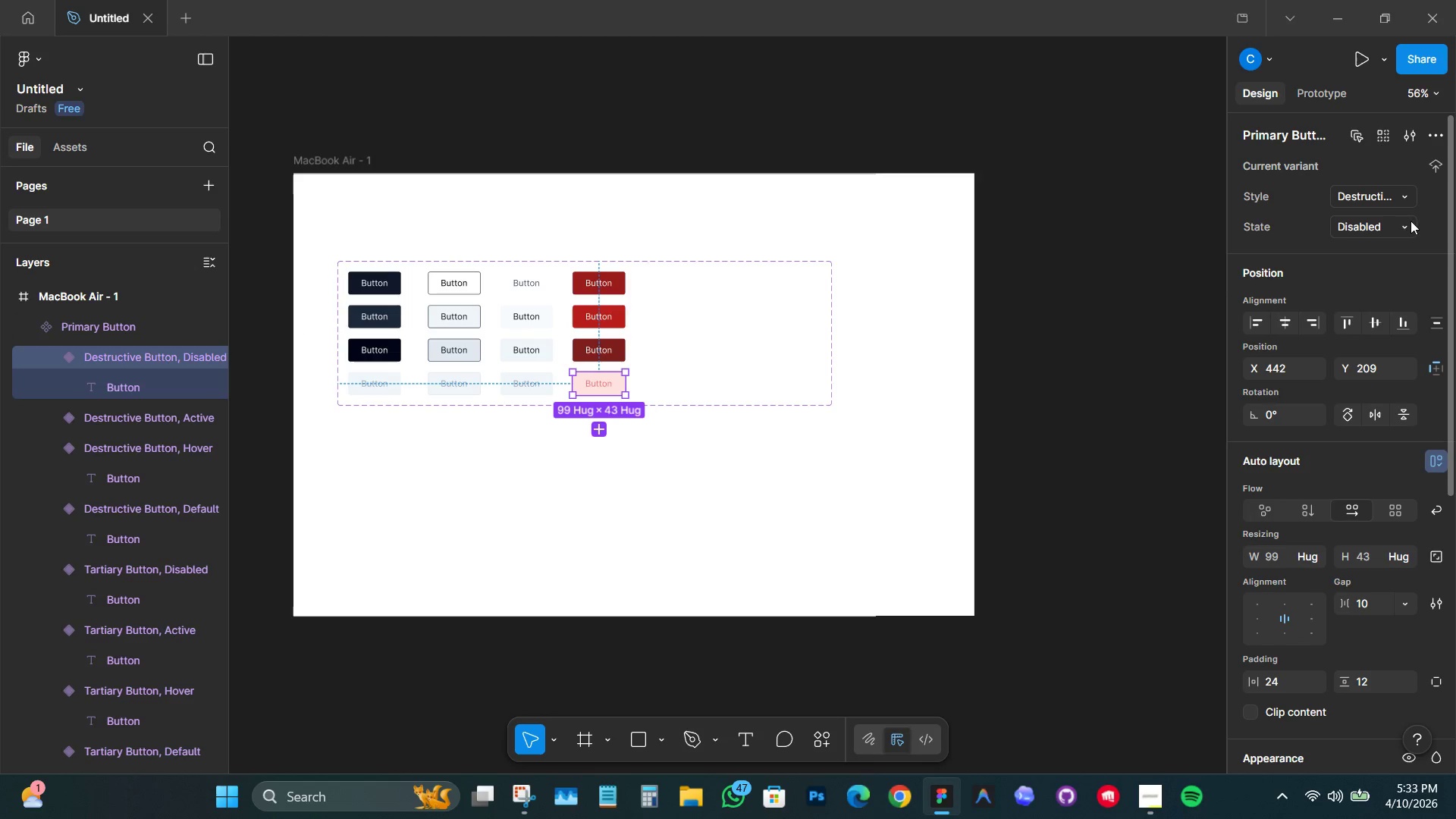 
left_click([1398, 193])
 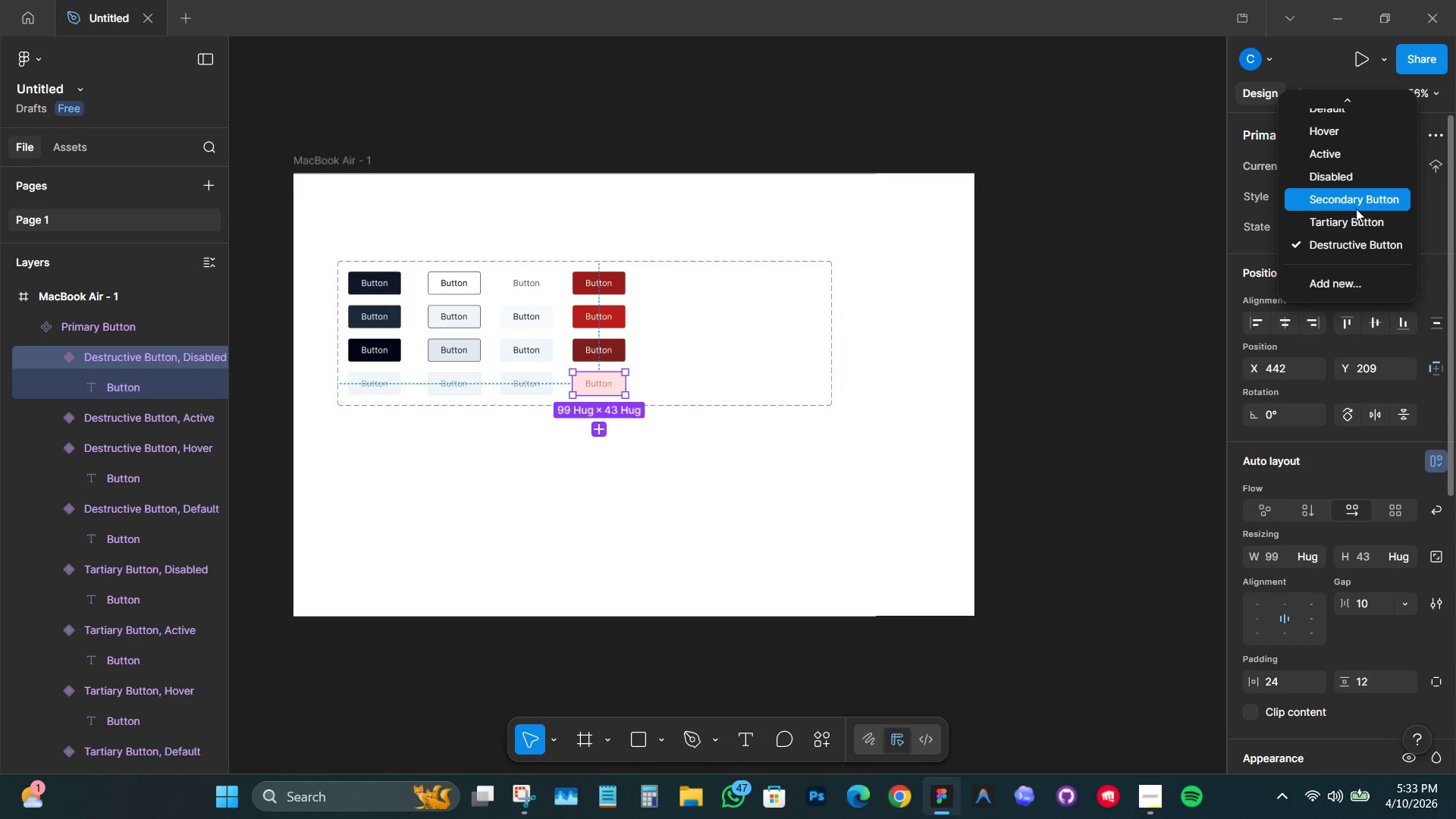 
scroll: coordinate [1354, 210], scroll_direction: up, amount: 5.0
 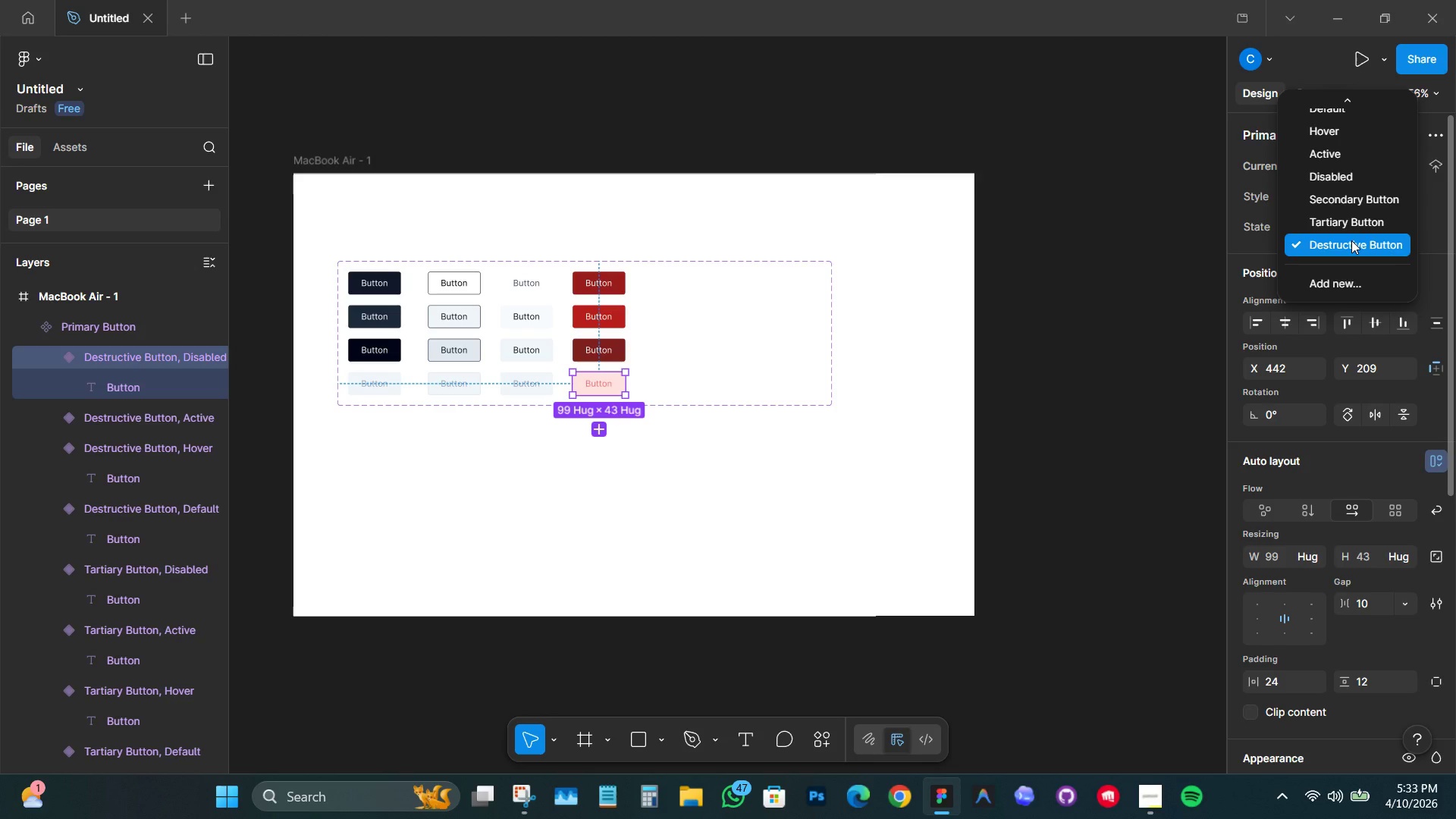 
left_click([1351, 240])
 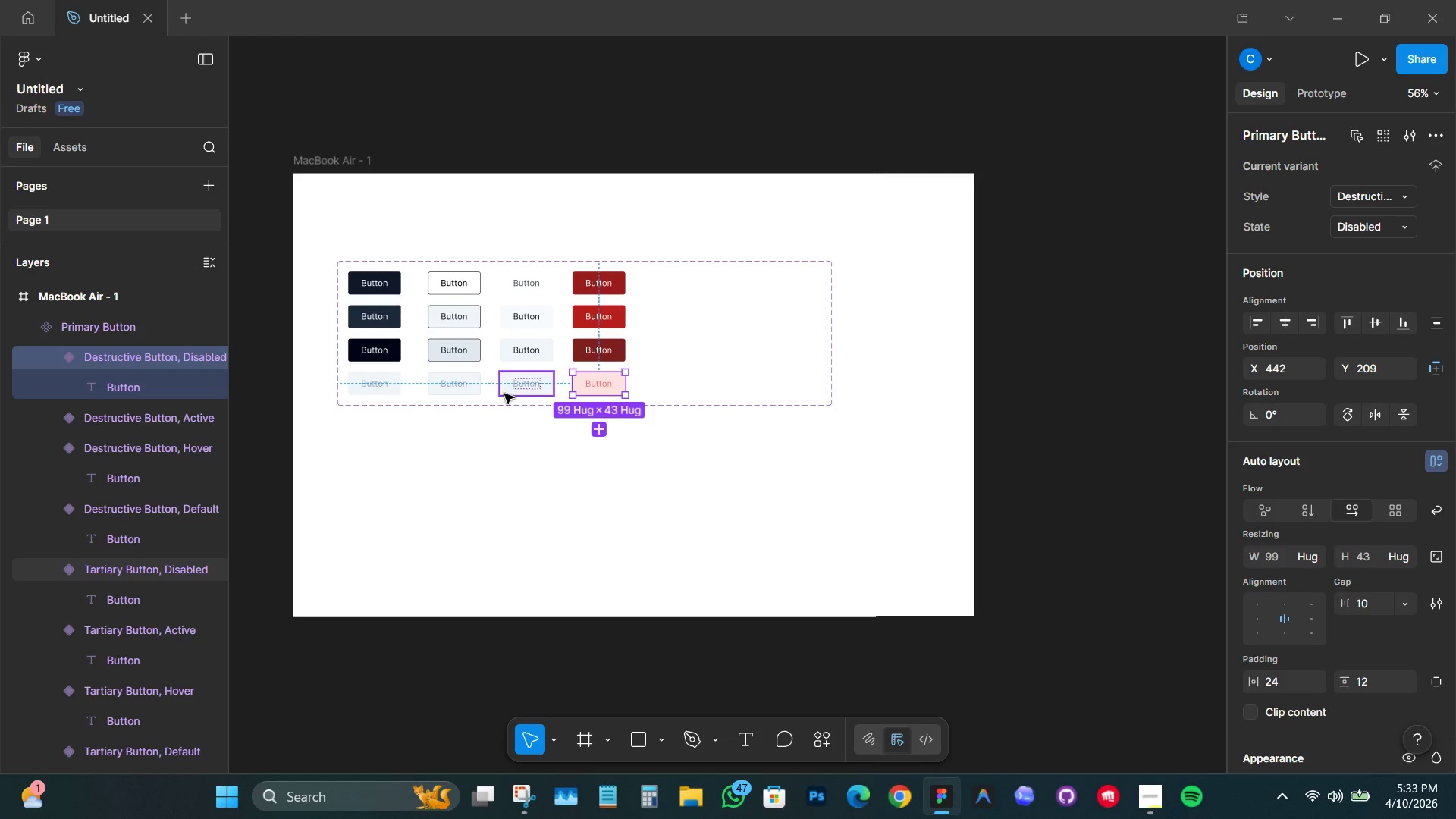 
left_click([512, 388])
 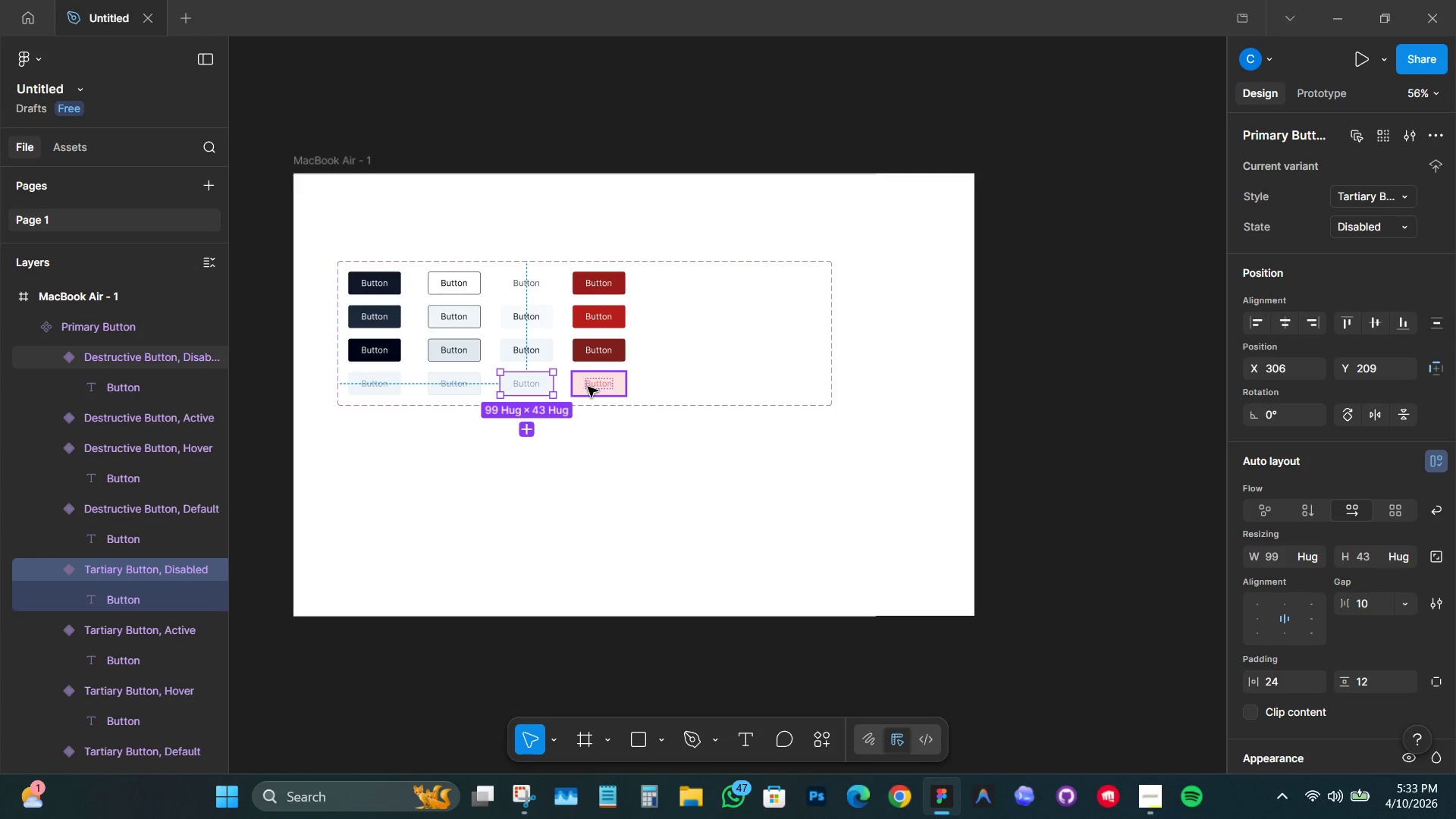 
left_click([588, 387])
 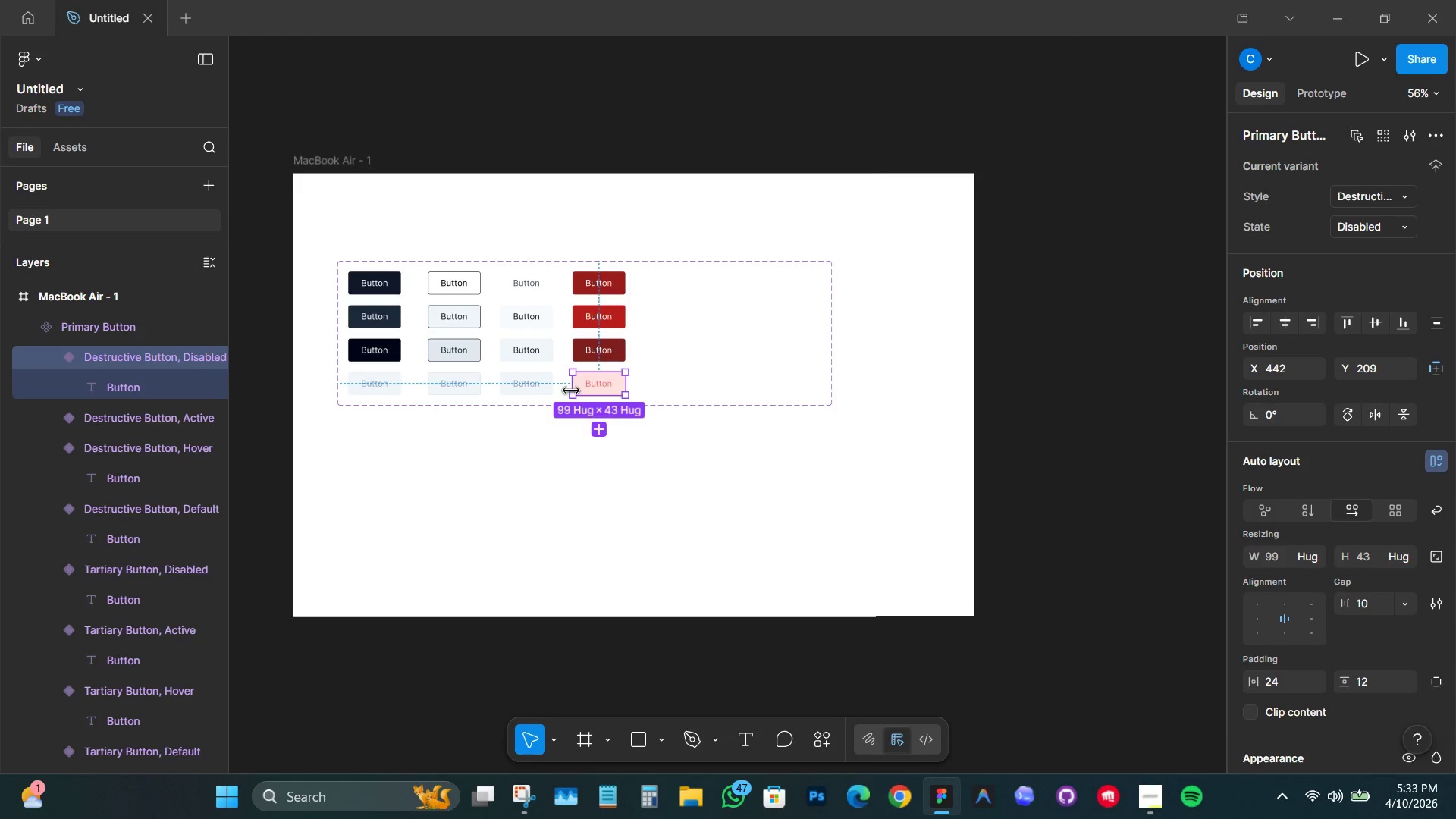 
hold_key(key=ShiftLeft, duration=1.5)
left_click([532, 388])
 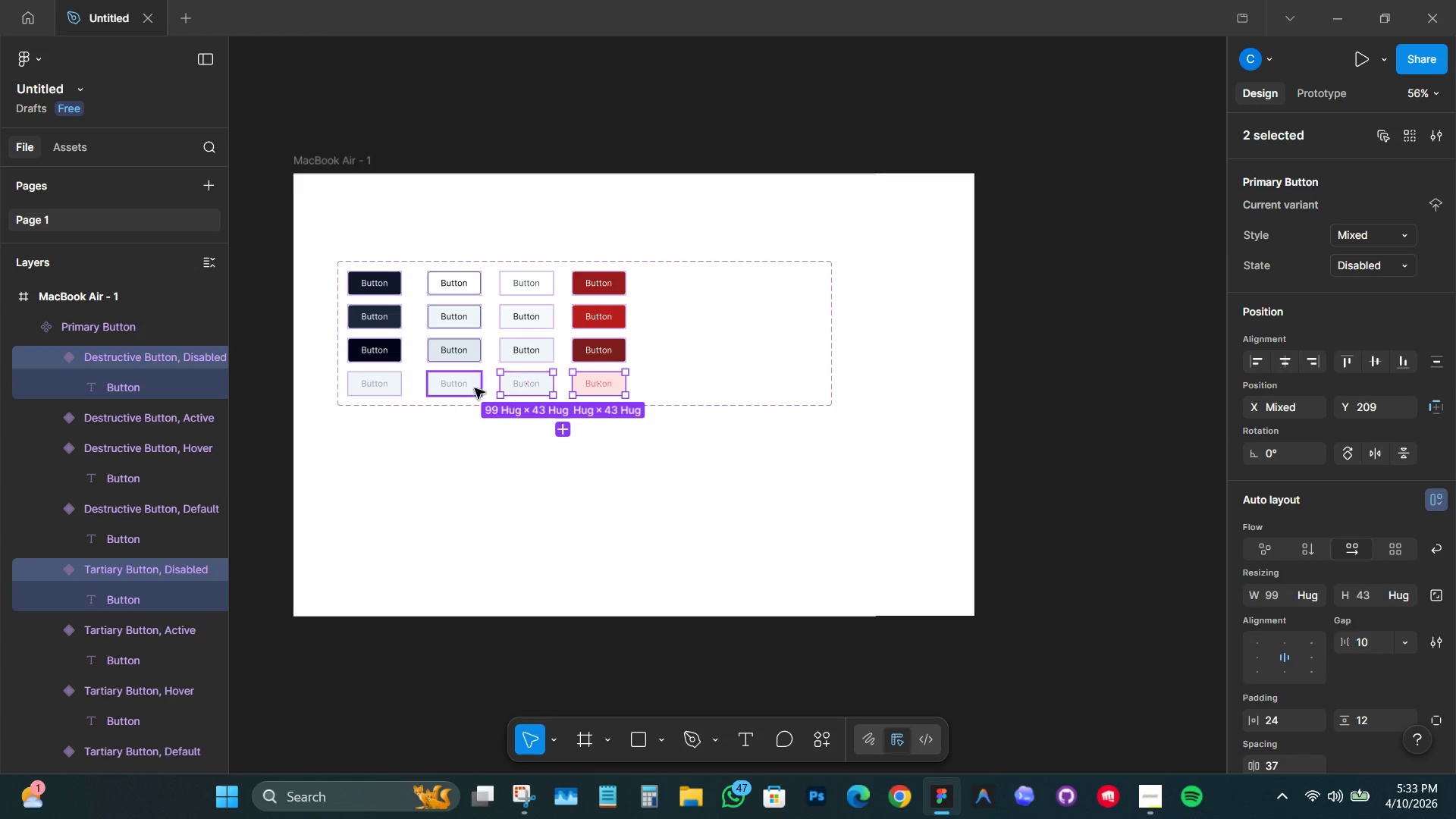 
left_click([467, 388])
 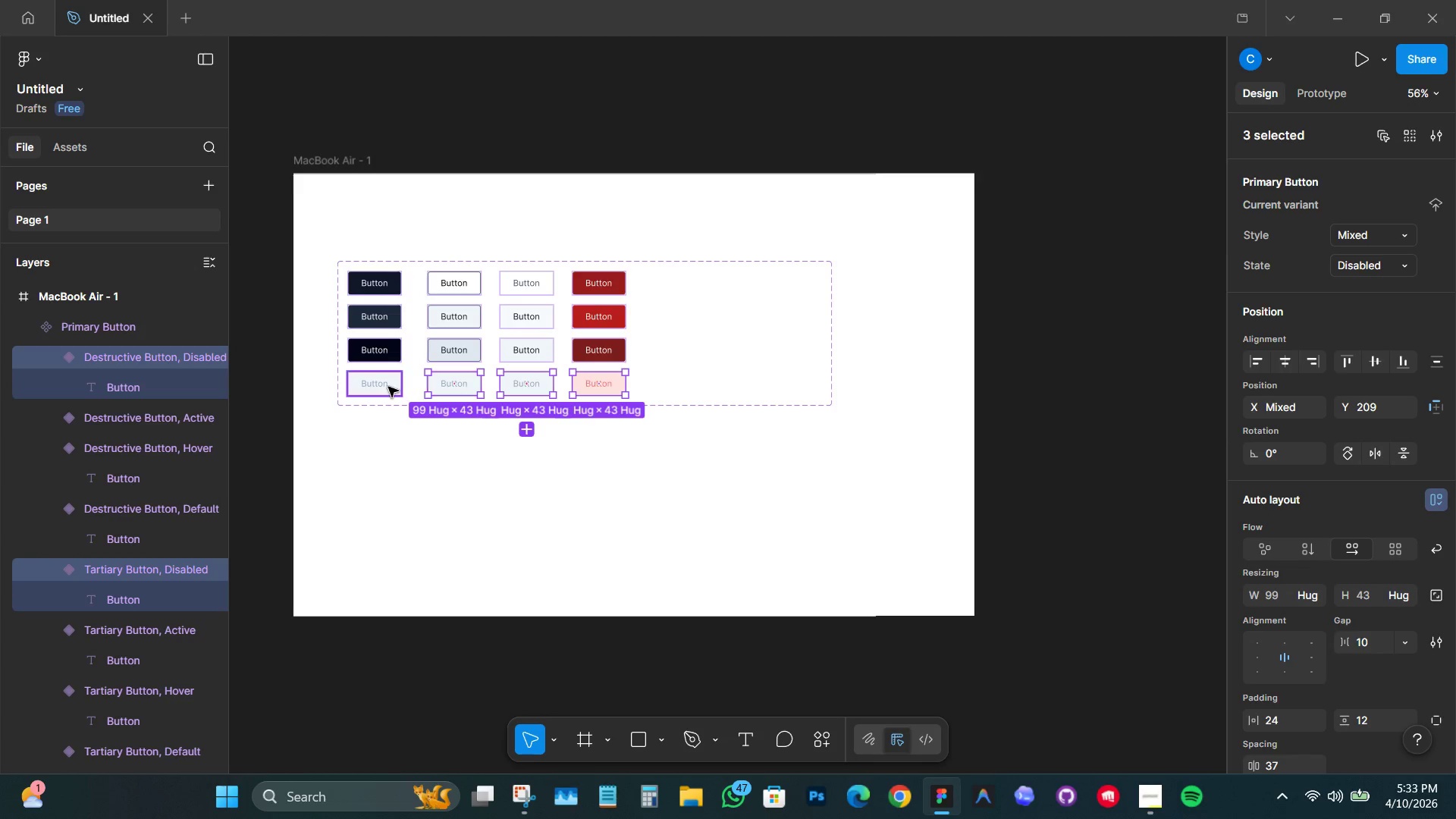 
hold_key(key=ShiftLeft, duration=0.58)
double_click([388, 387])
 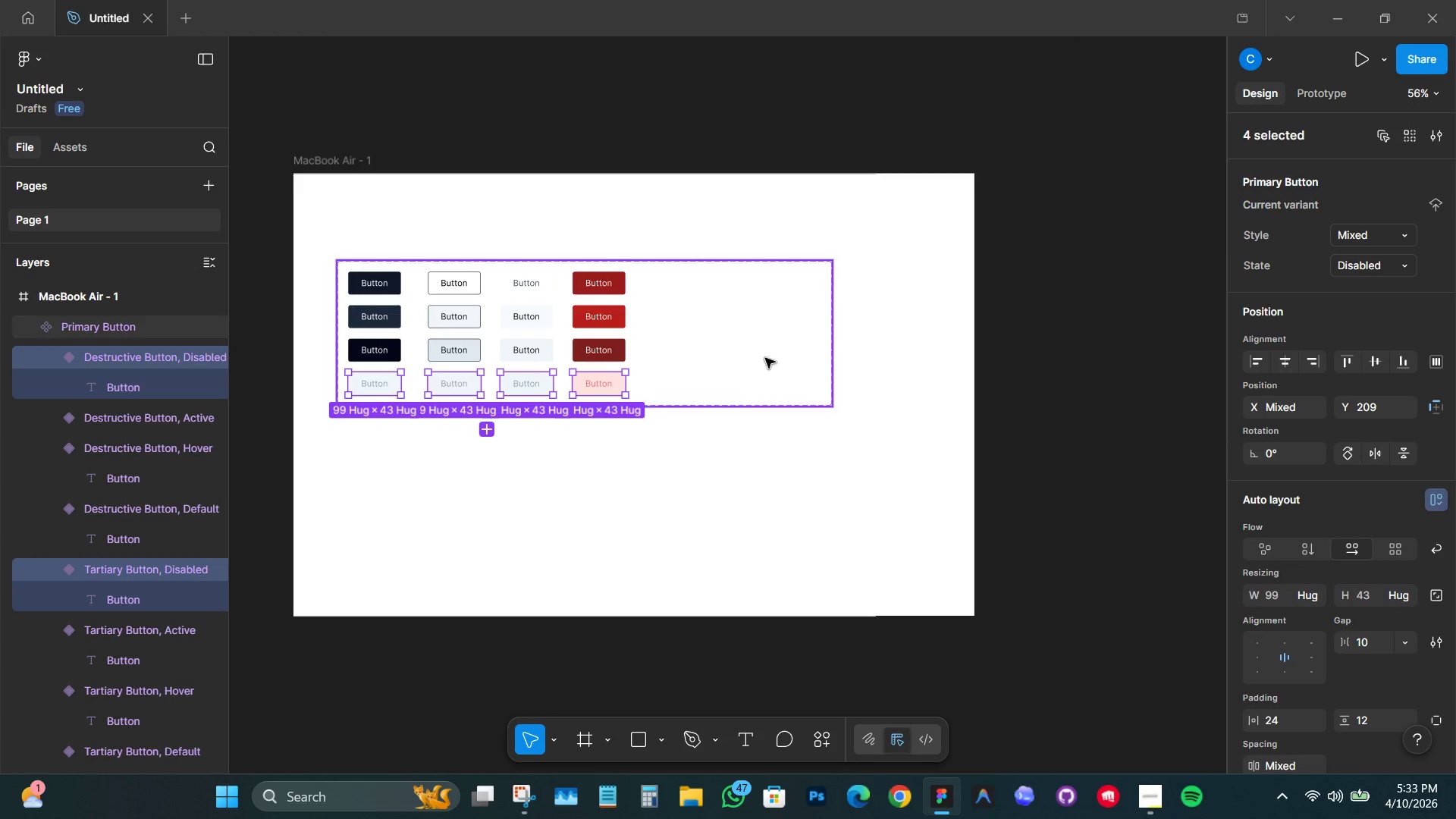 
left_click([600, 360])
 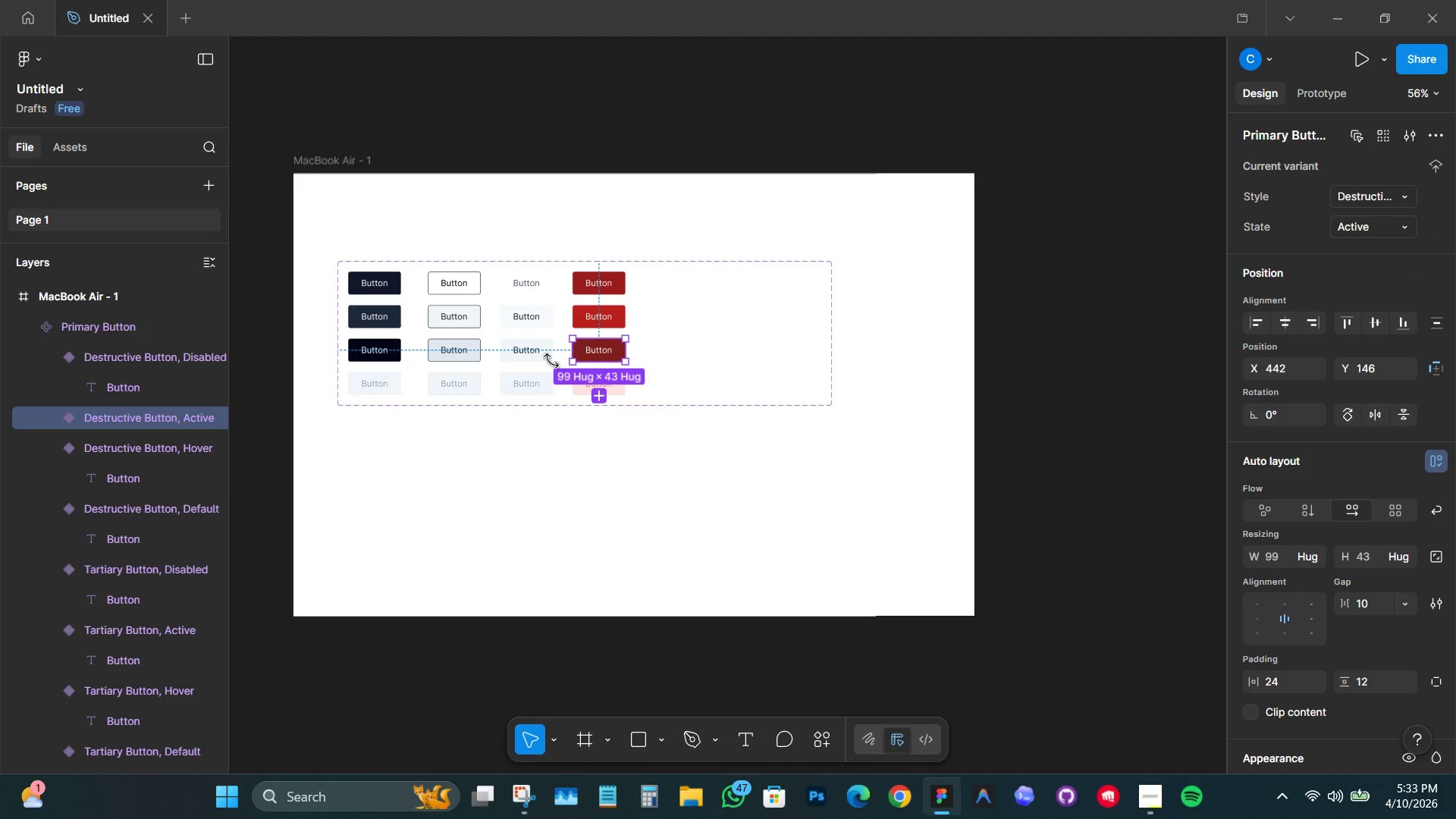 
hold_key(key=ShiftLeft, duration=1.5)
left_click([538, 361])
 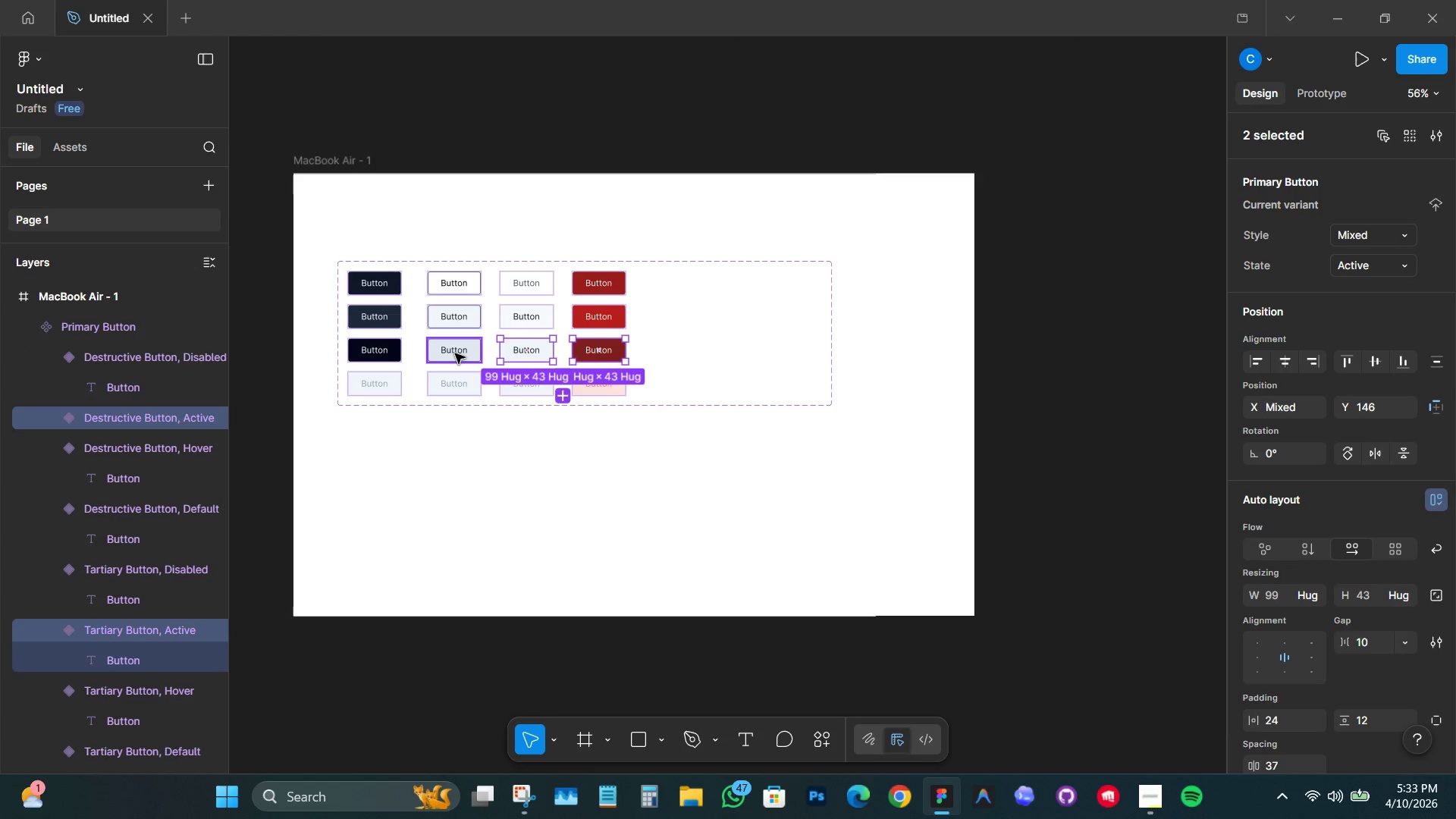 
left_click([453, 353])
 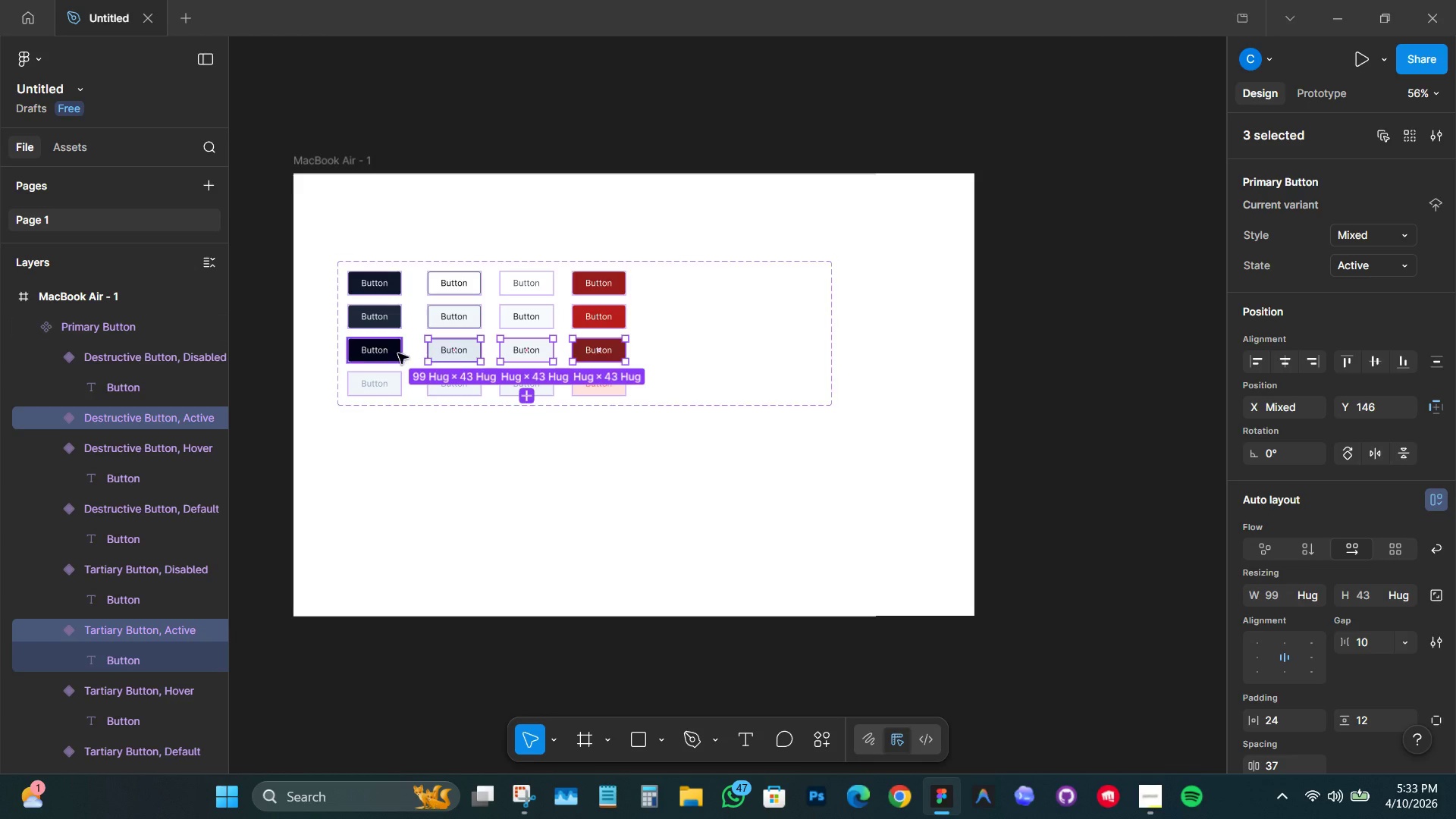 
hold_key(key=ShiftLeft, duration=1.23)
left_click([394, 353])
 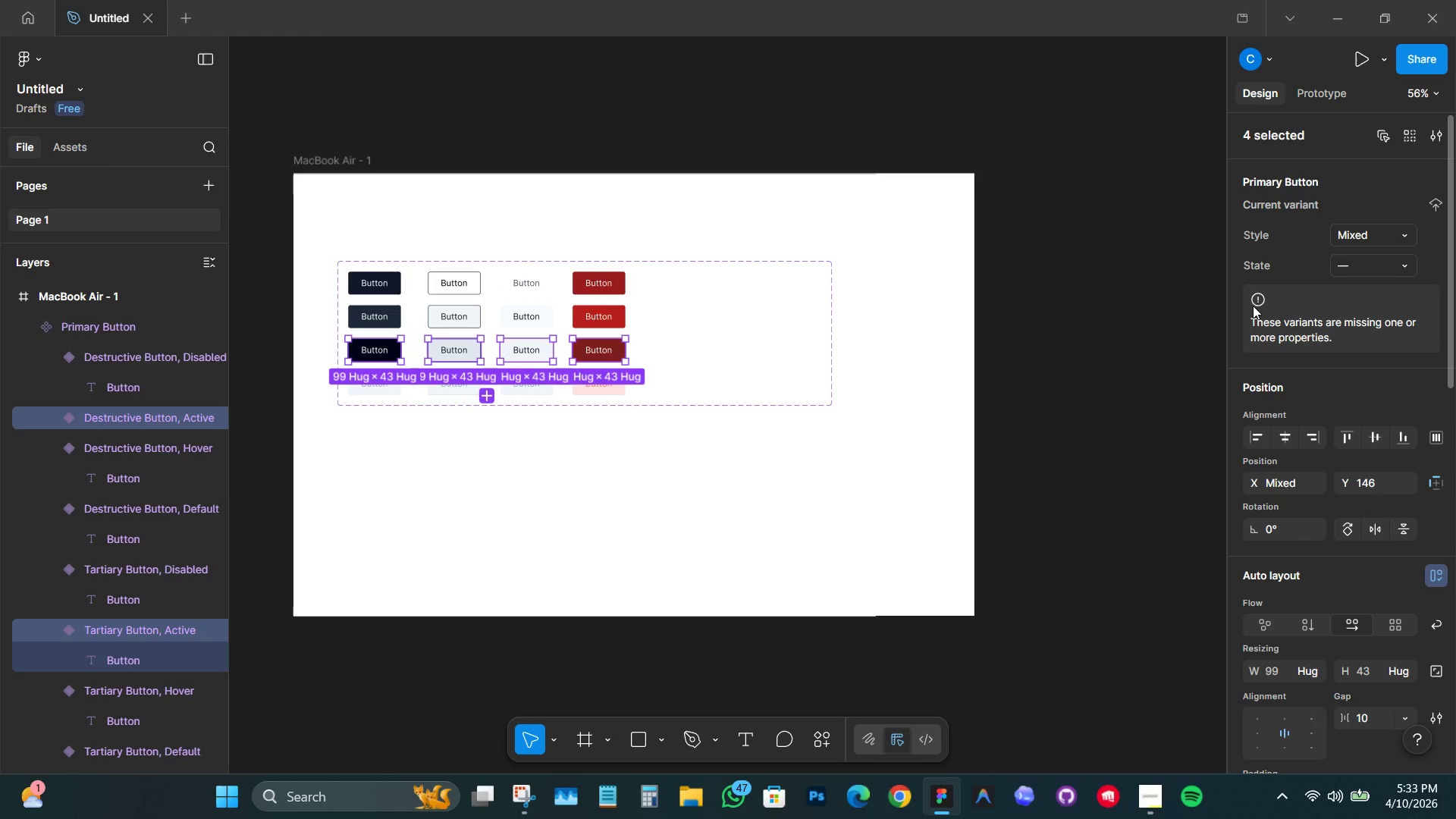 
mouse_move([1400, 280])
 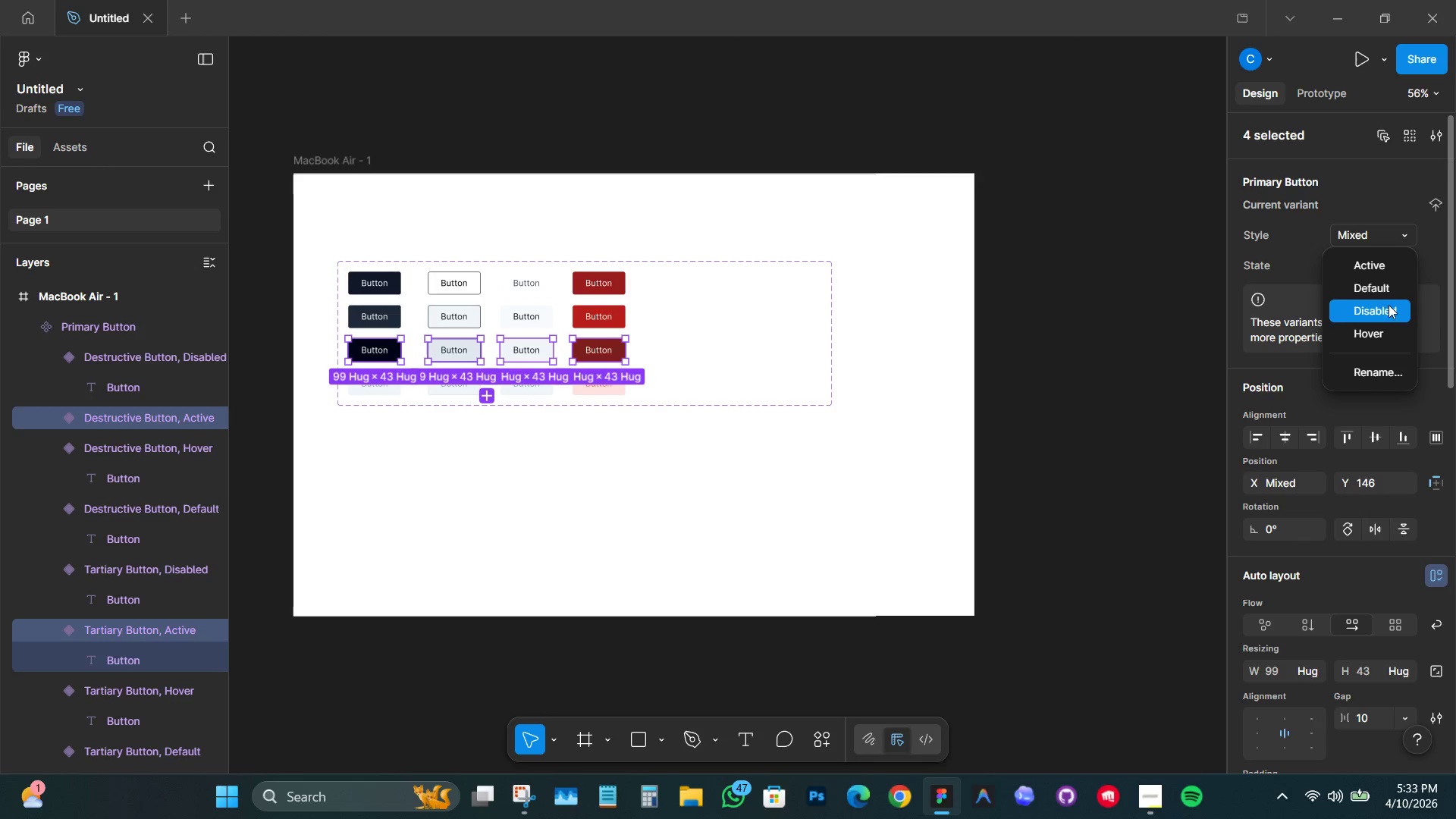 
wait(8.67)
 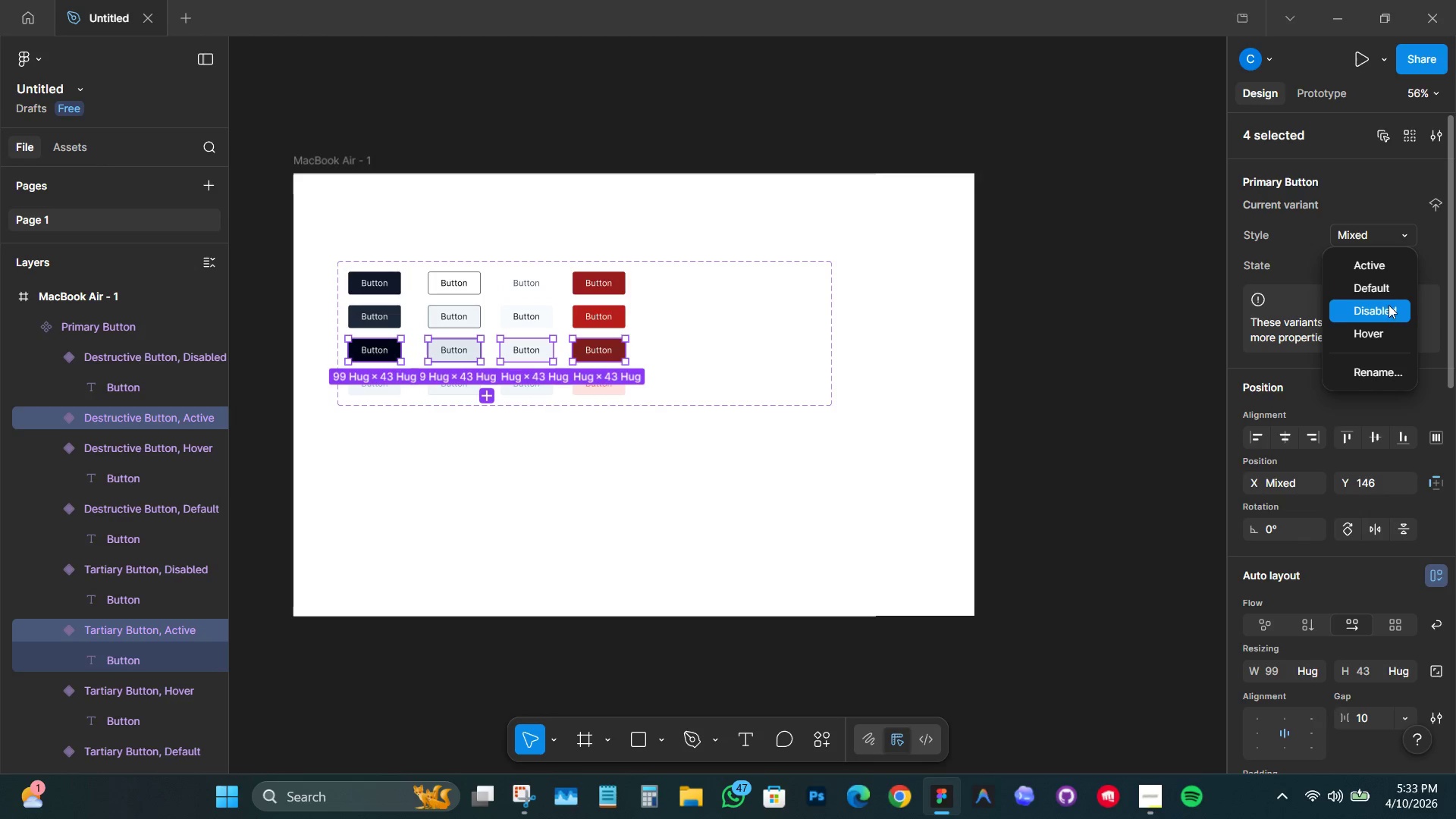 
left_click([1377, 268])
 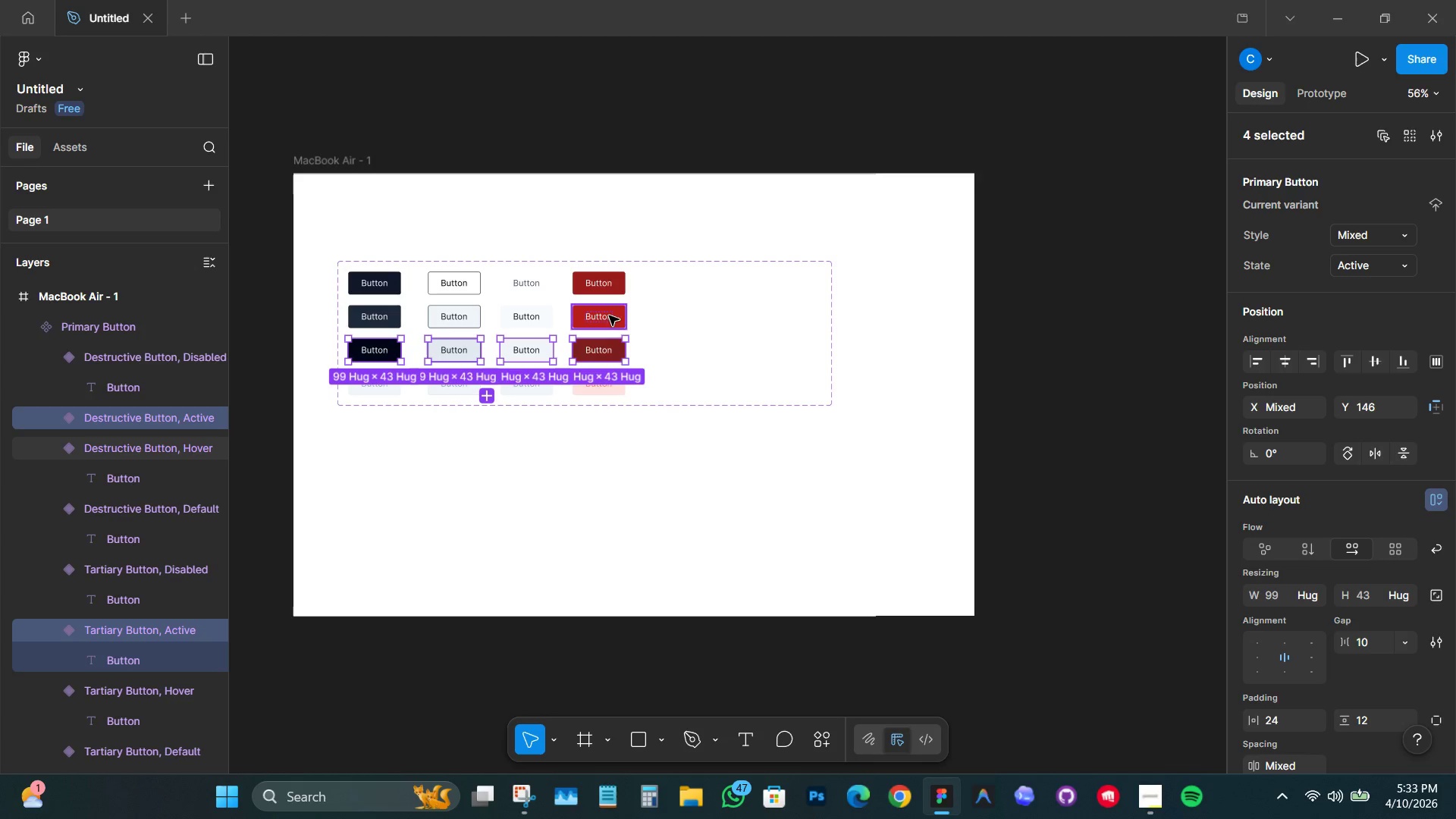 
left_click([603, 318])
 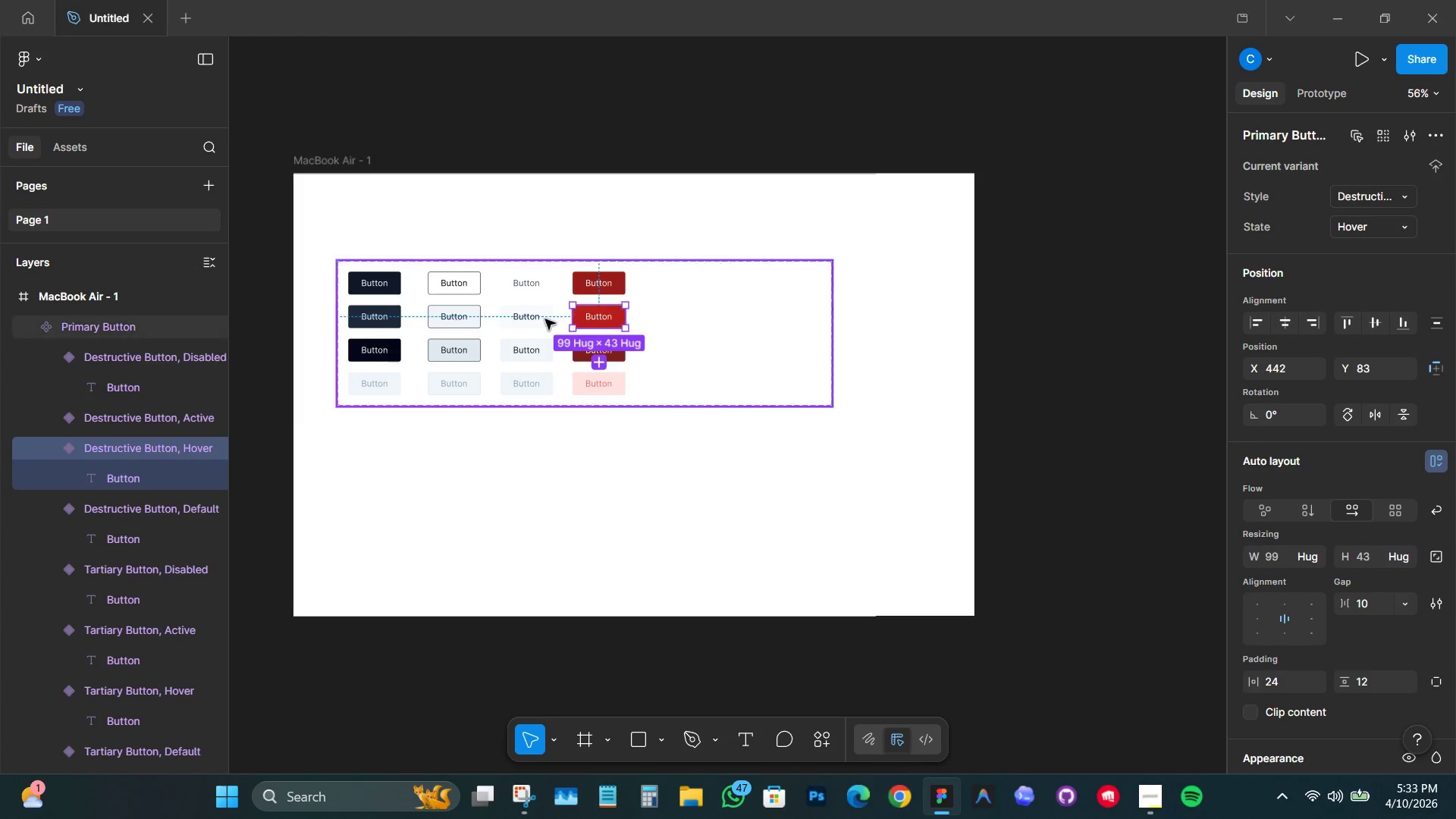 
hold_key(key=ShiftLeft, duration=1.5)
left_click([516, 319])
 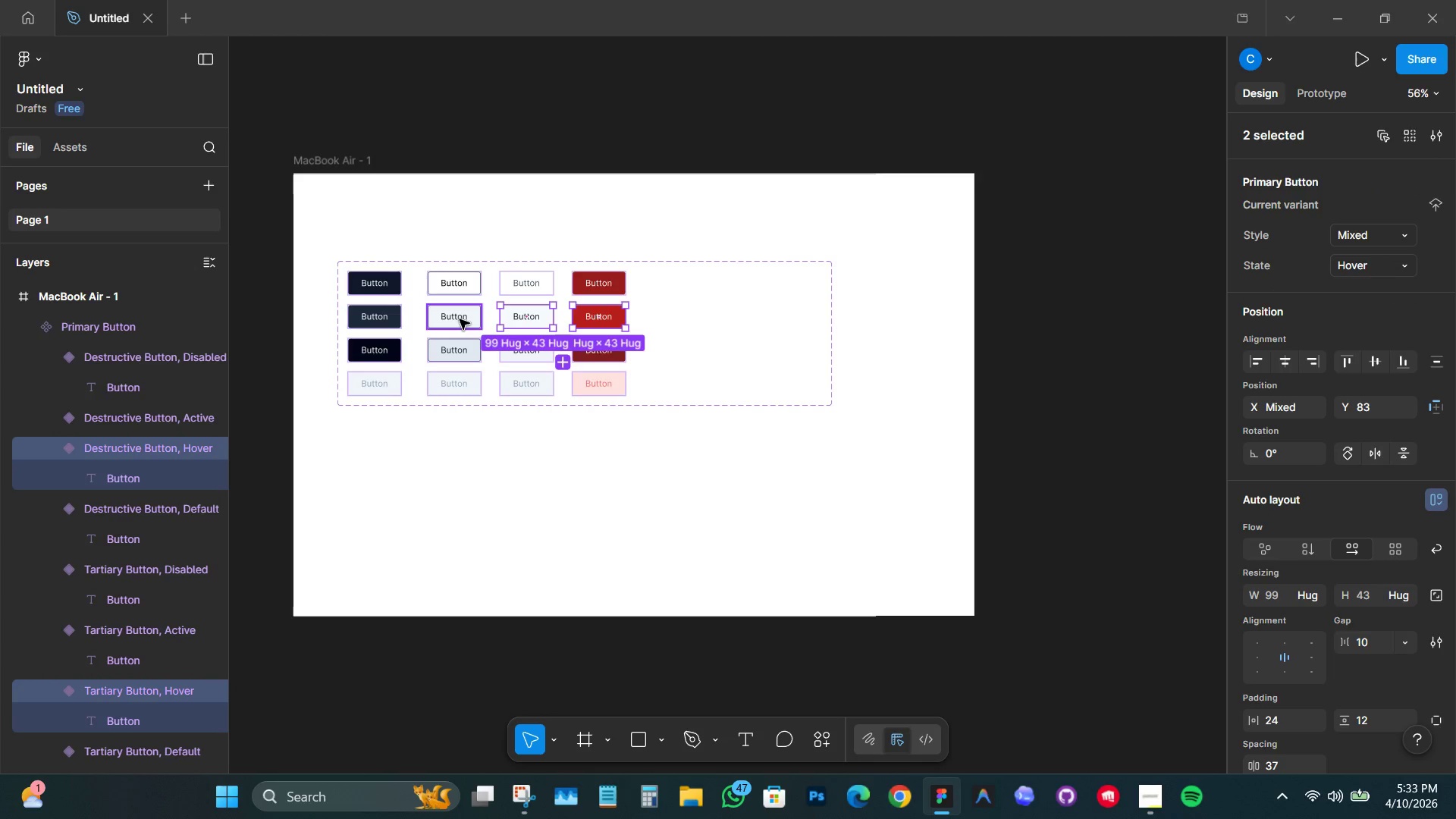 
left_click([460, 319])
 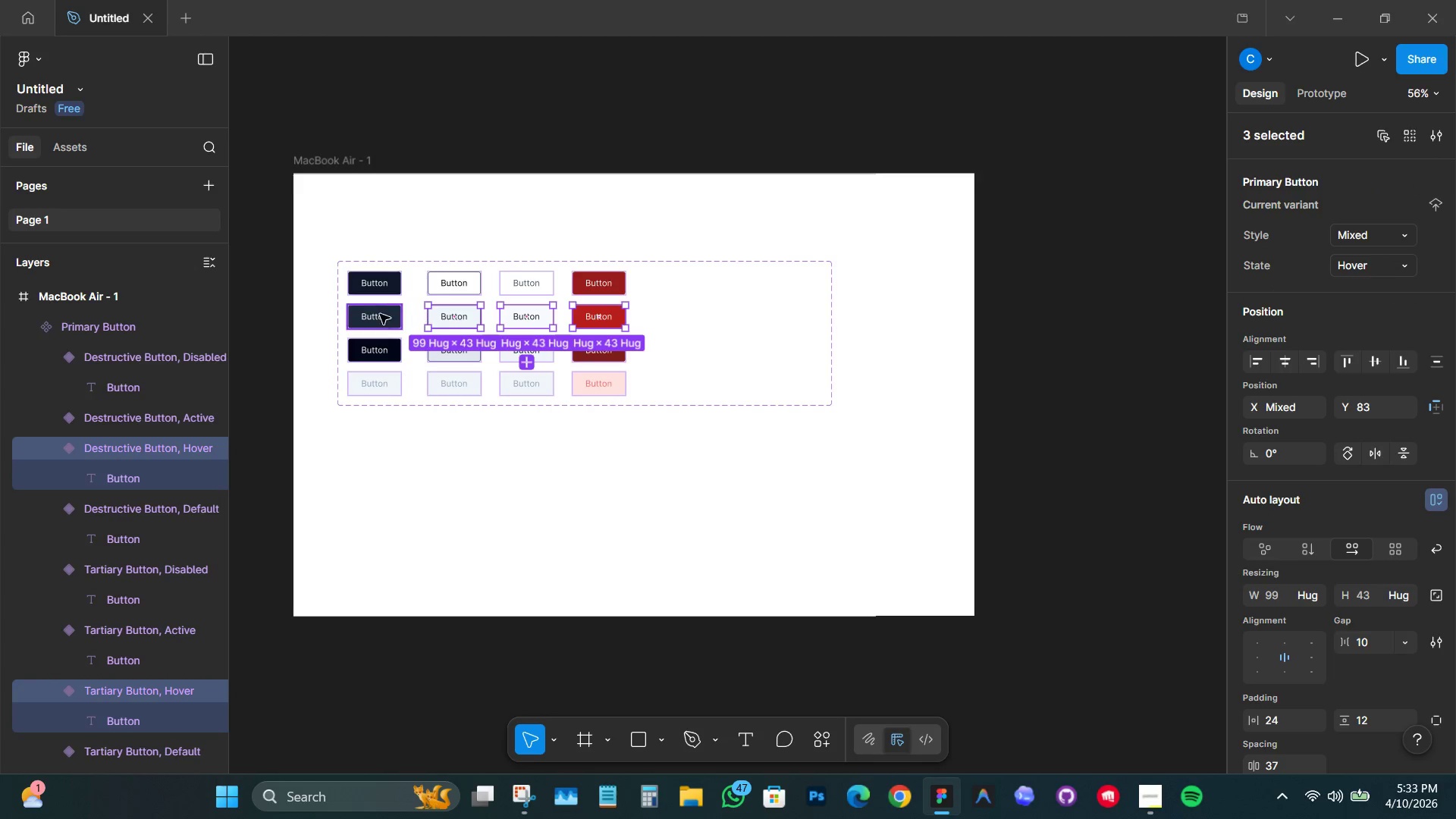 
left_click([376, 314])
 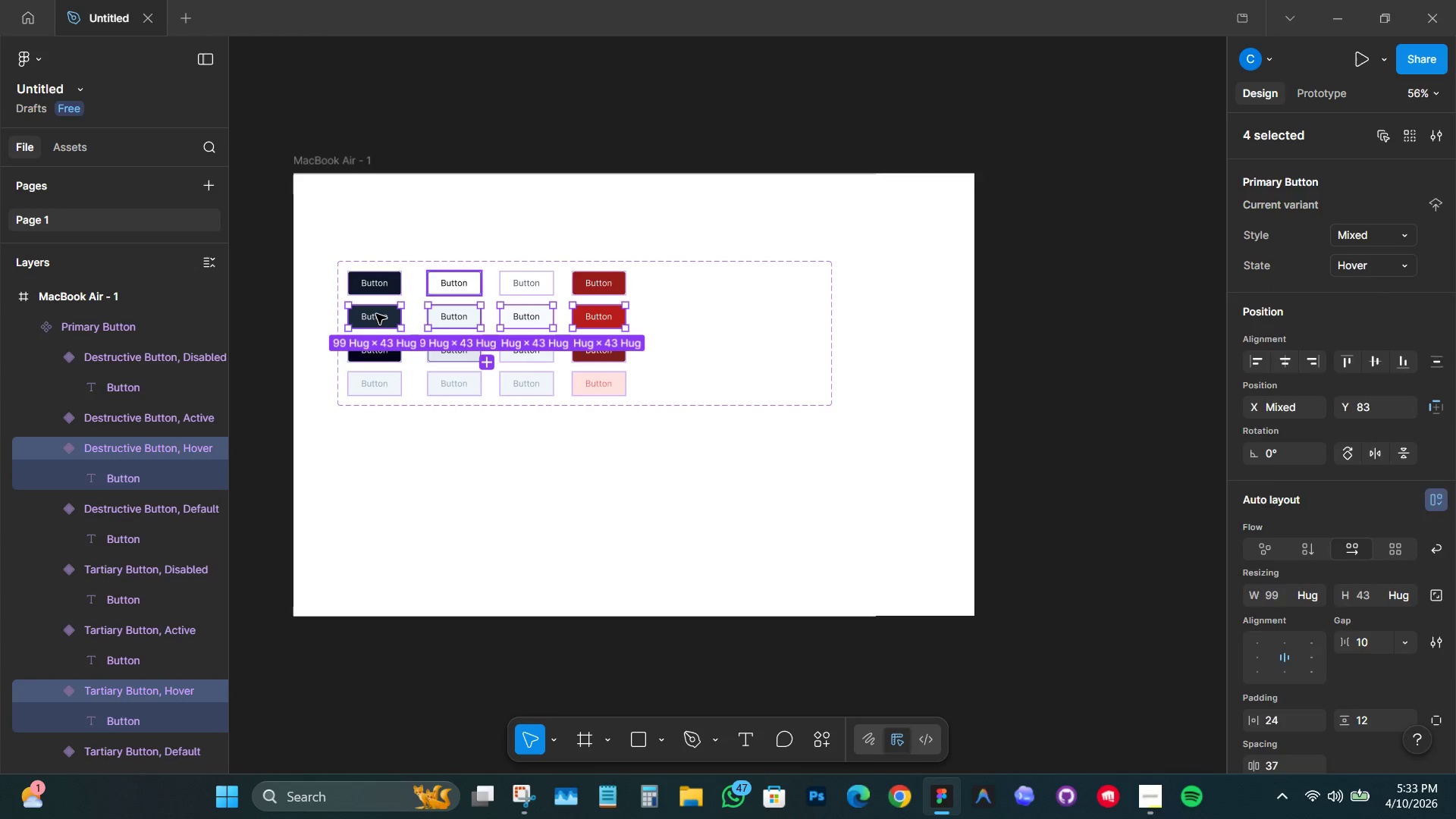 
hold_key(key=ShiftLeft, duration=0.34)
 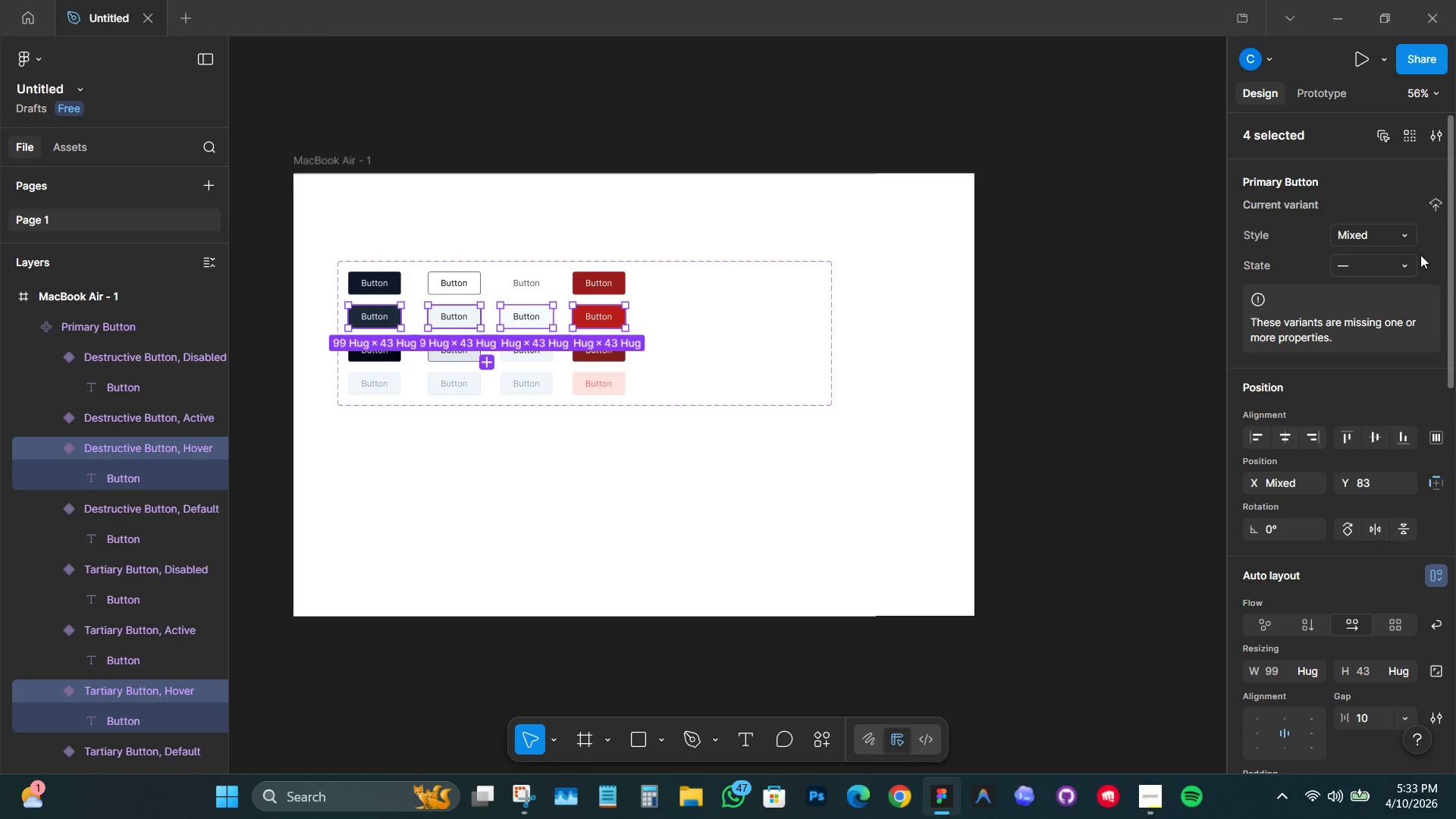 
hold_key(key=ShiftLeft, duration=6.39)
left_click([1408, 259])
 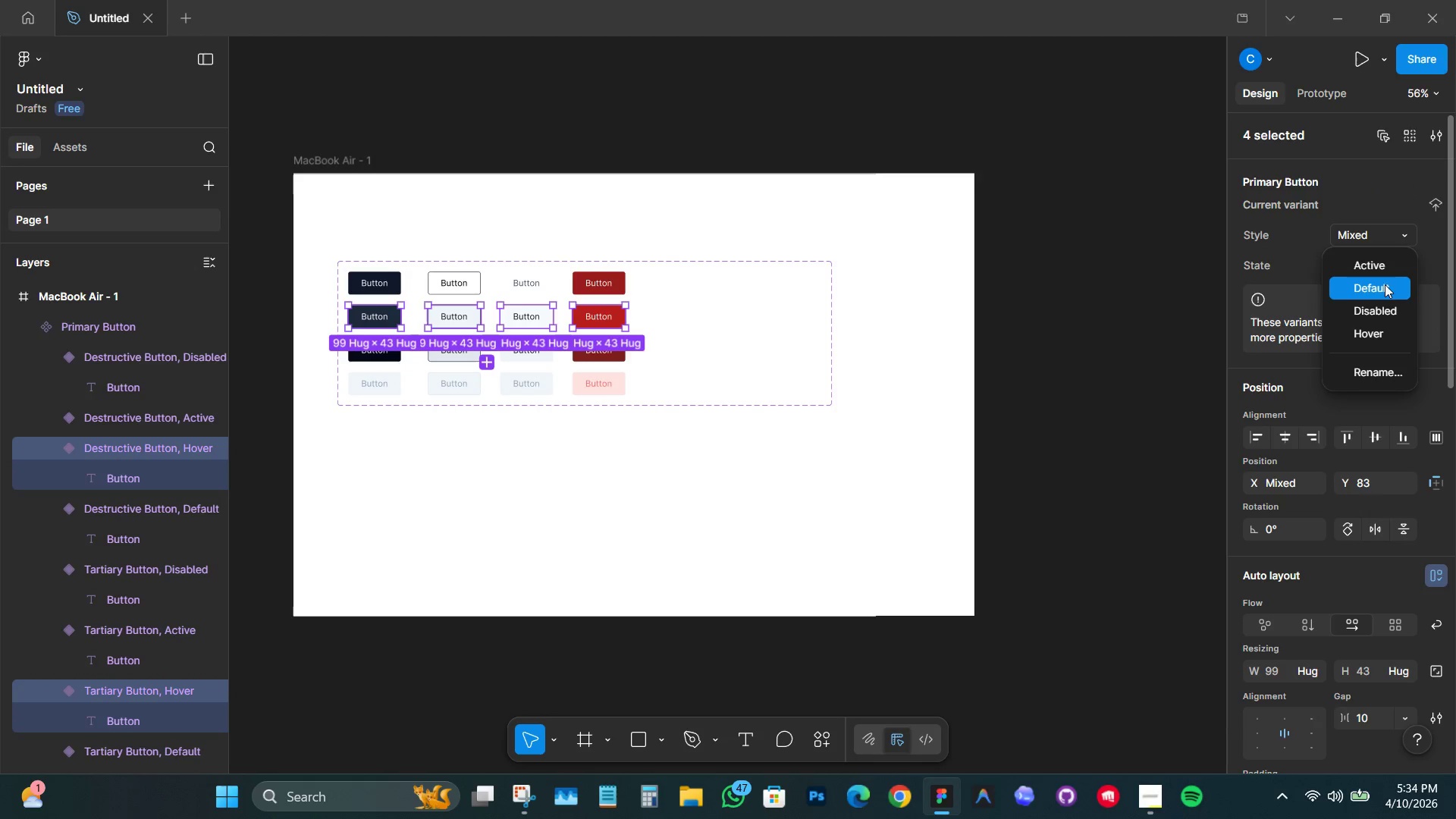 
left_click([1384, 268])
 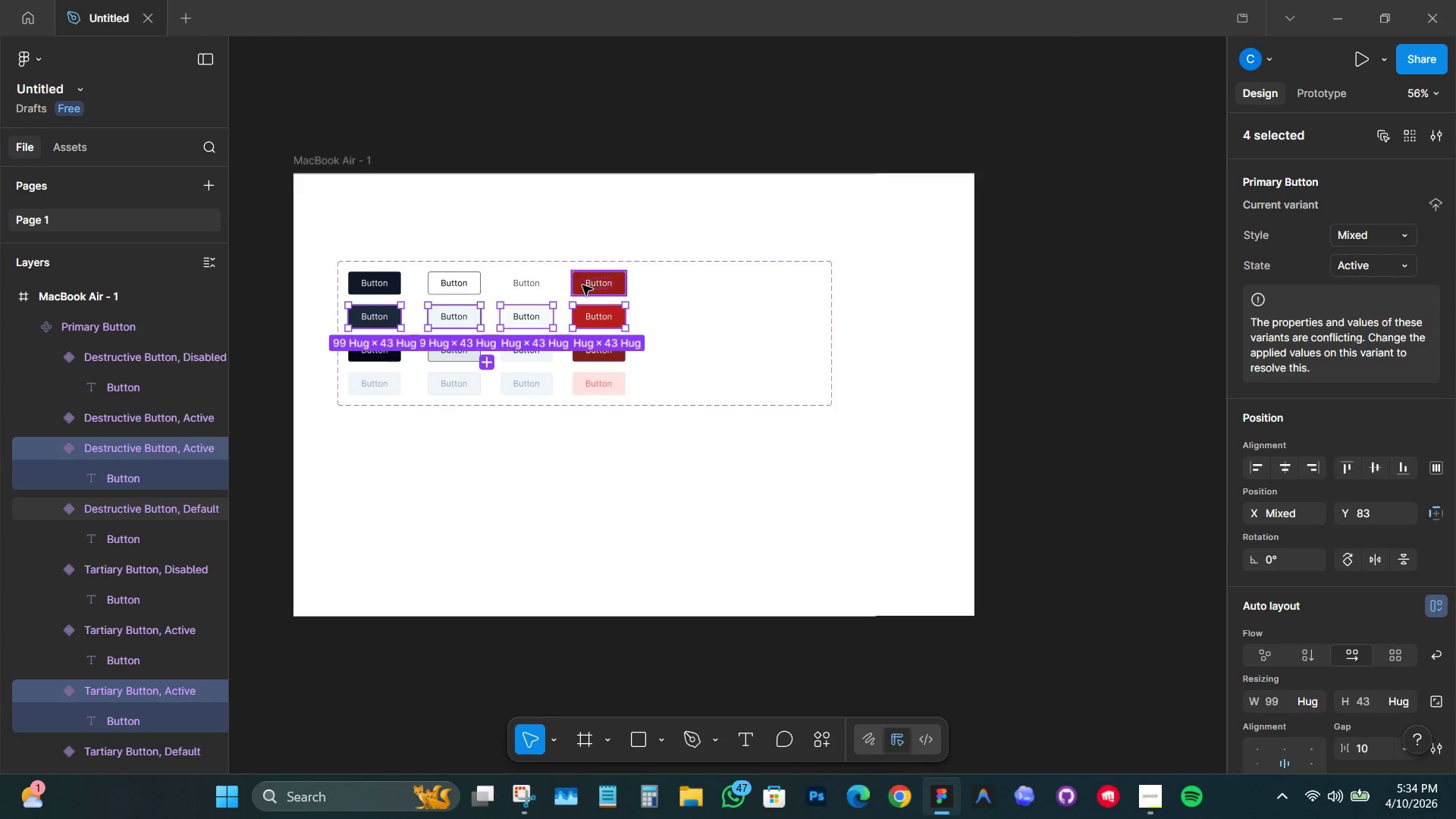 
left_click([582, 285])
 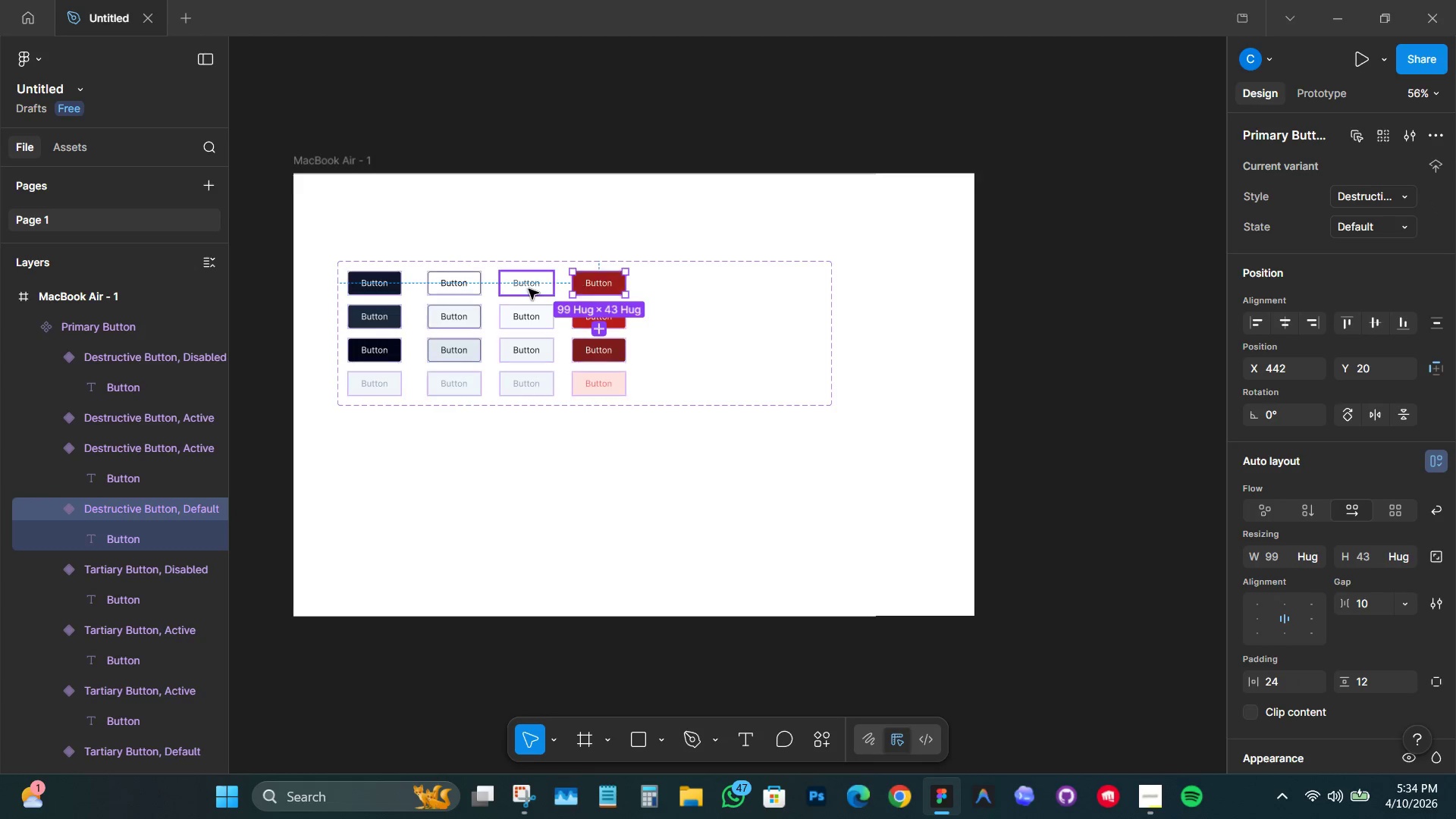 
hold_key(key=ShiftLeft, duration=1.5)
left_click([528, 289])
 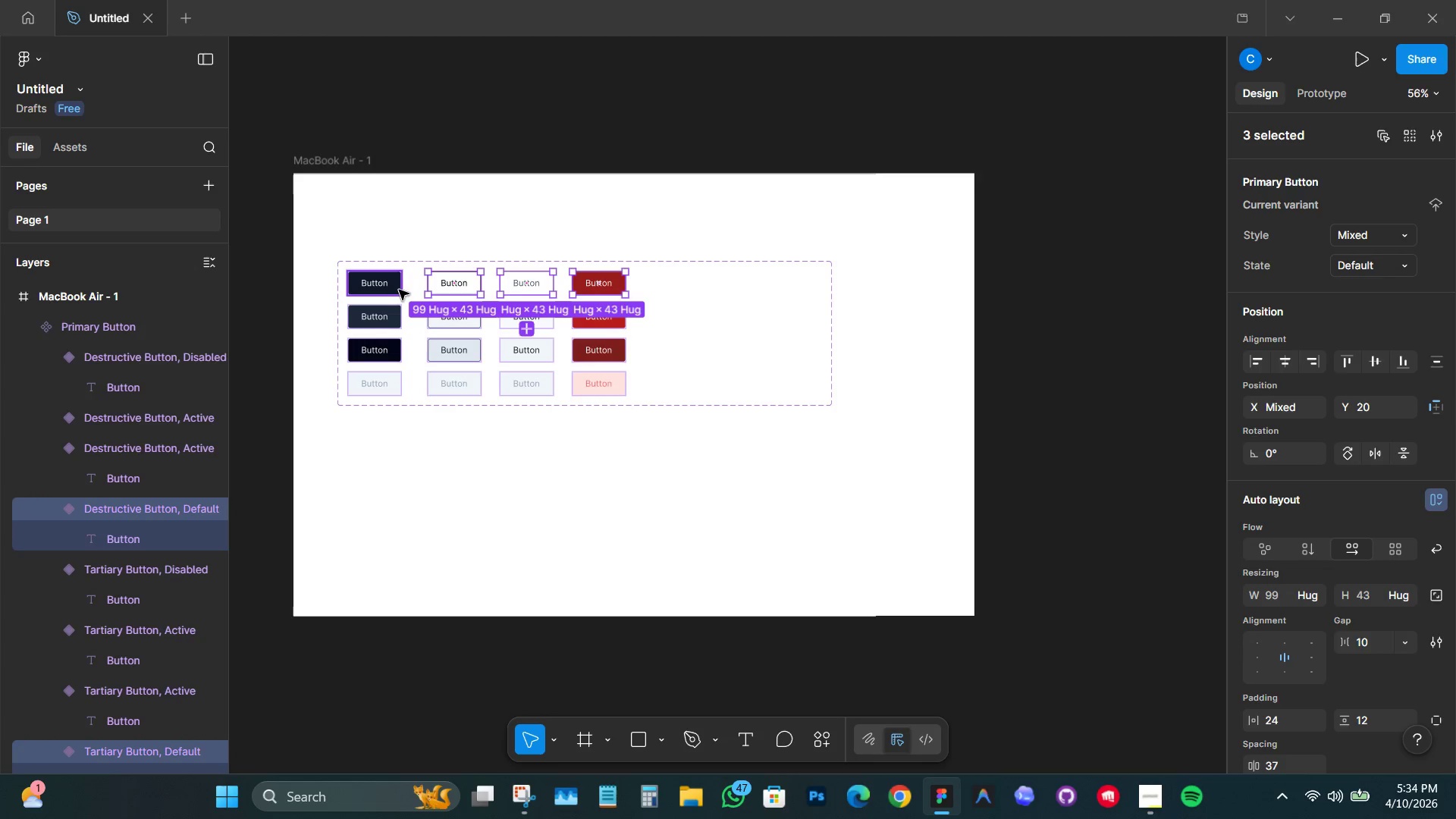 
double_click([397, 290])
 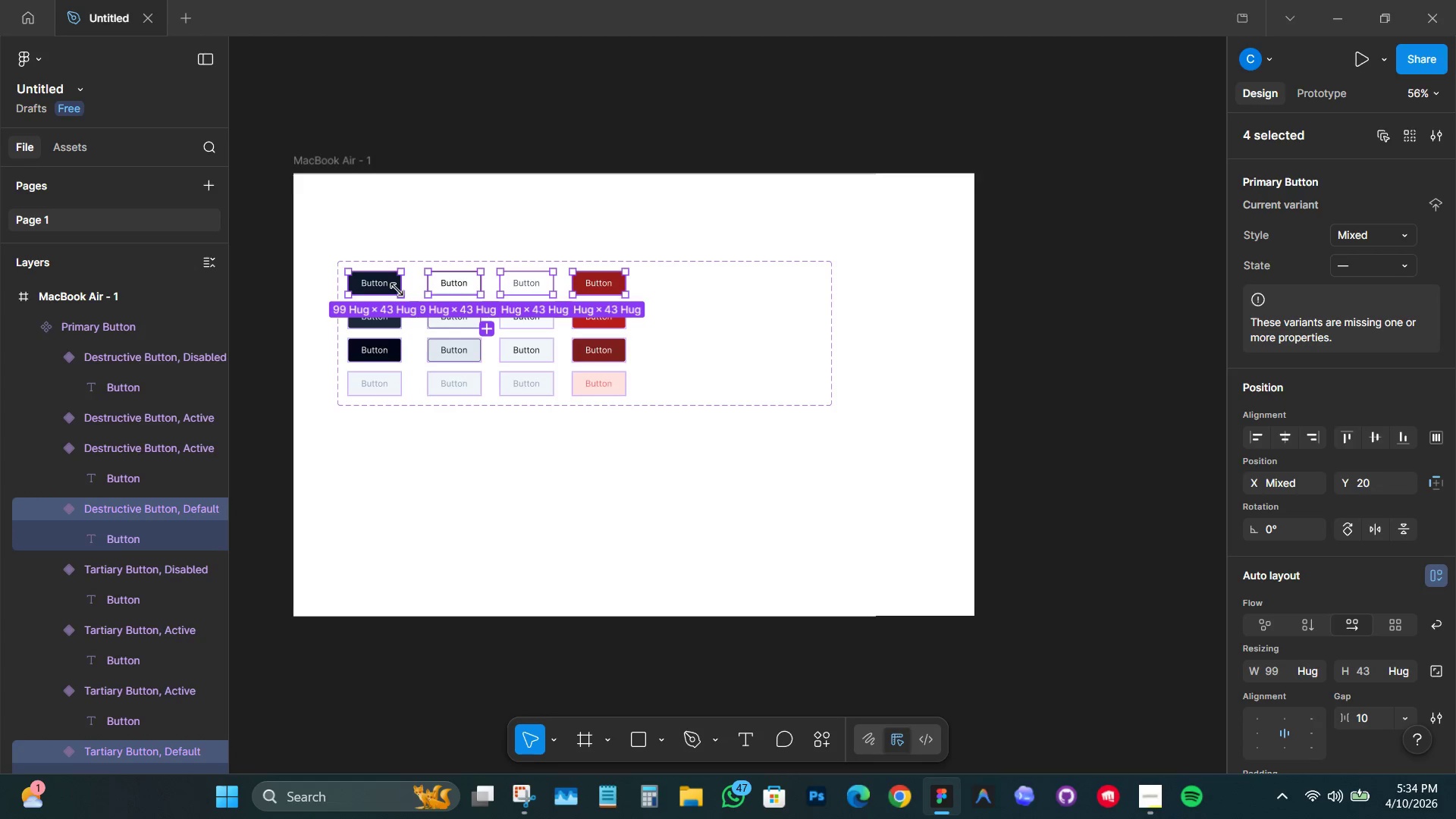 
key(Shift+ShiftLeft)
 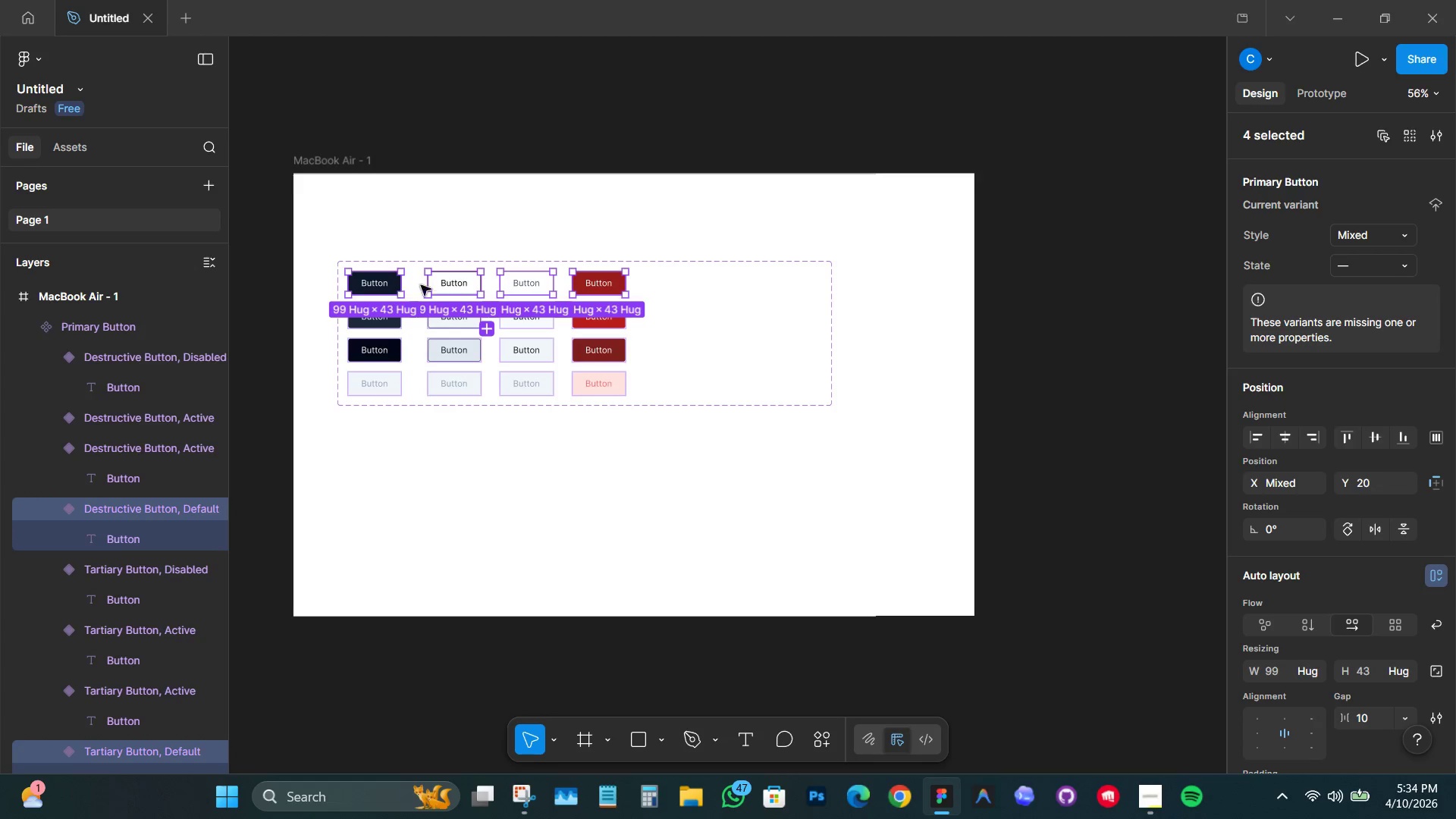 
key(Shift+ShiftLeft)
 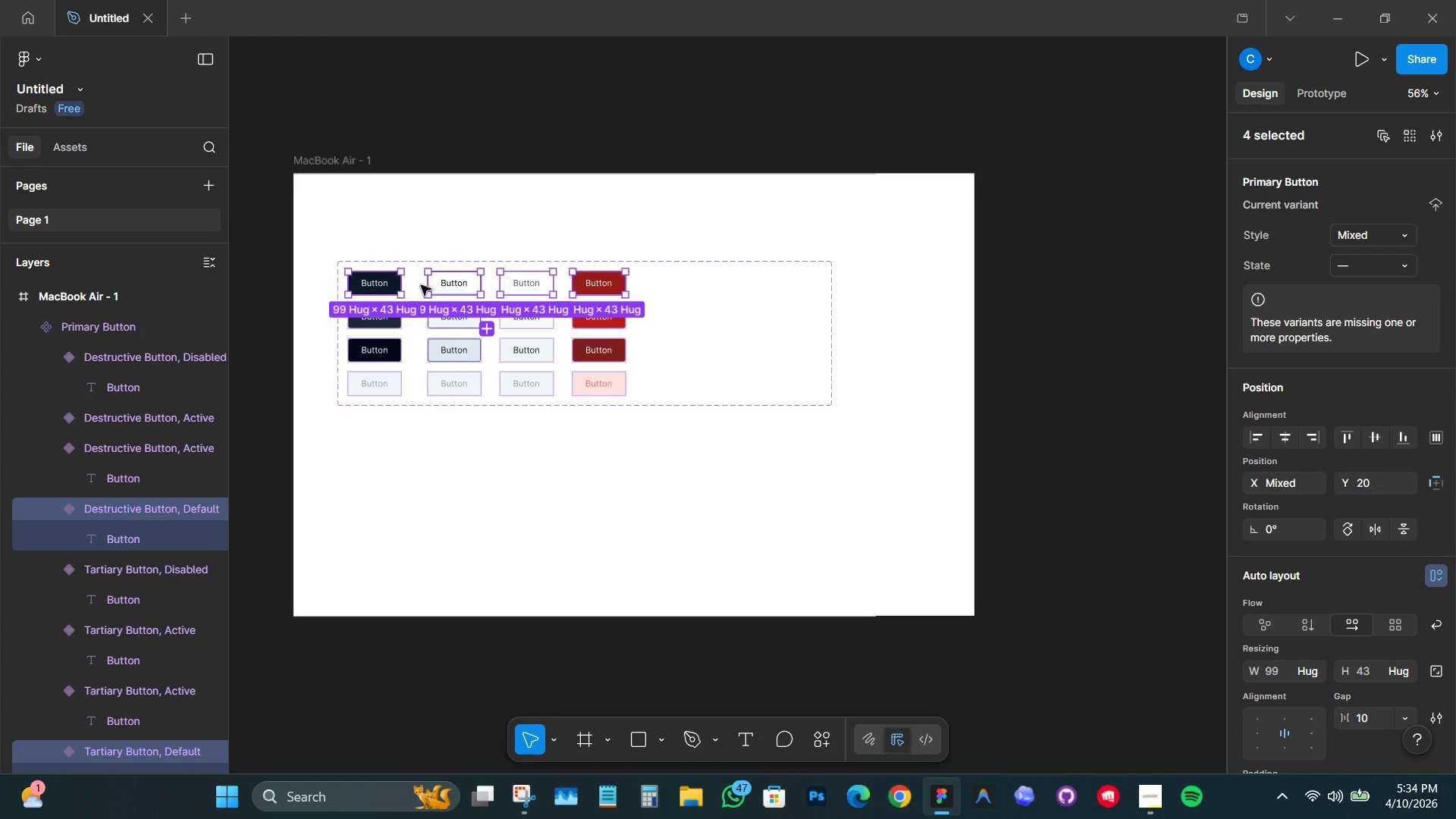 
key(Shift+ShiftLeft)
 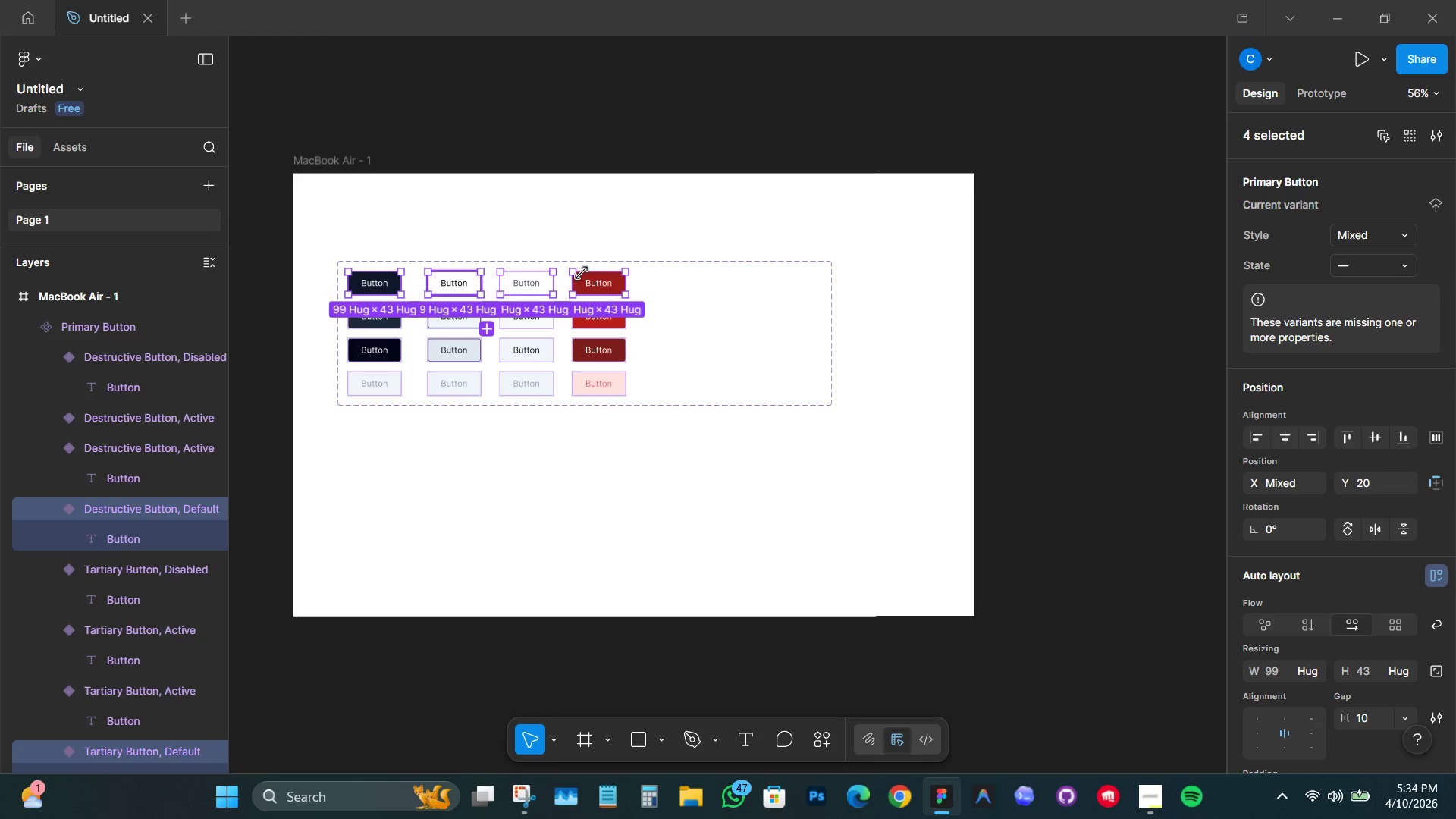 
key(Shift+ShiftLeft)
 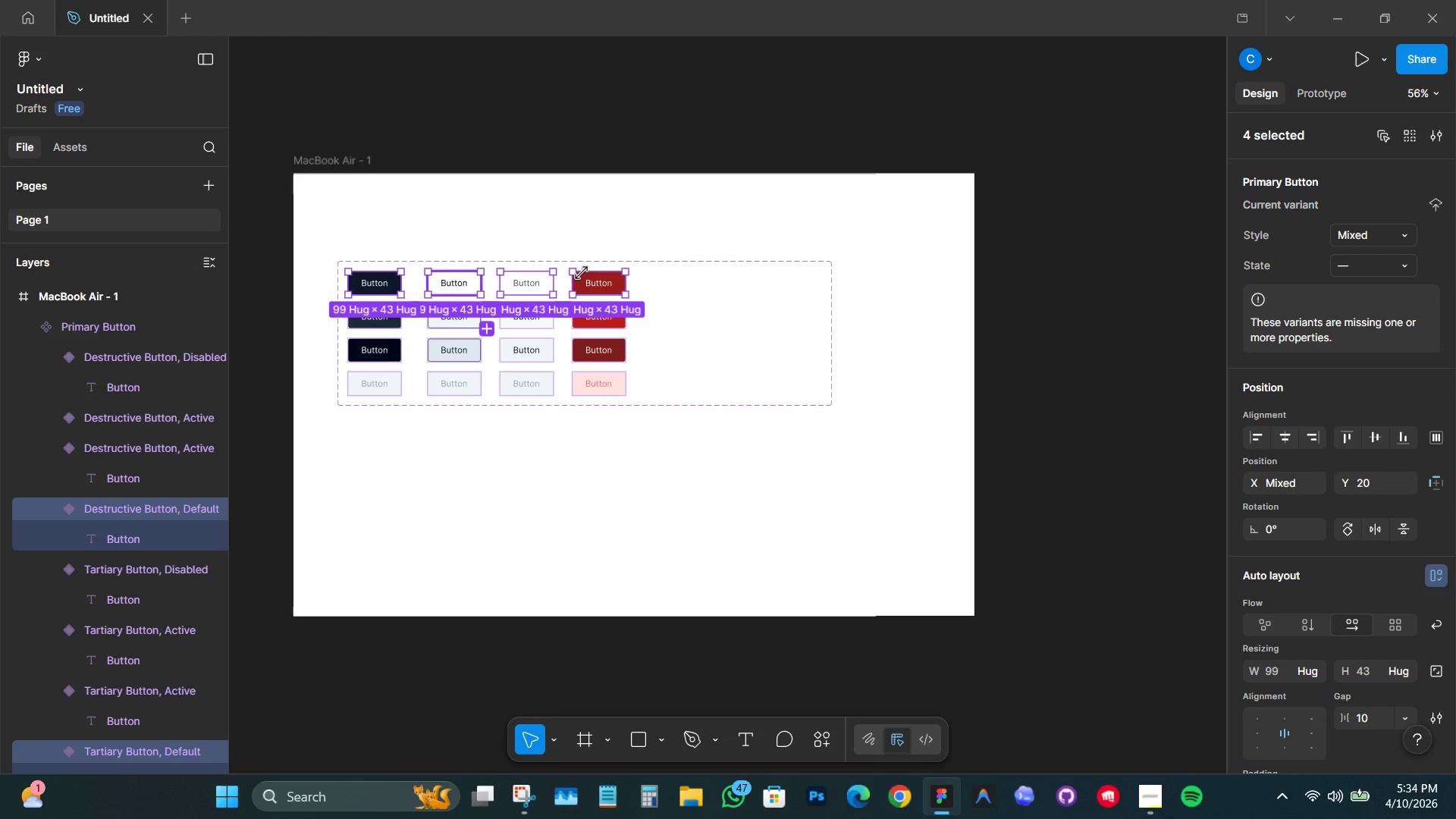 
key(Shift+ShiftLeft)
 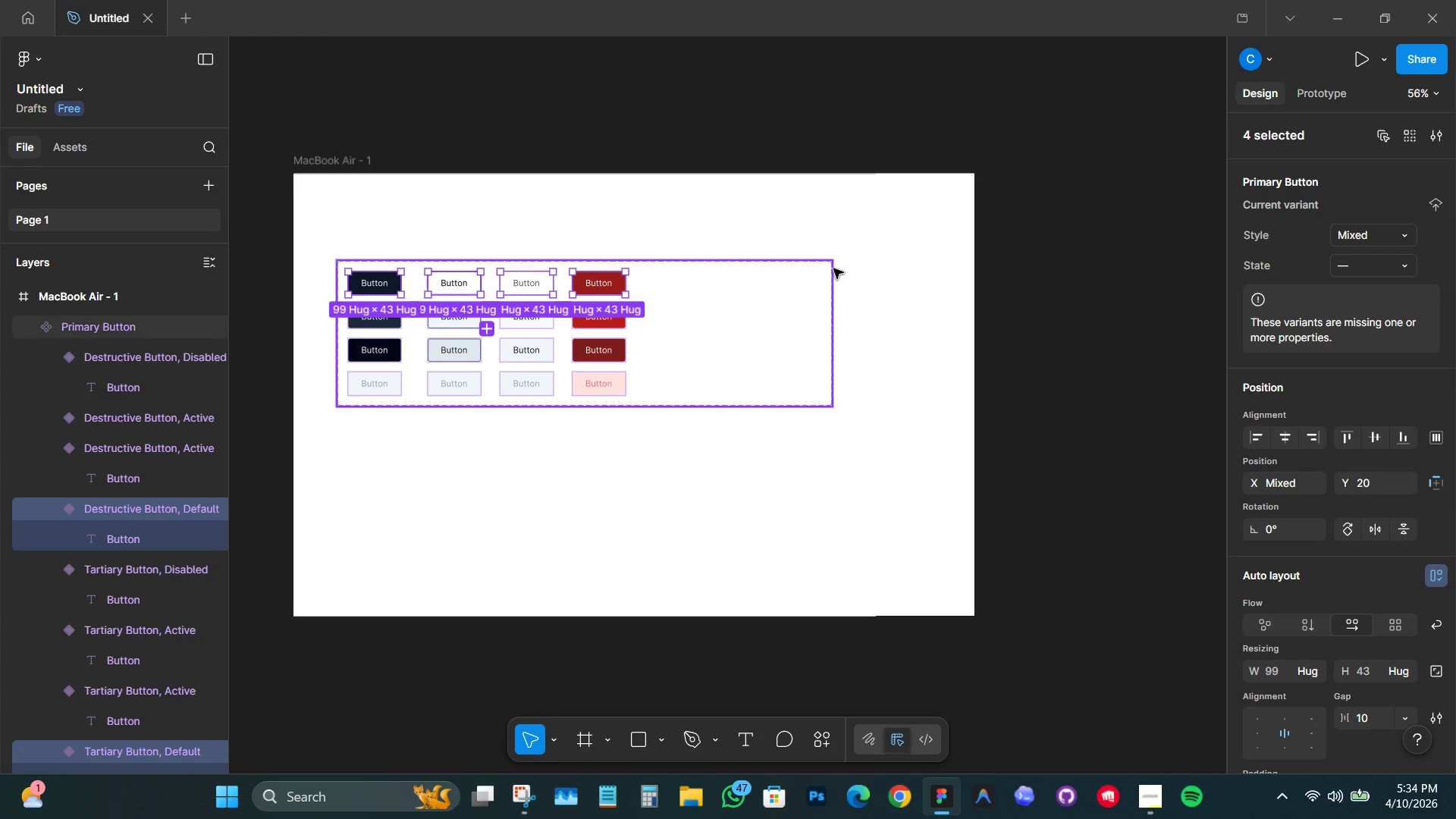 
key(Shift+ShiftLeft)
 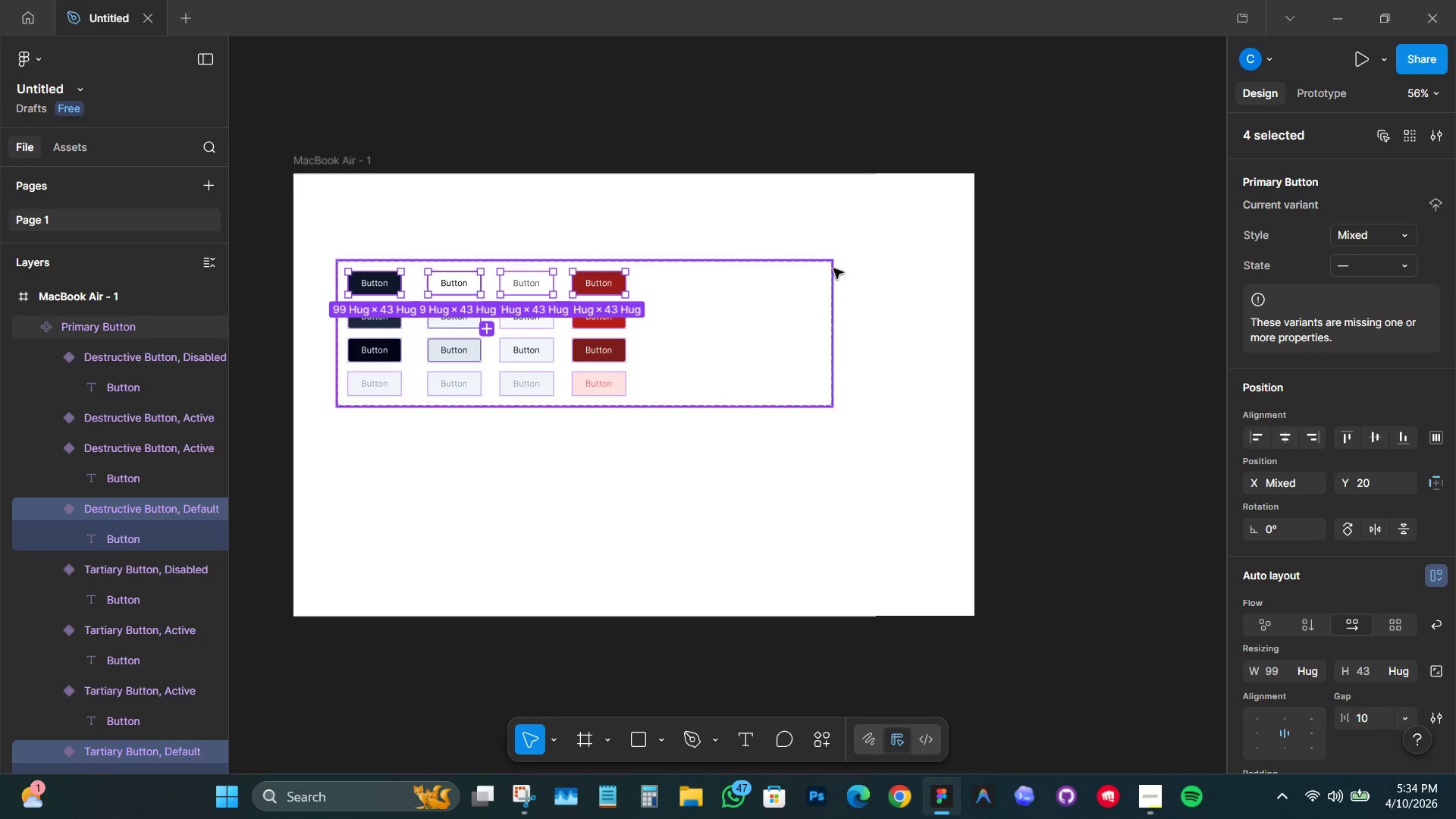 
key(Shift+ShiftLeft)
 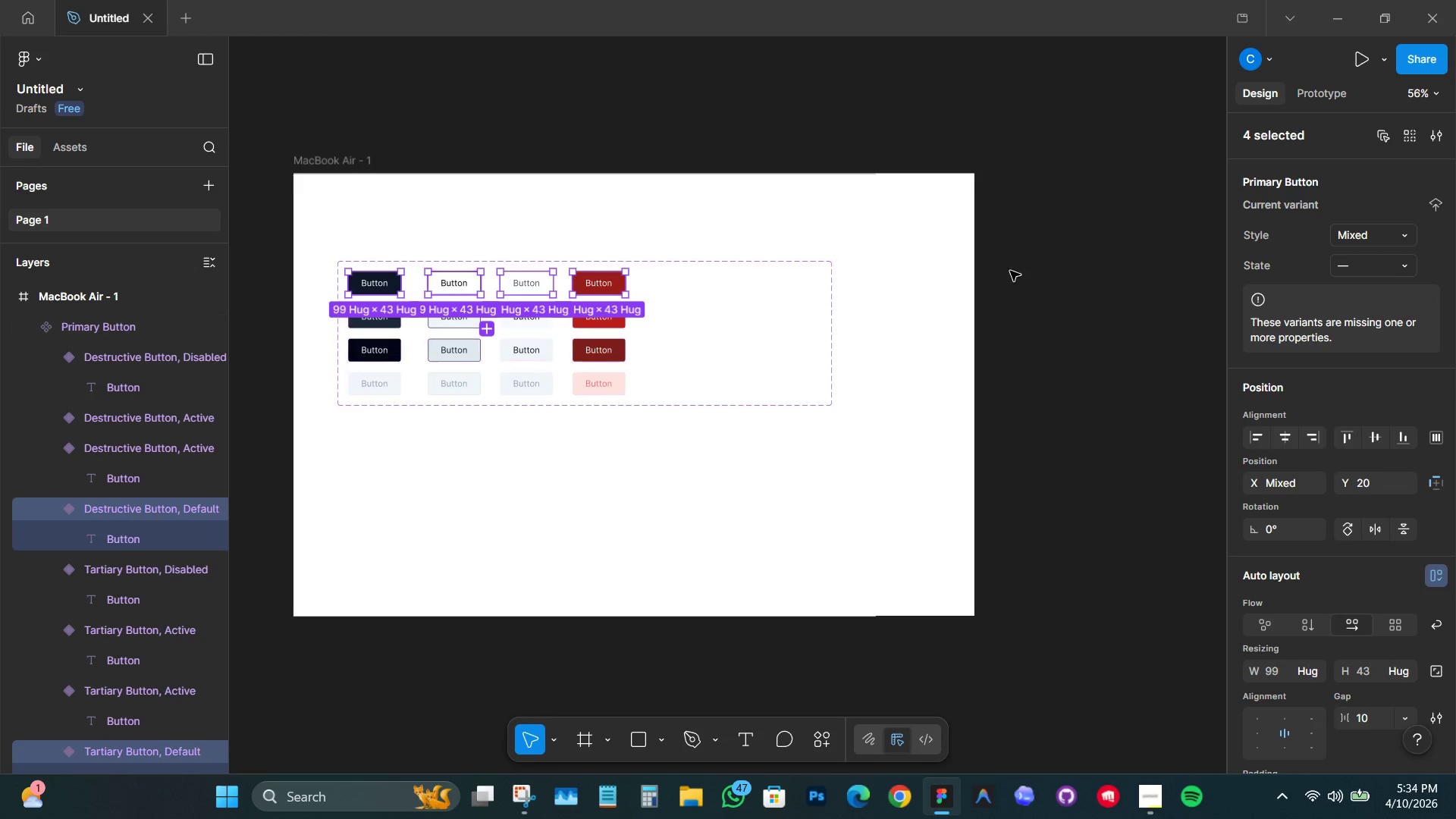 
key(Shift+ShiftLeft)
 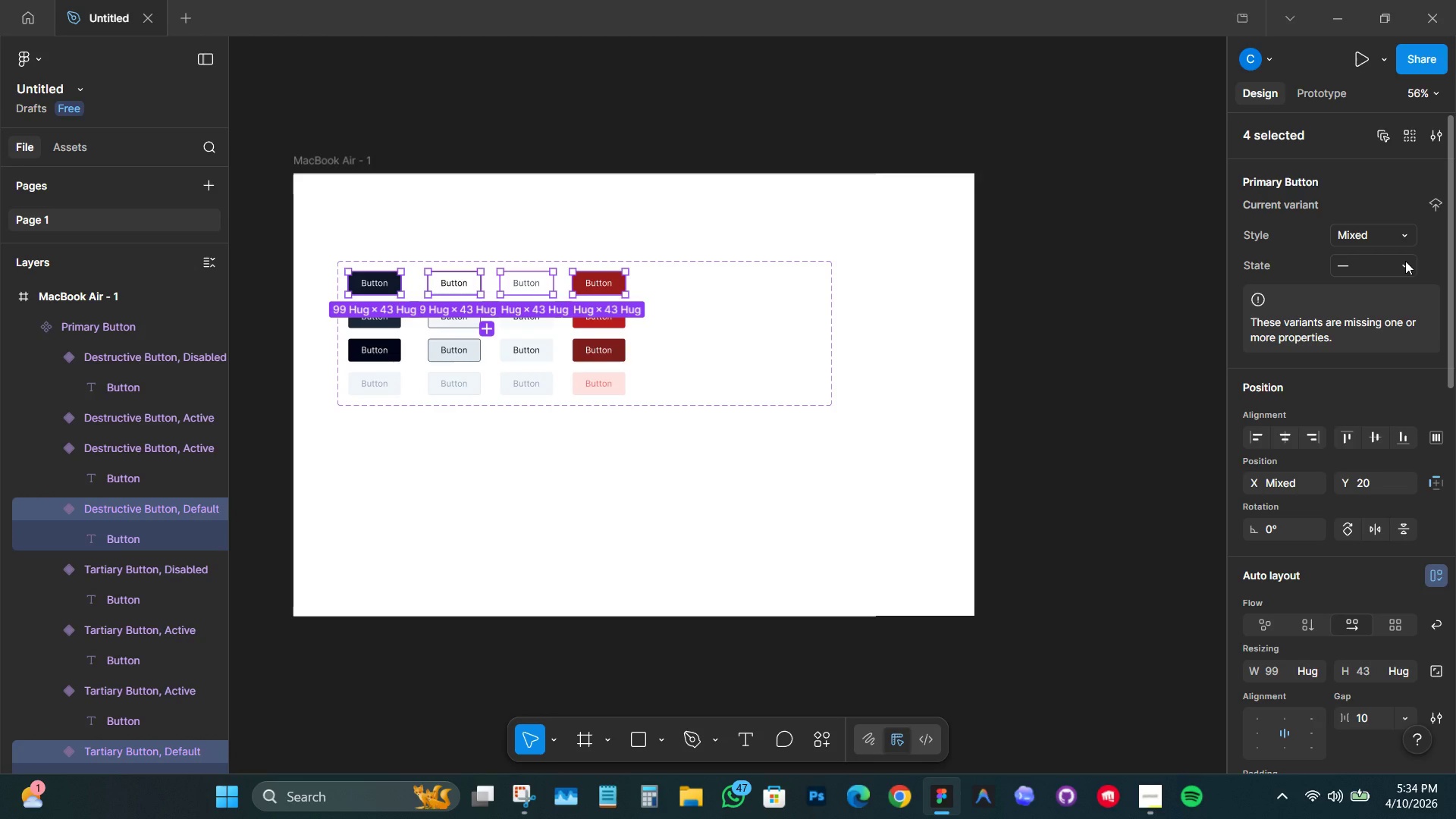 
left_click([1405, 261])
 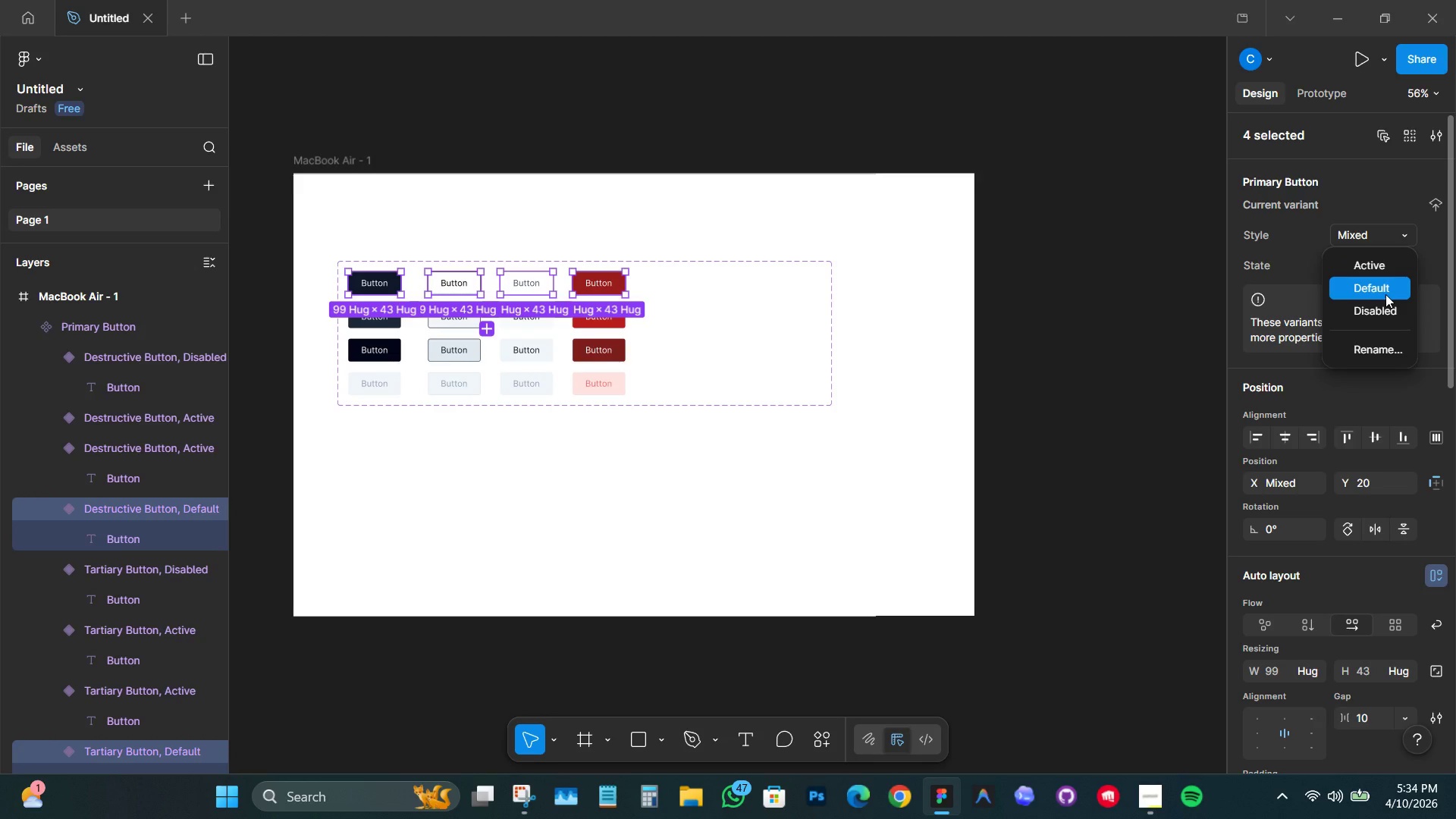 
left_click([1385, 295])
 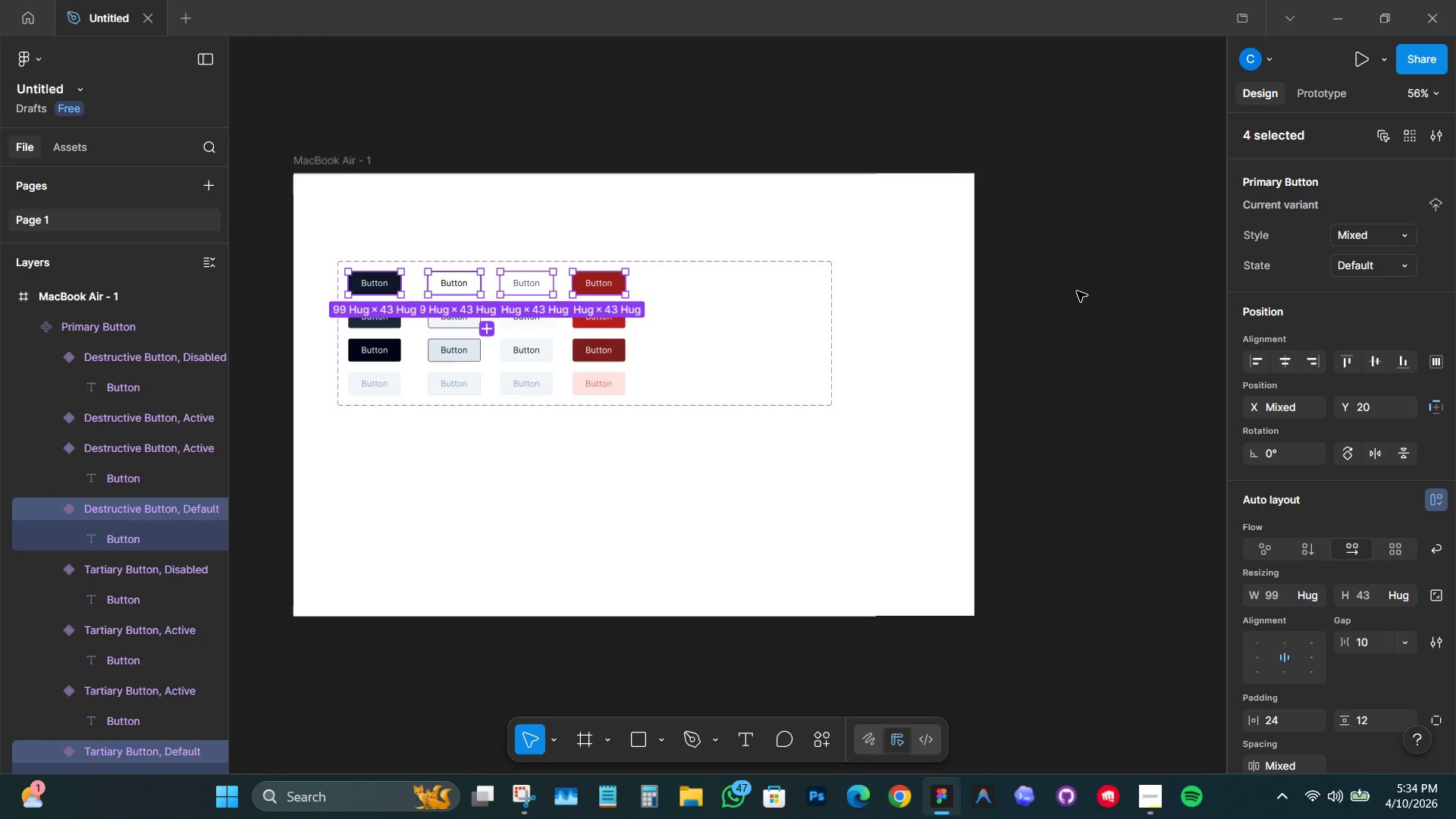 
left_click([1088, 274])
 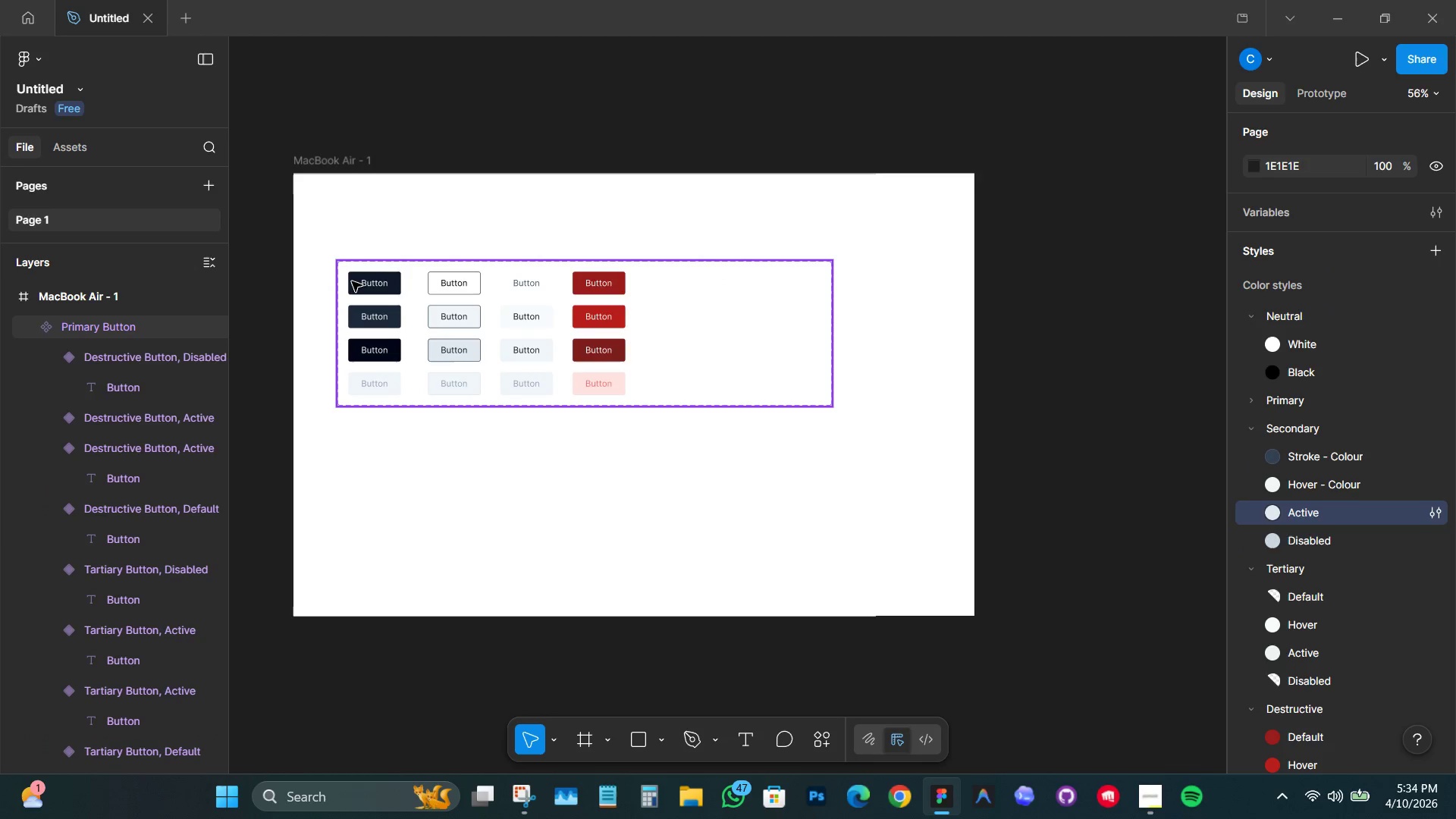 
double_click([358, 281])
 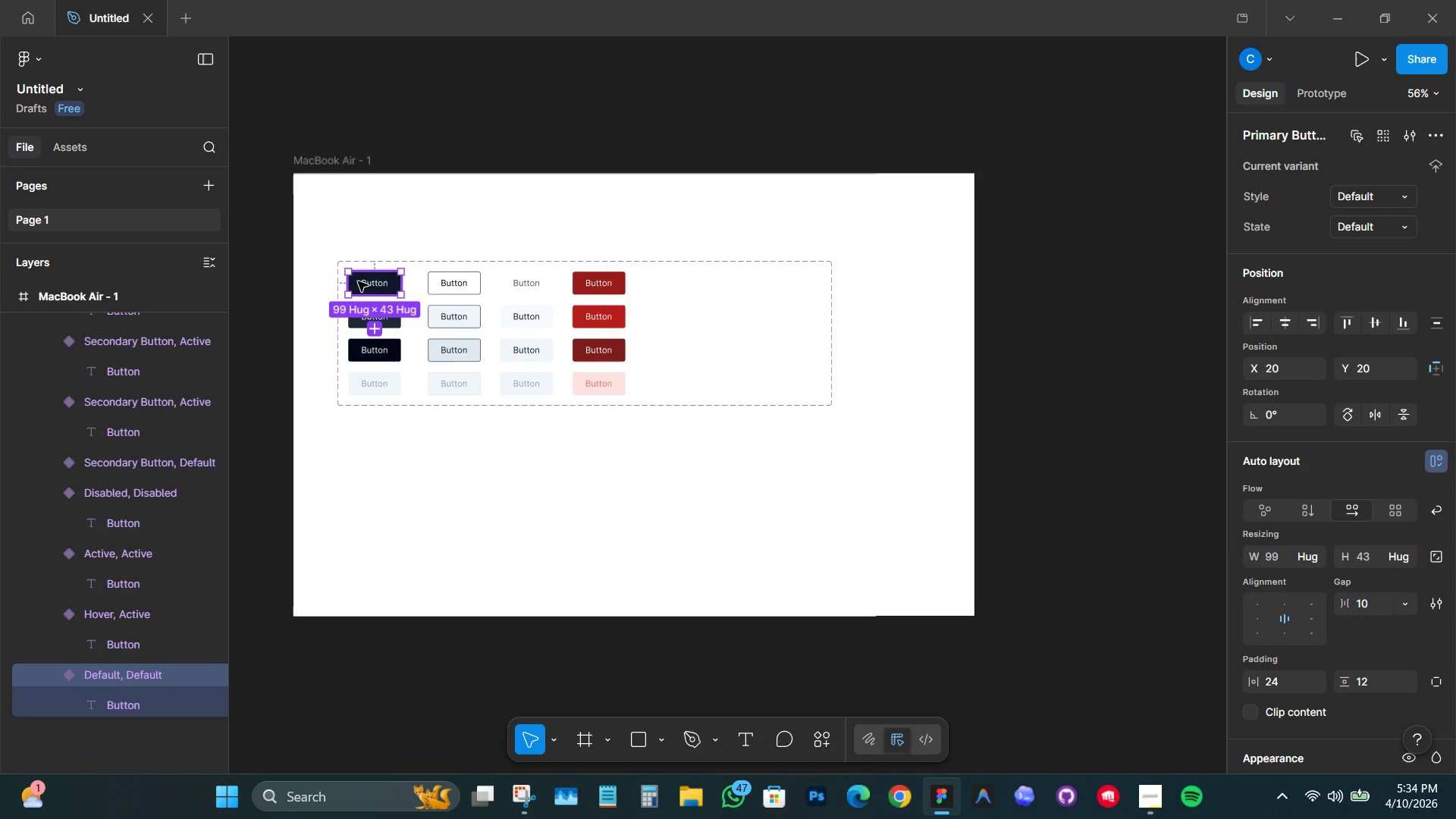 
hold_key(key=ShiftLeft, duration=1.5)
left_click([436, 282])
 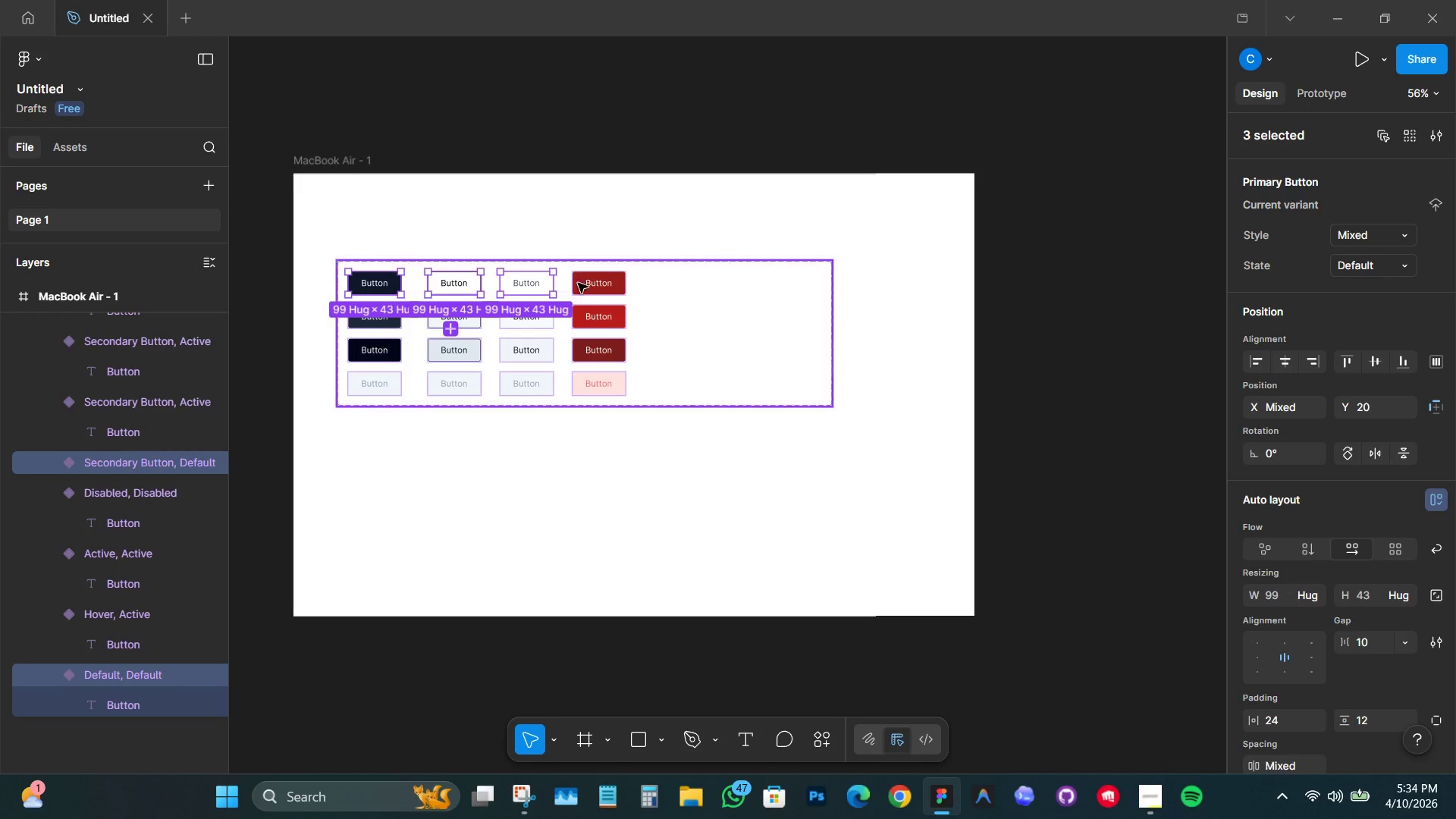 
triple_click([598, 283])
 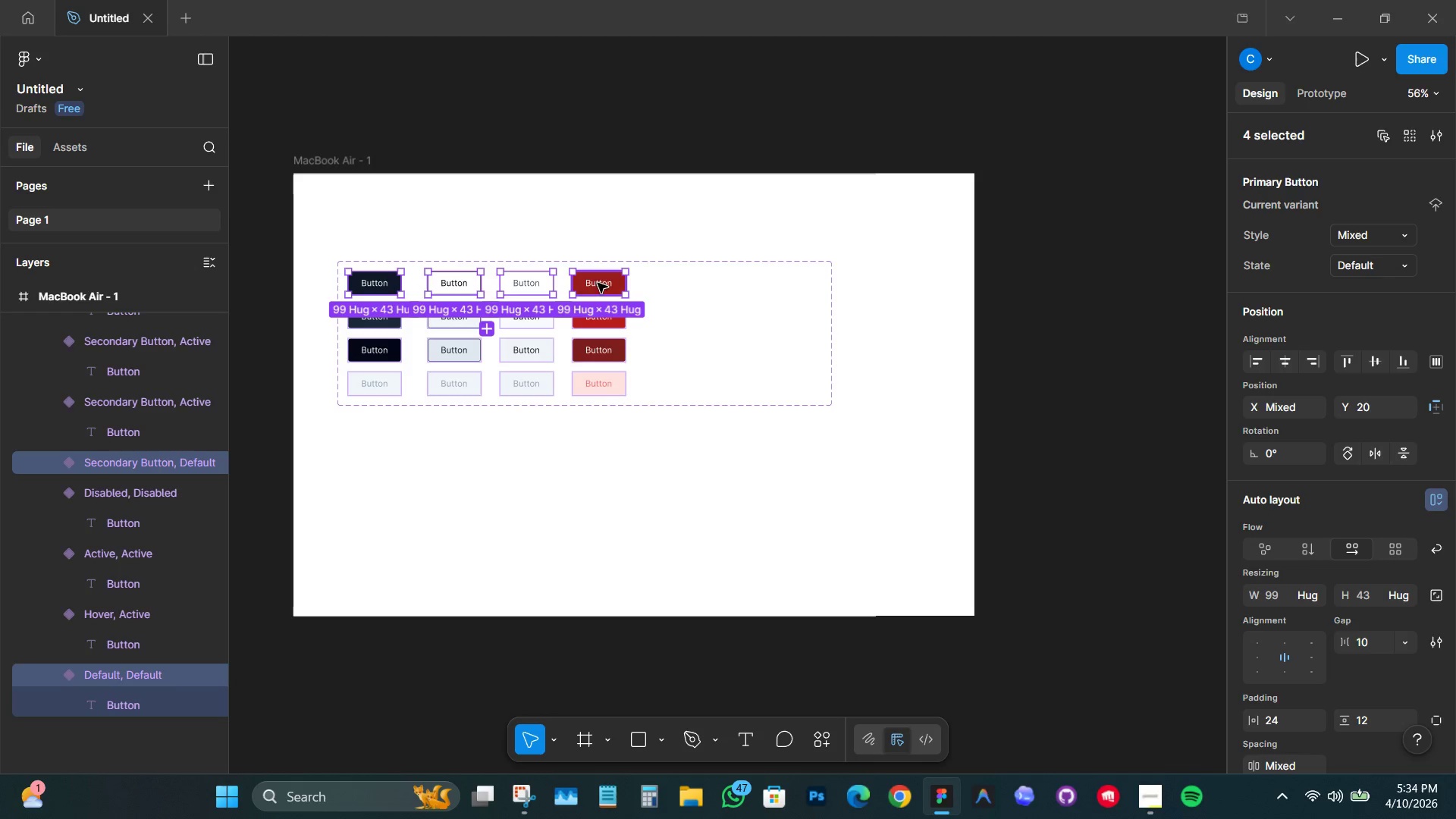 
key(Shift+ShiftLeft)
 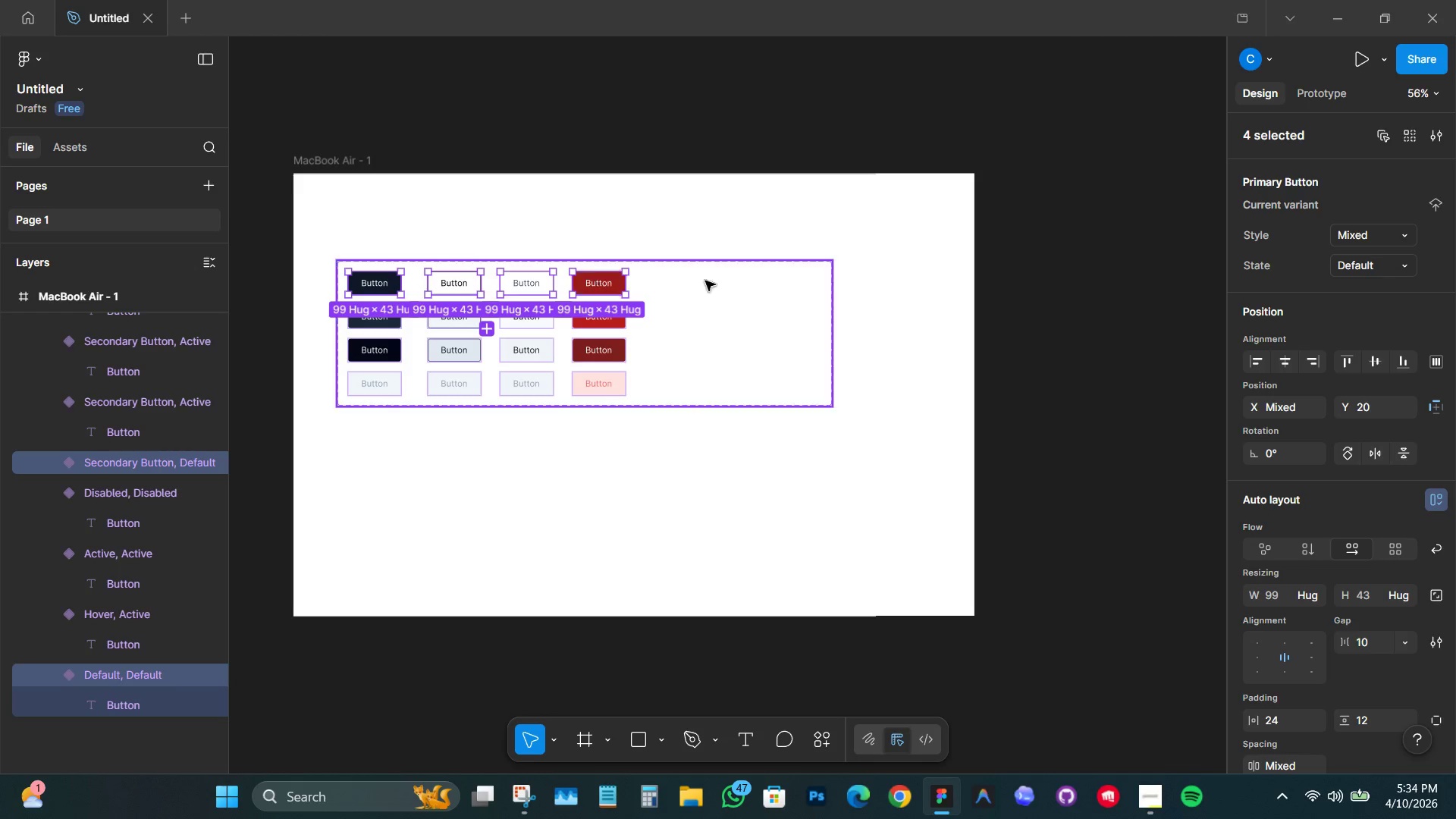 
key(Shift+ShiftLeft)
 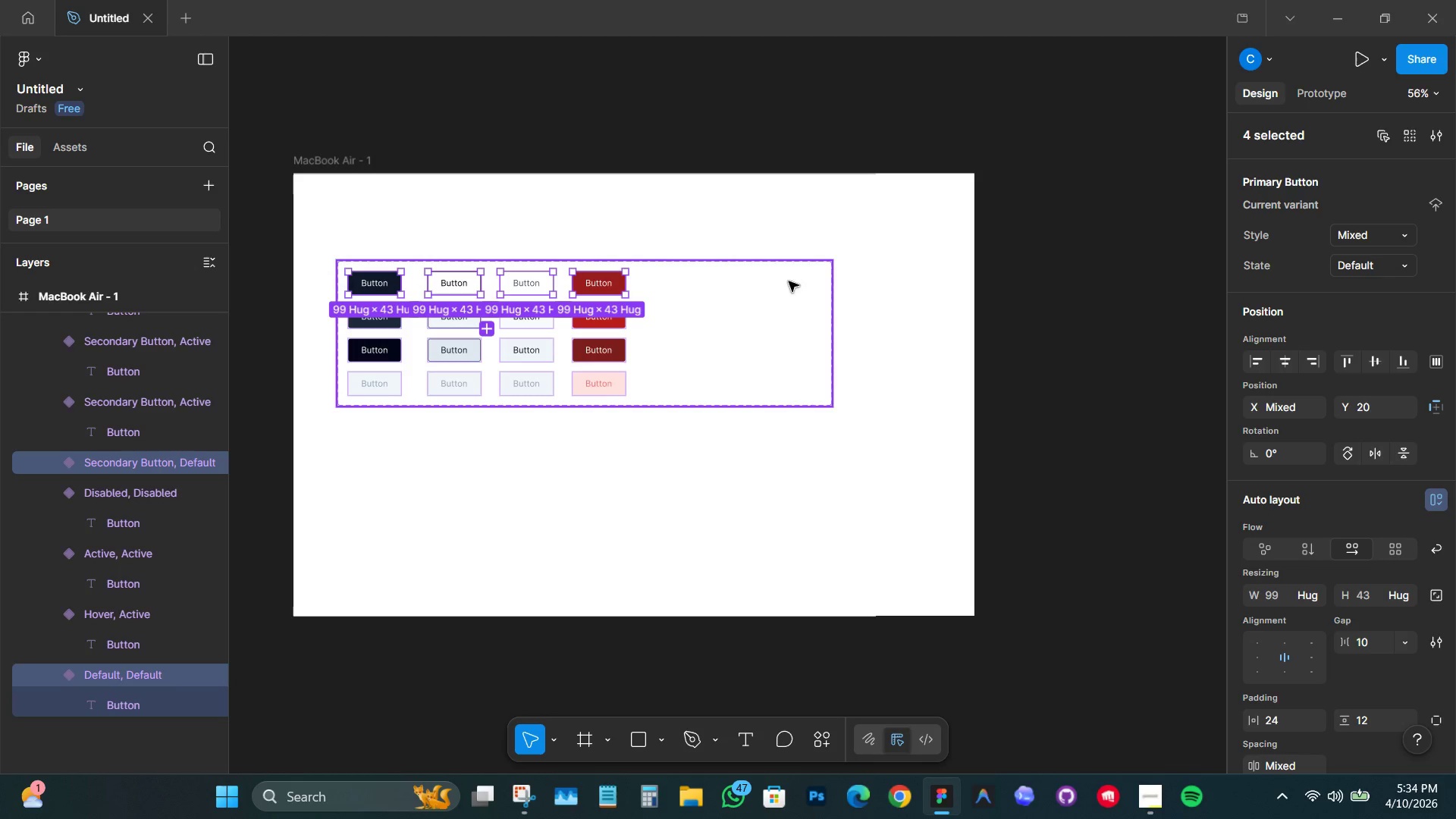 
key(Shift+ShiftLeft)
 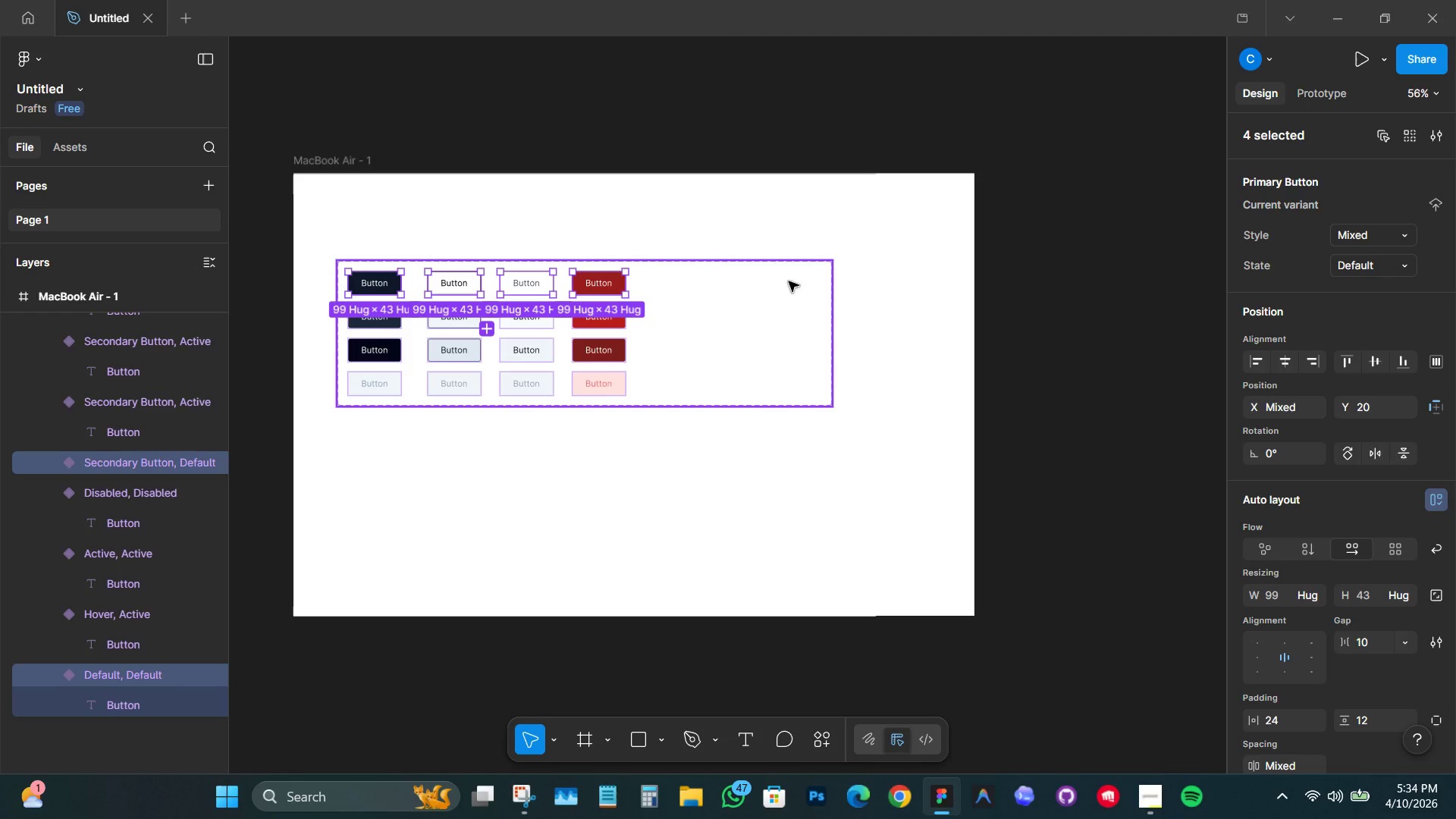 
key(Shift+ShiftLeft)
 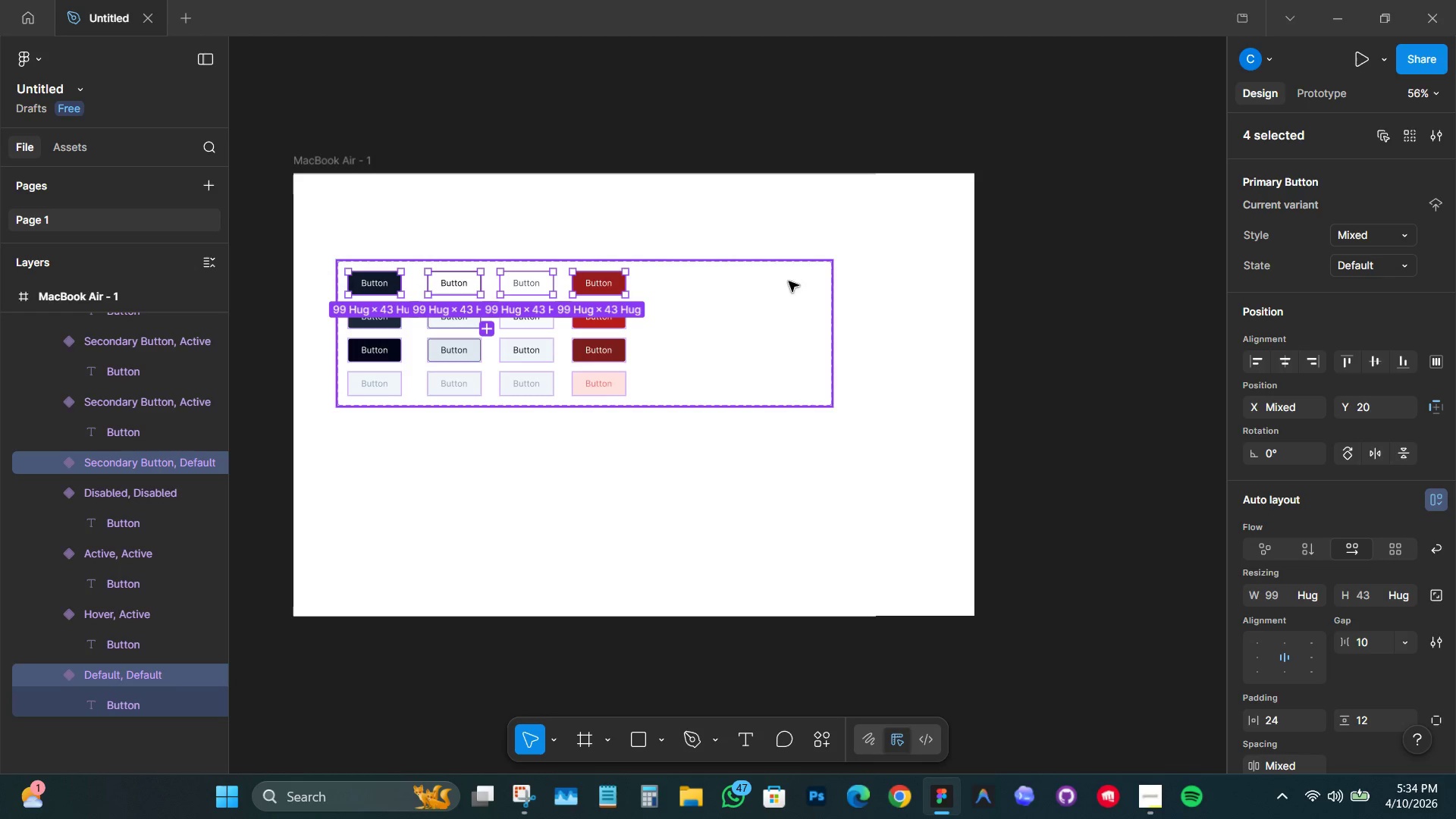 
key(Shift+ShiftLeft)
 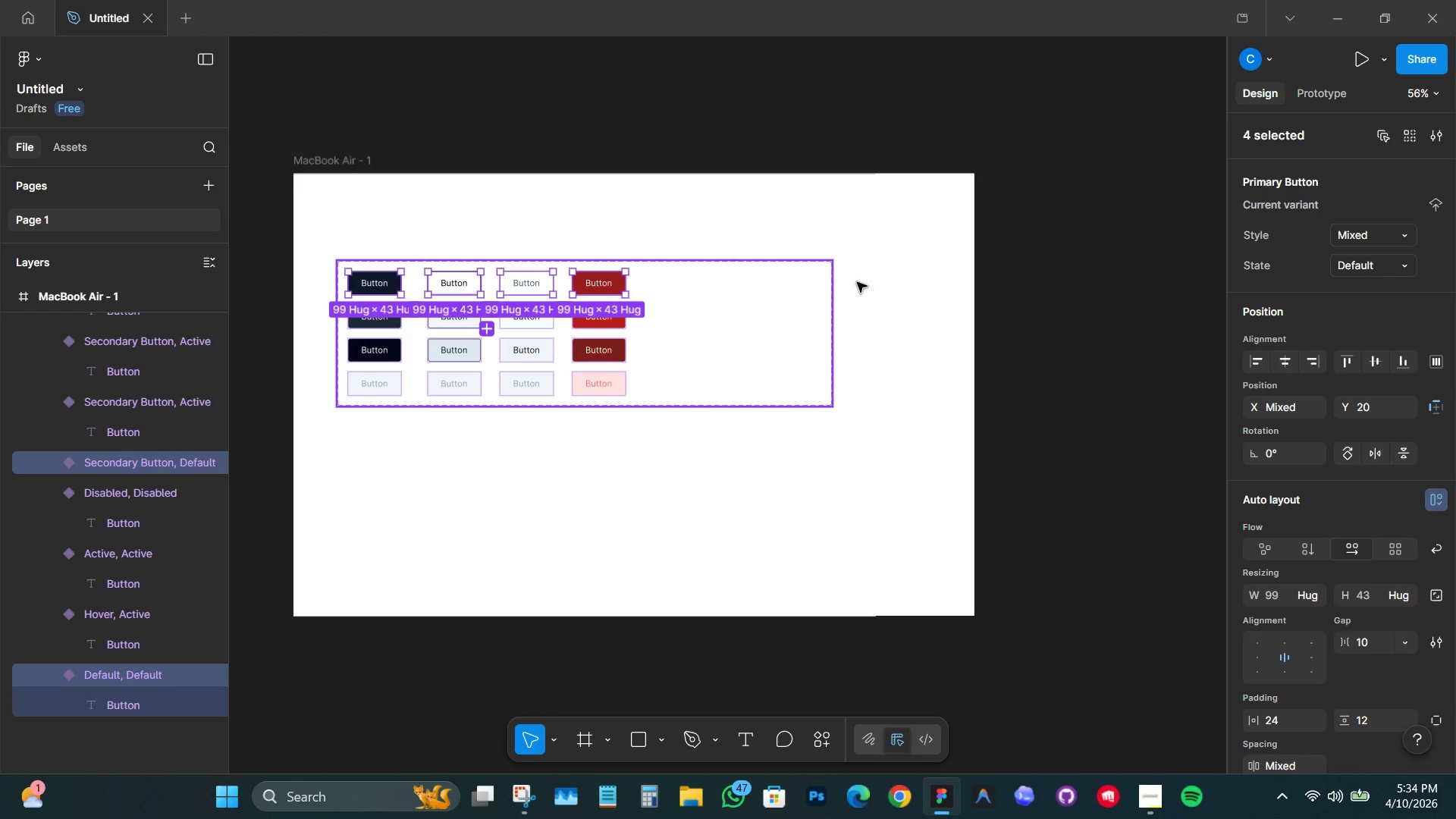 
key(Shift+ShiftLeft)
 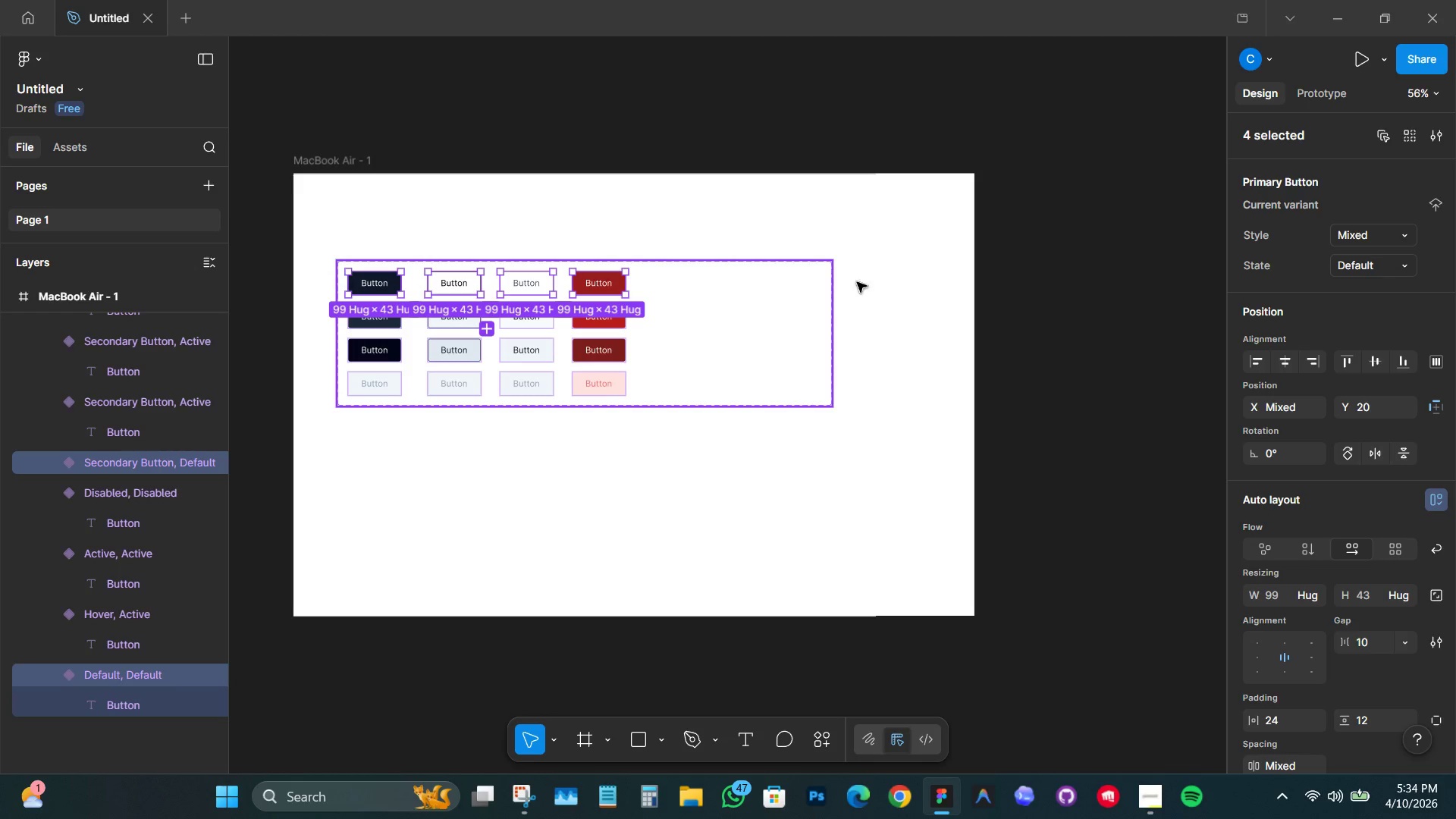 
key(Shift+ShiftLeft)
 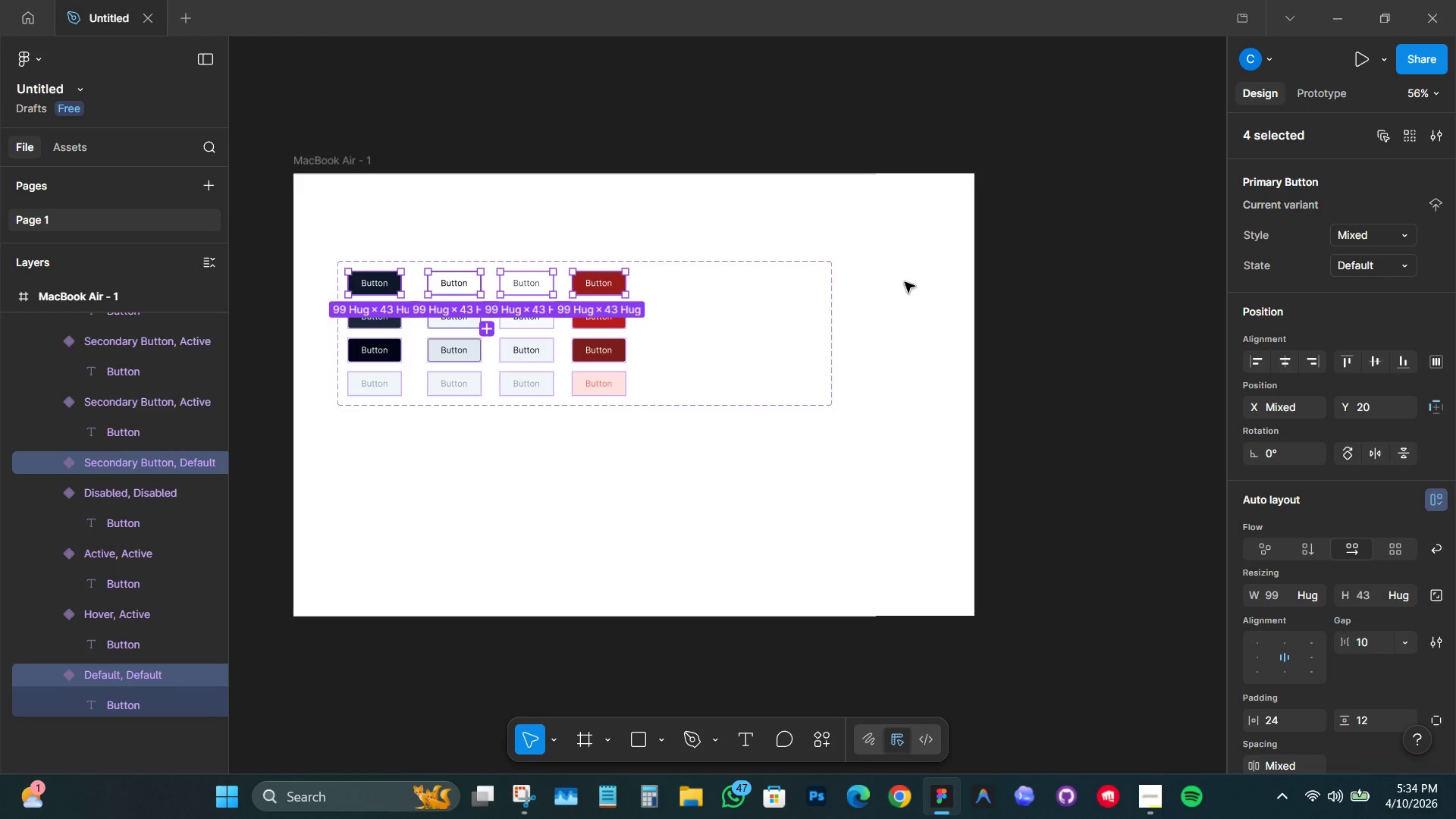 
double_click([607, 283])
 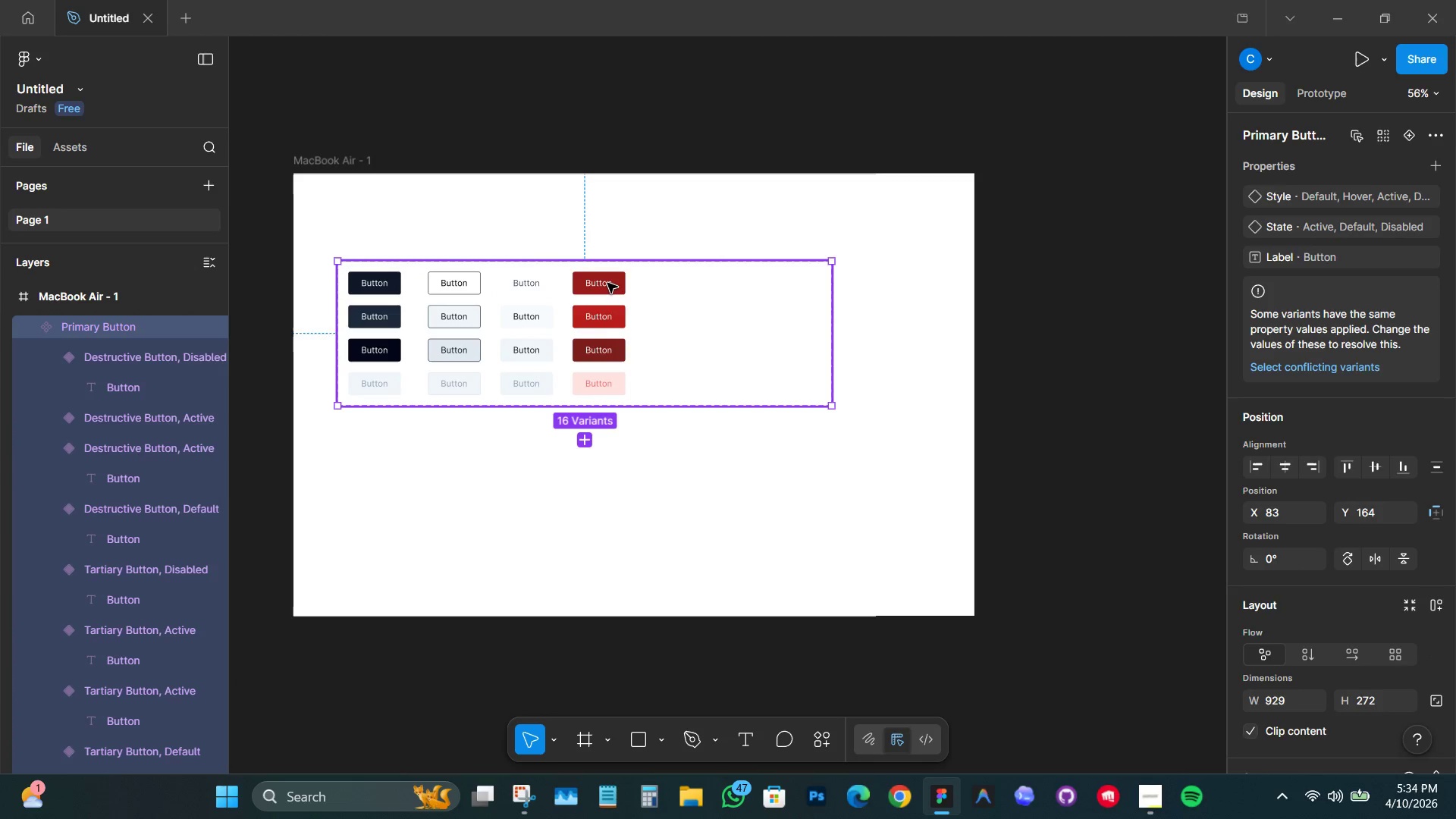 
triple_click([607, 283])
 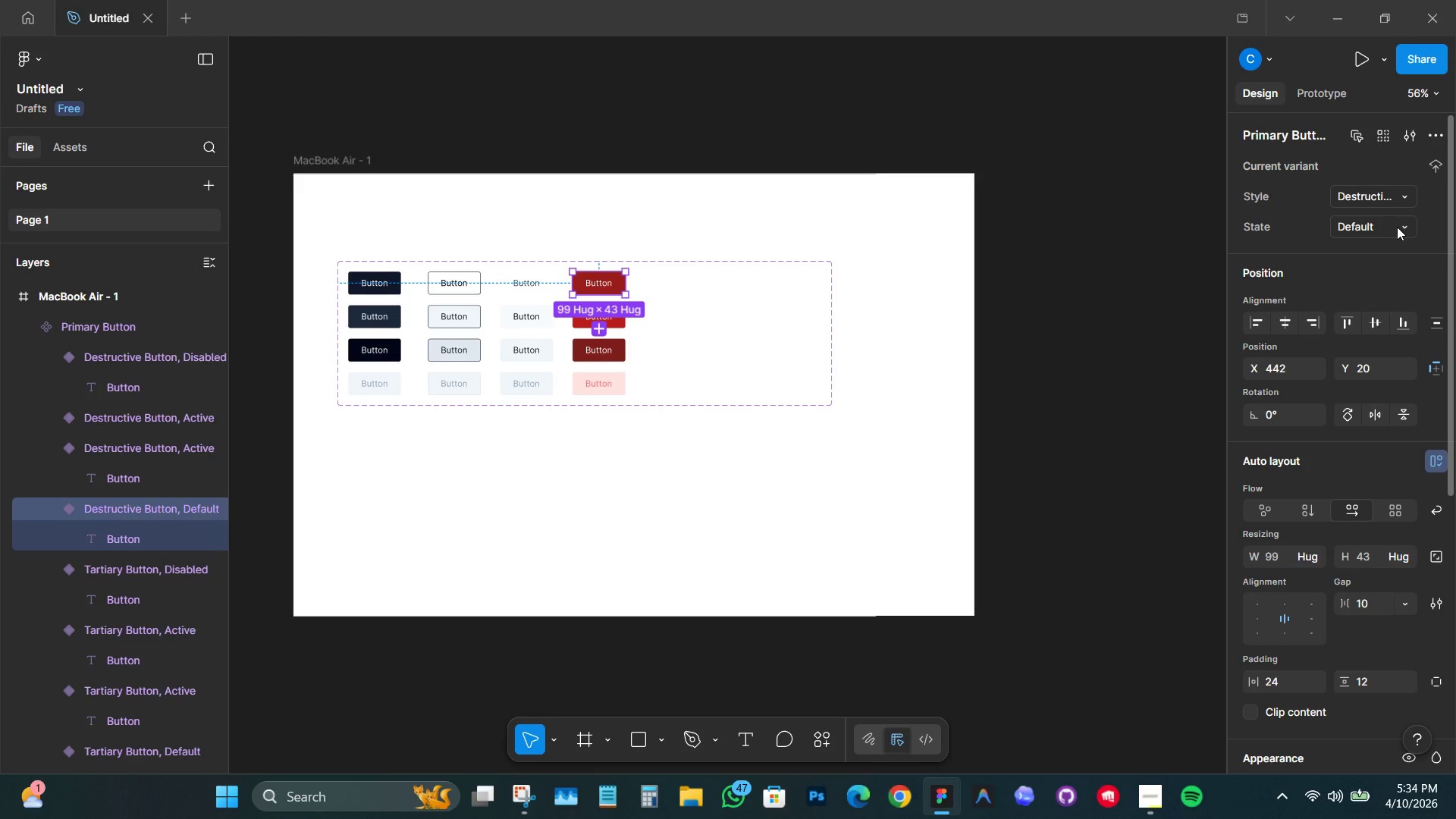 
left_click([1395, 196])
 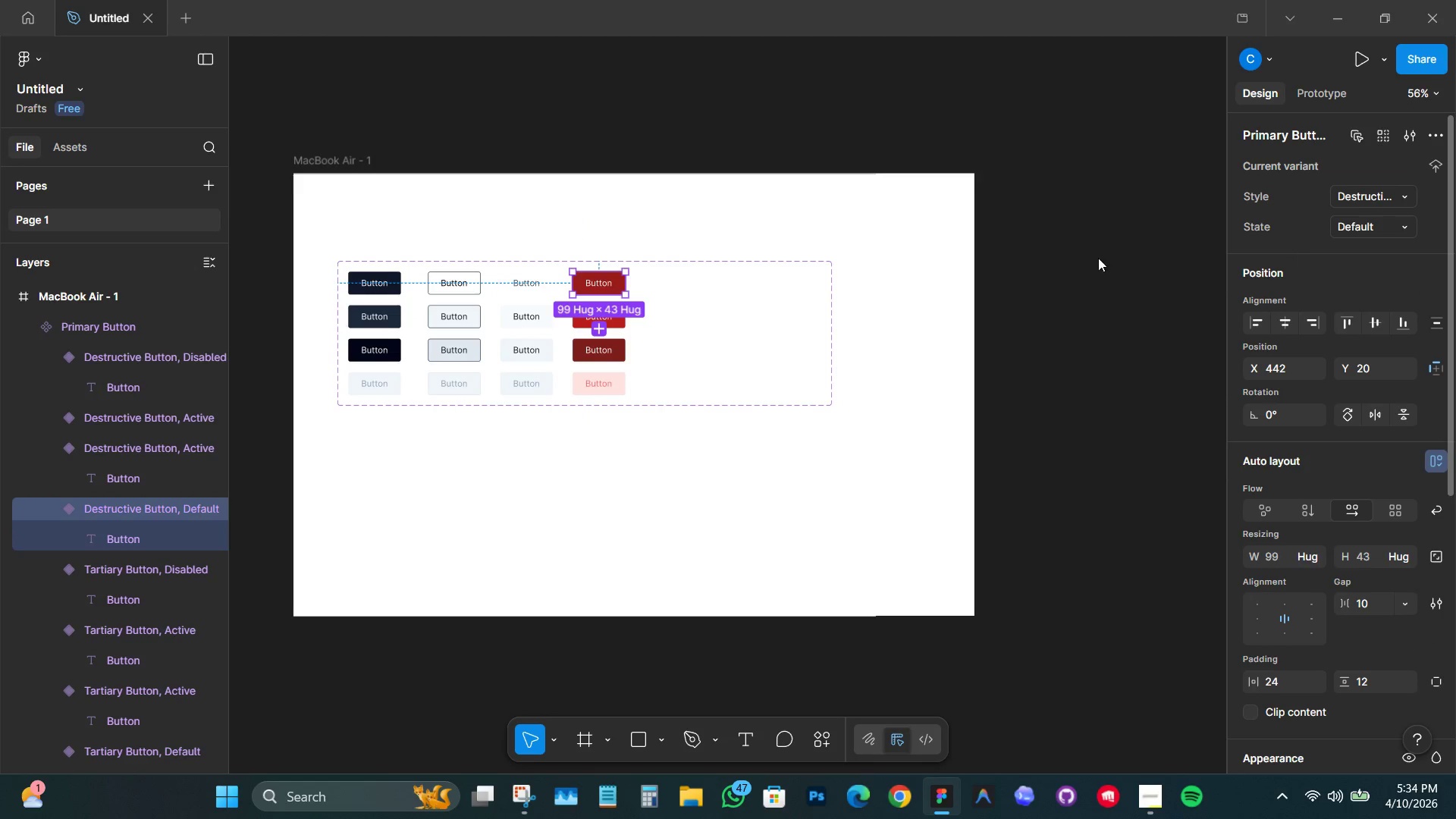 
left_click([519, 290])
 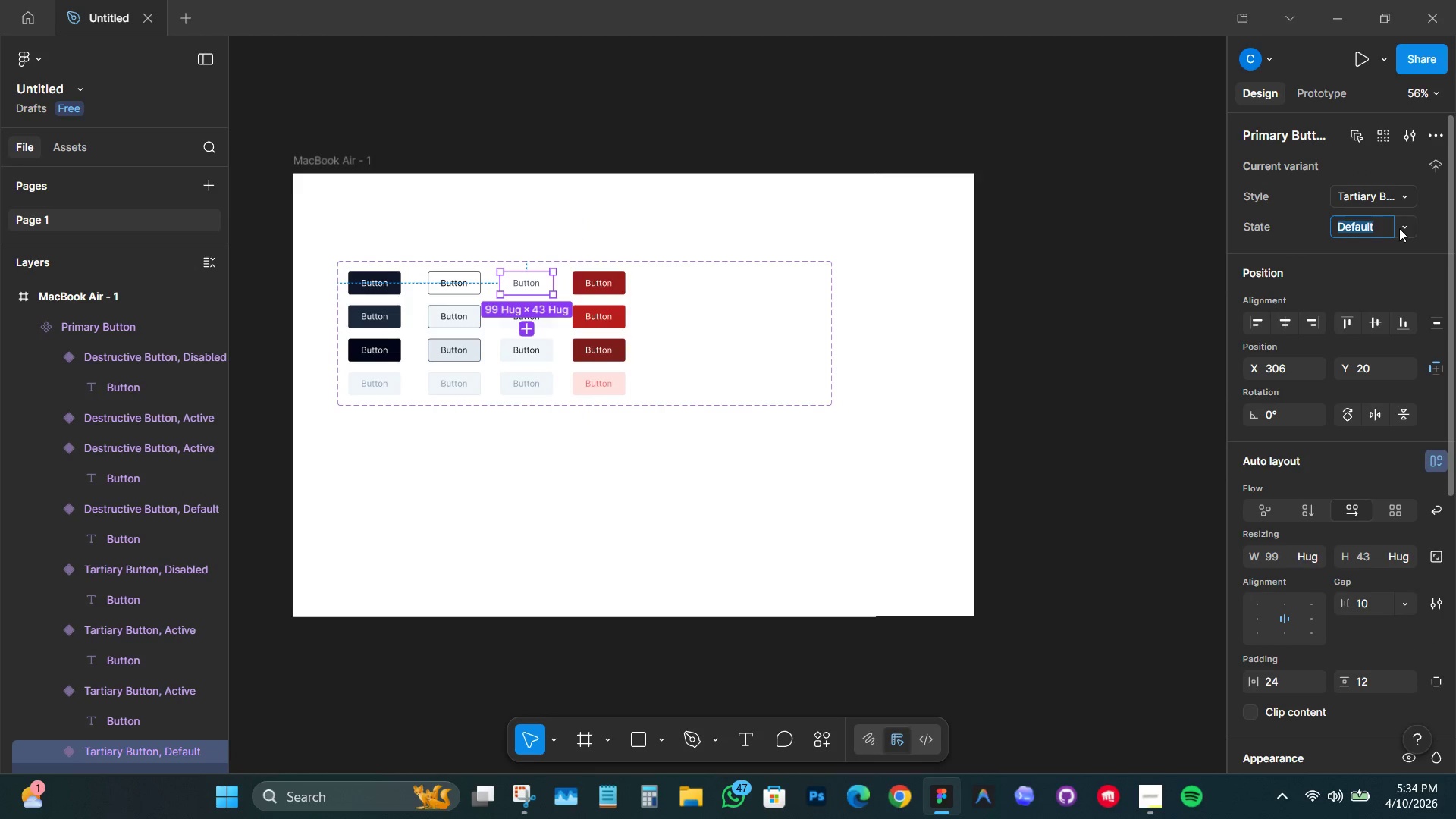 
left_click([1401, 199])
 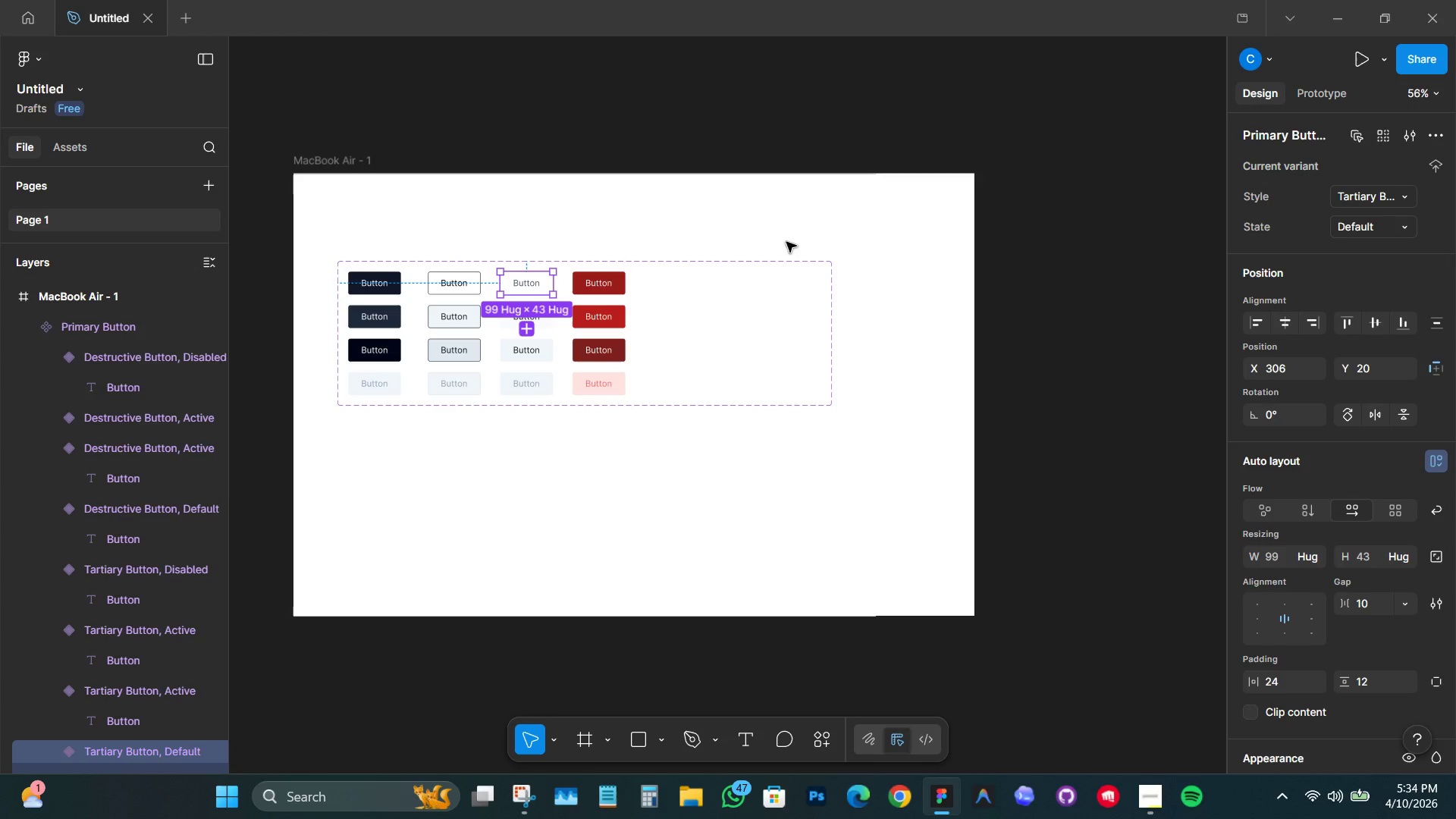 
left_click([480, 288])
 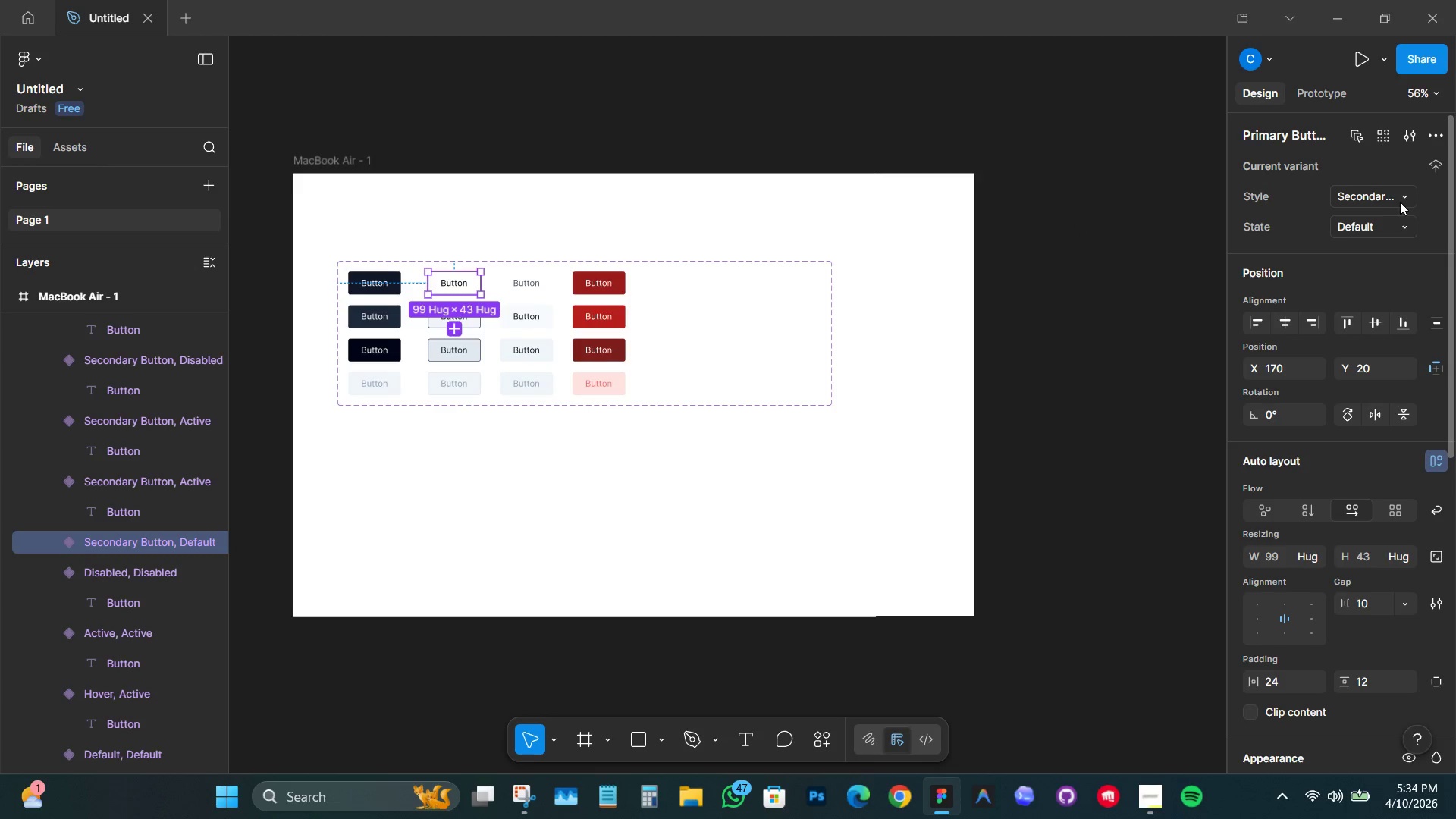 
left_click([1405, 199])
 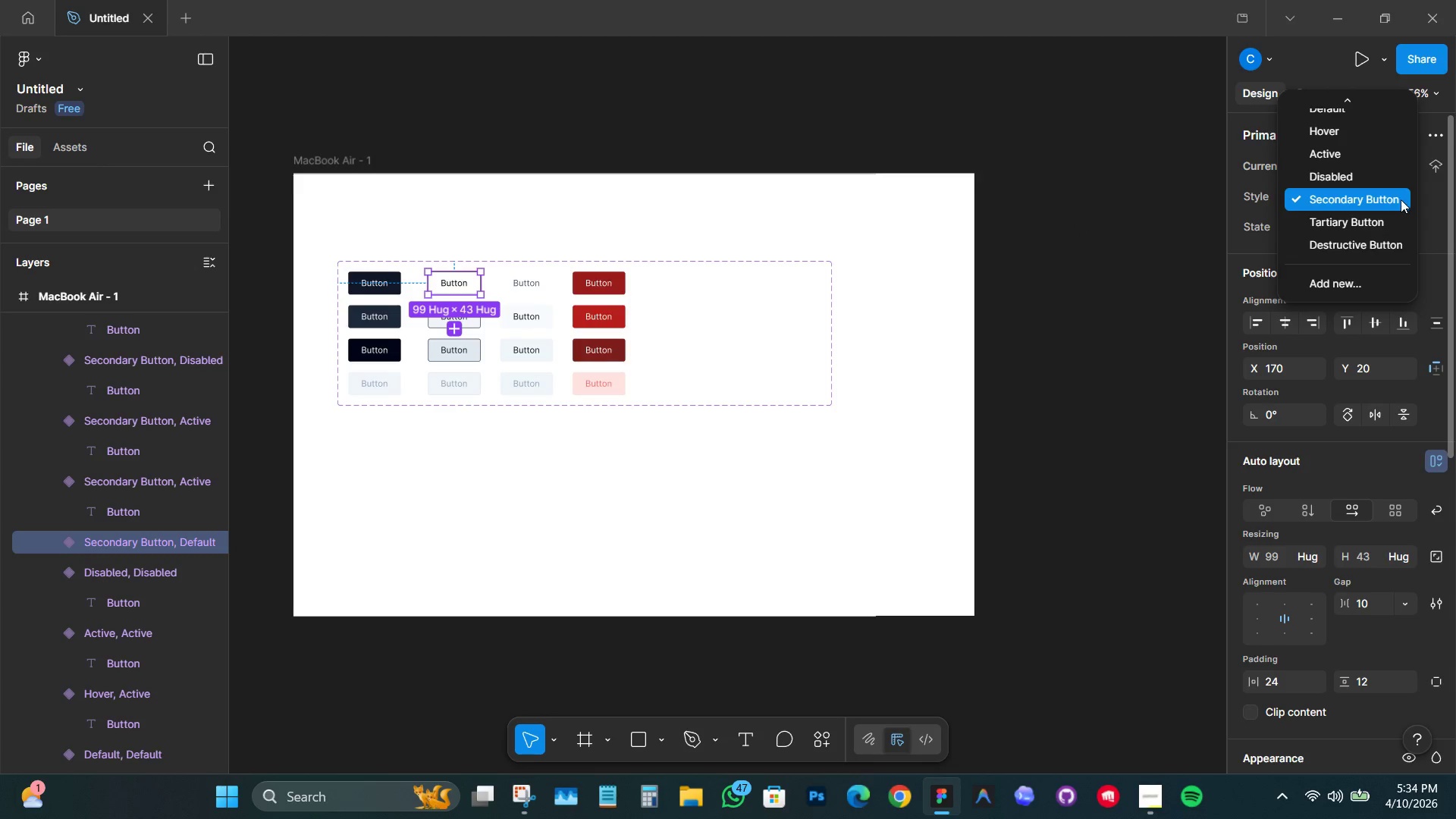 
left_click([1401, 199])
 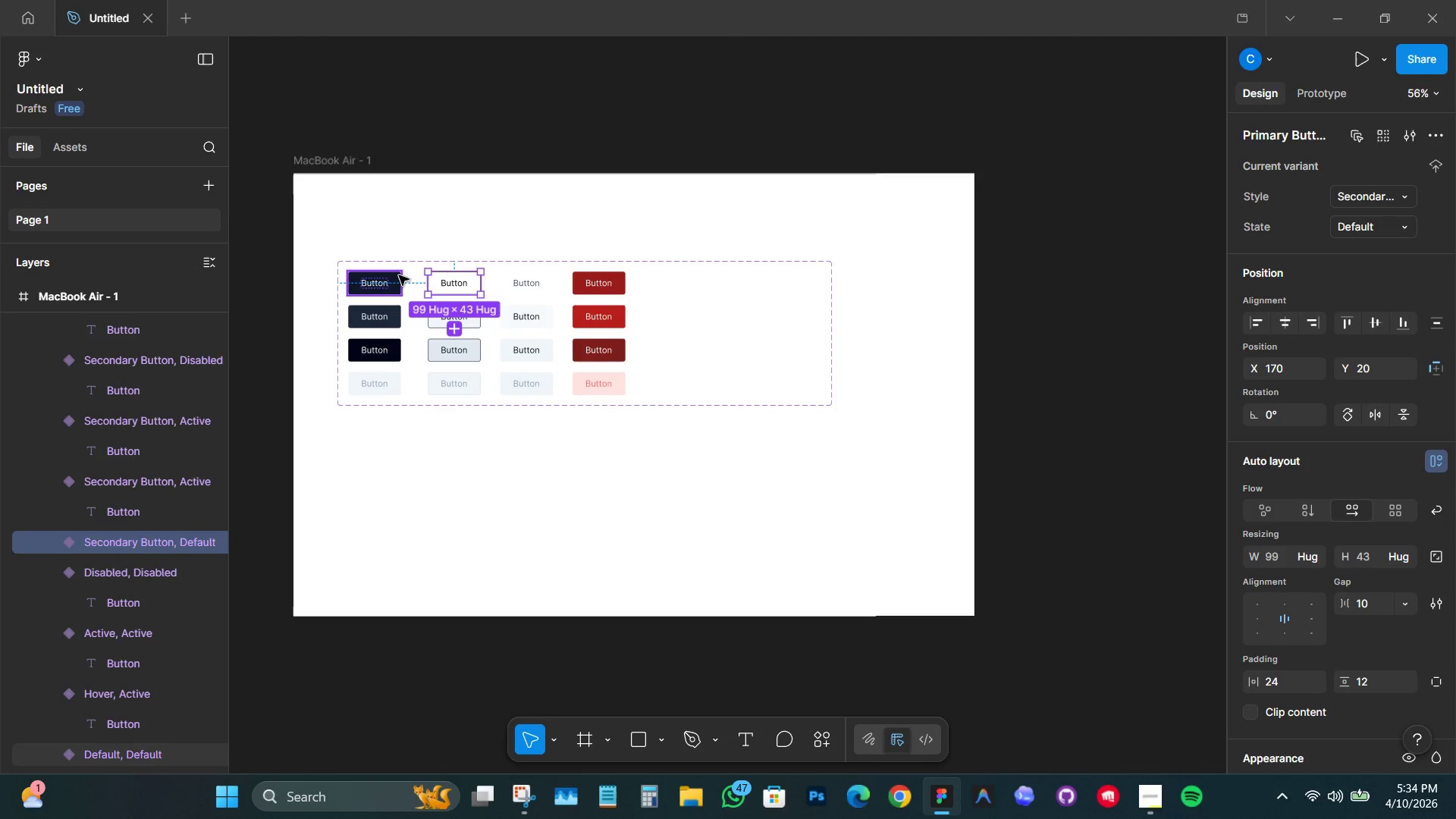 
left_click([399, 275])
 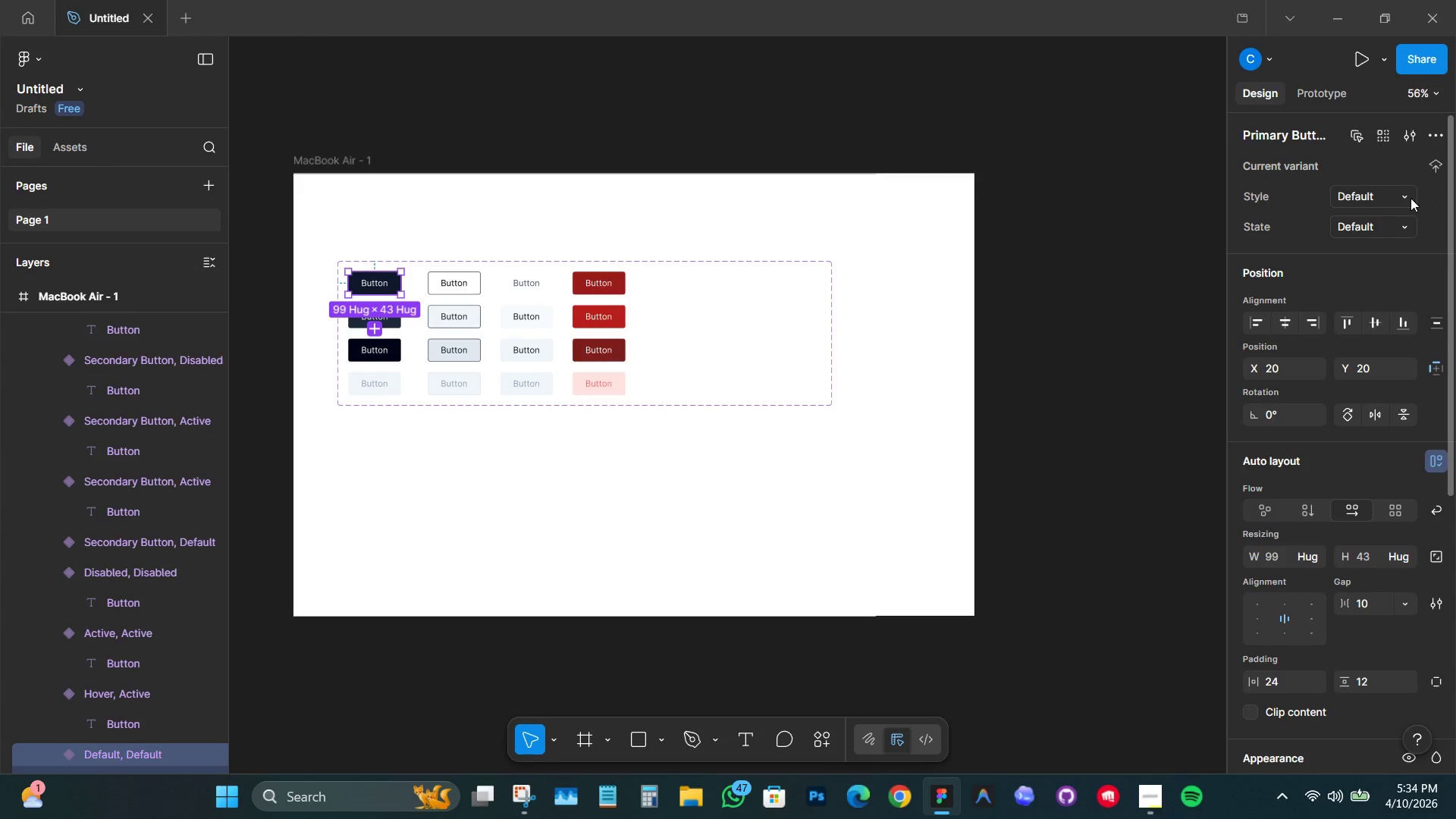 
left_click([1402, 198])
 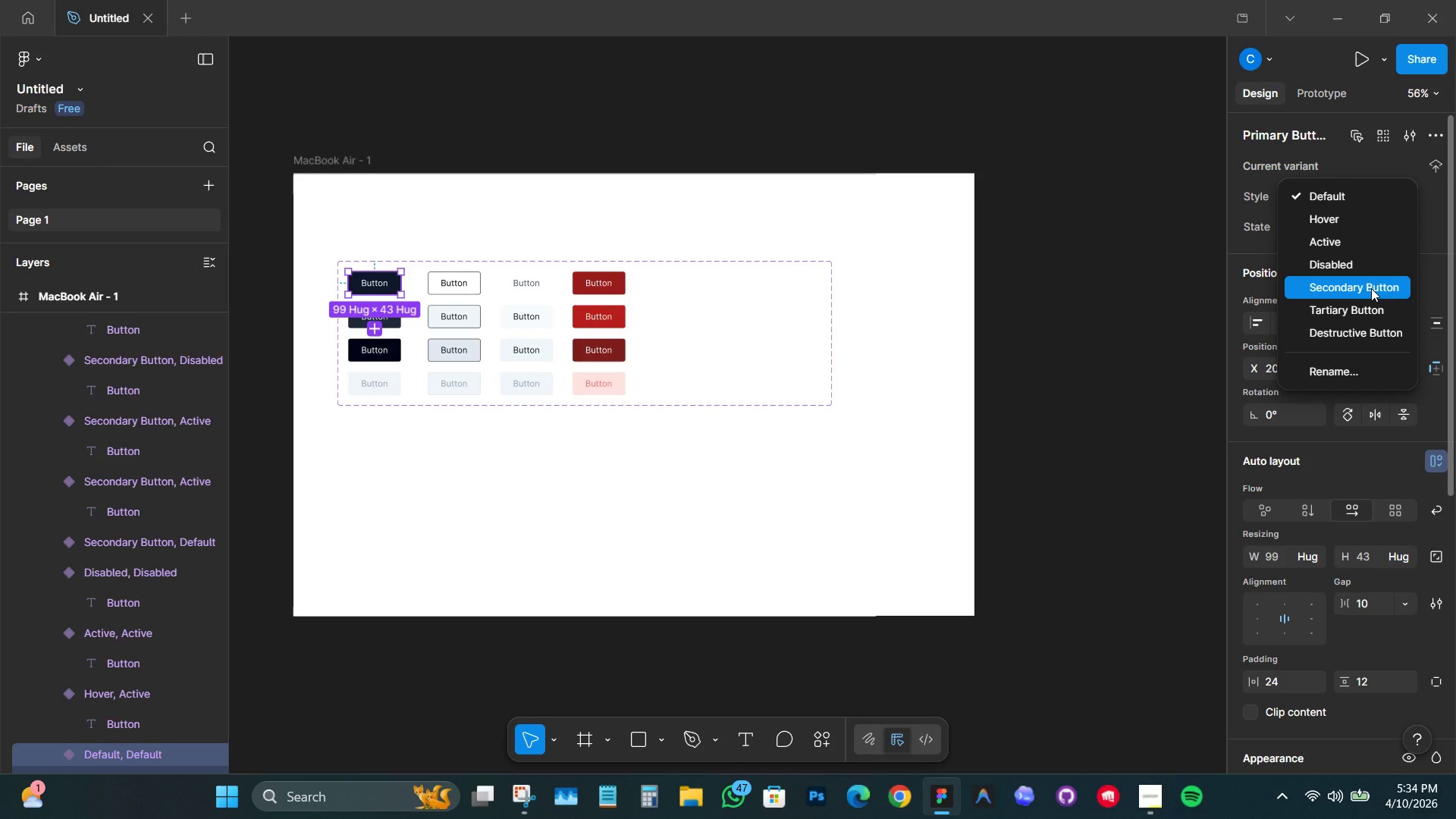 
wait(8.56)
 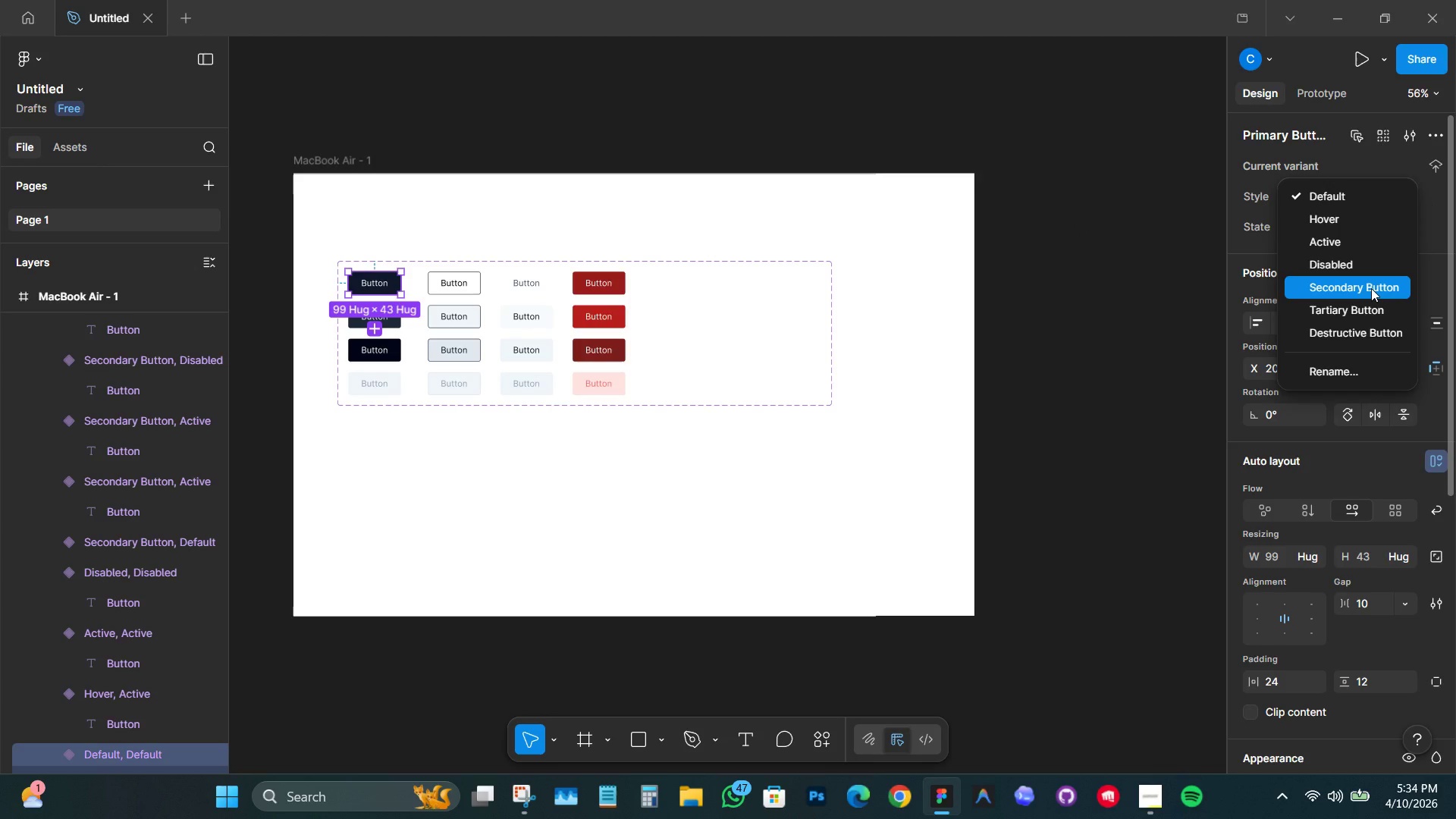 
left_click([1304, 134])
 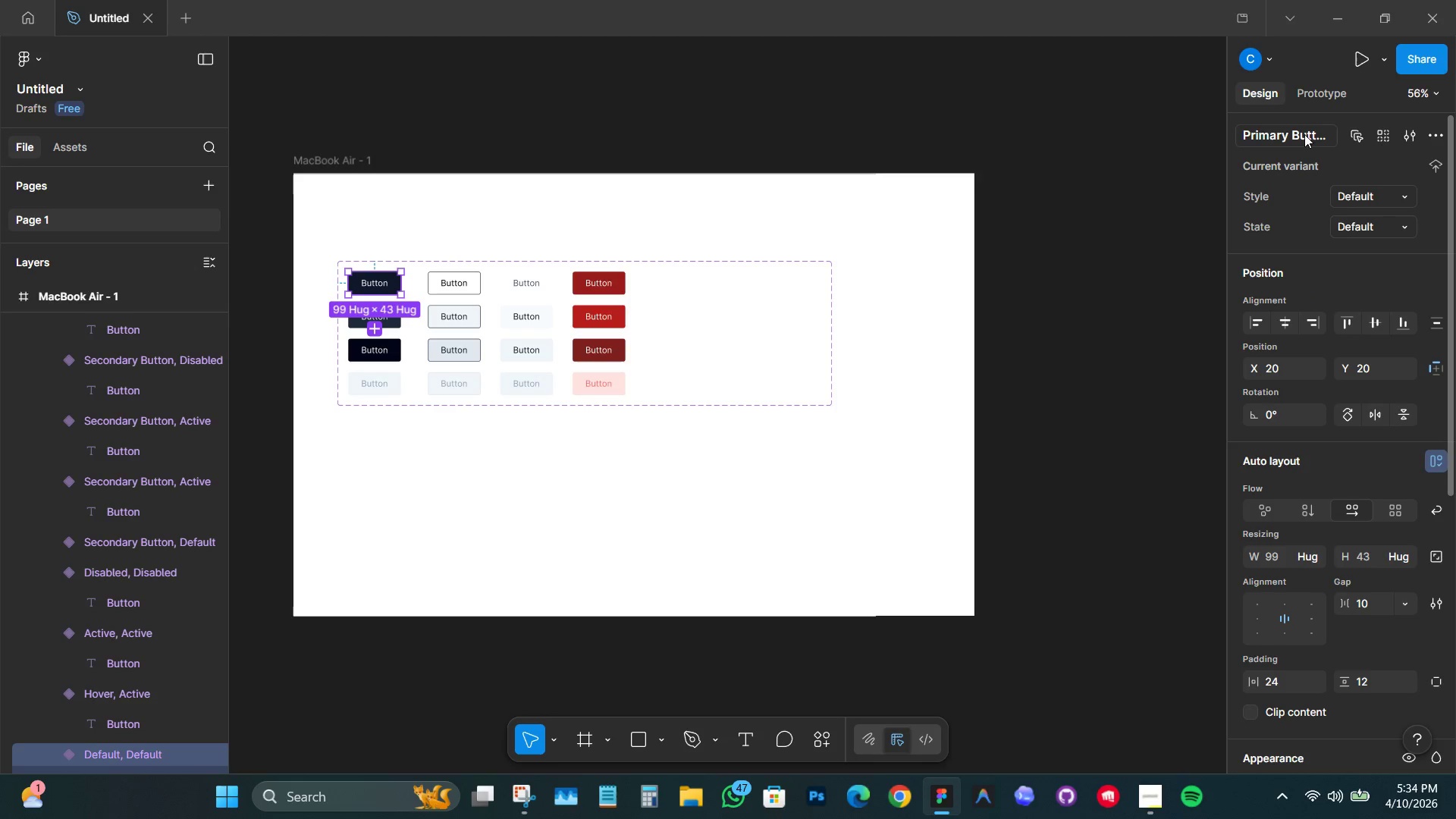 
left_click([1304, 134])
 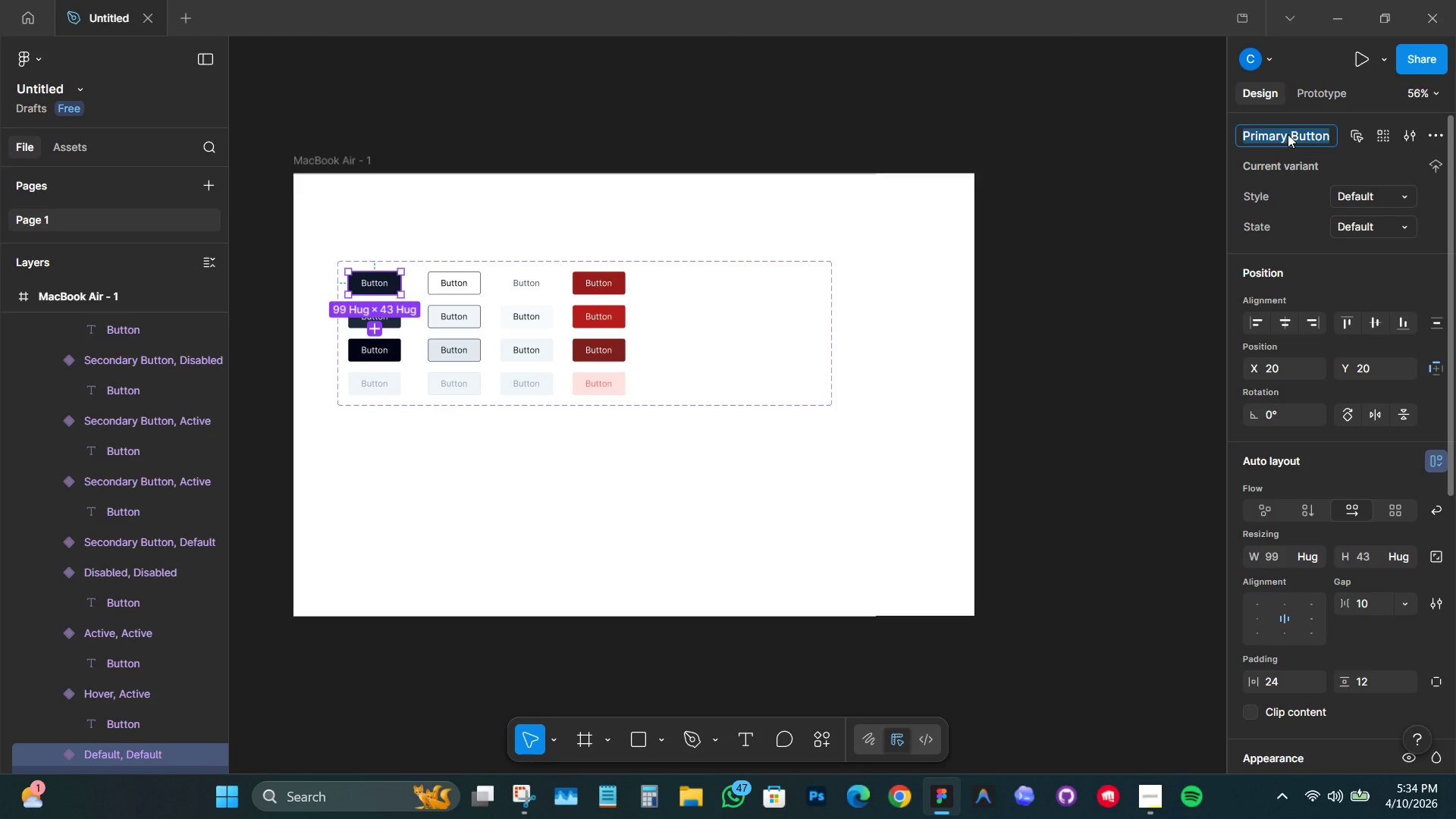 
left_click([1288, 134])
 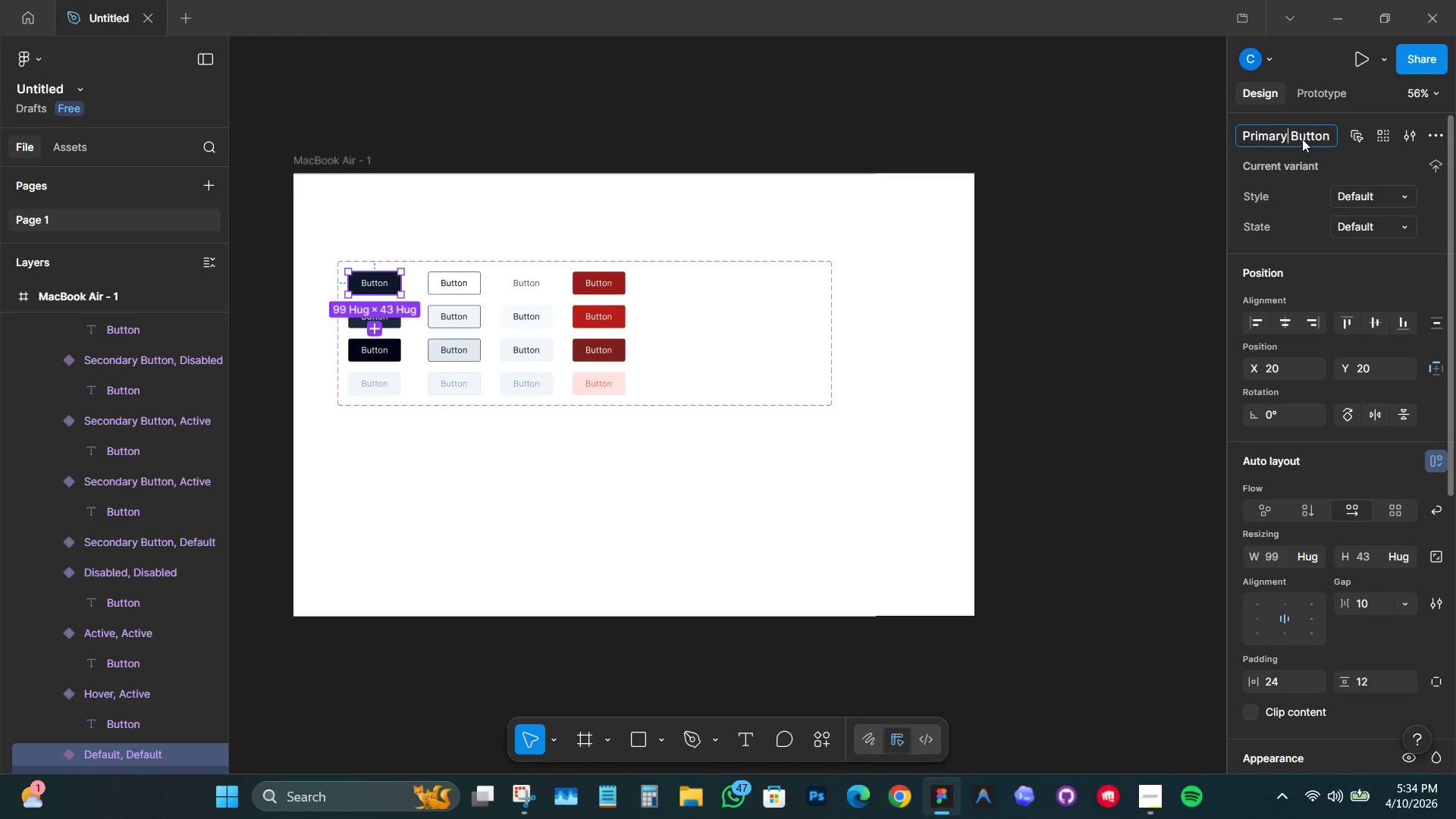 
hold_key(key=Backspace, duration=0.92)
 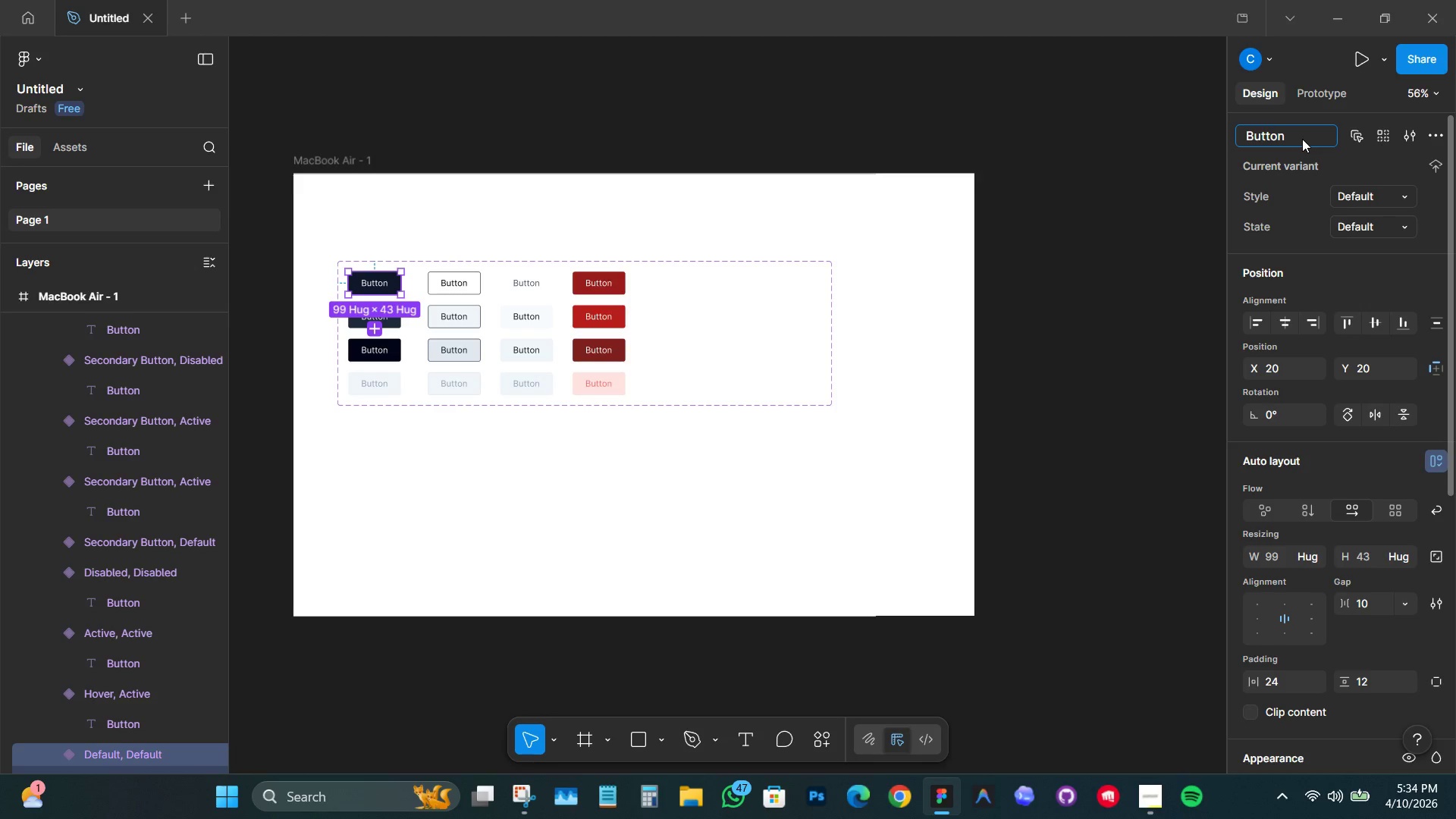 
key(Delete)
 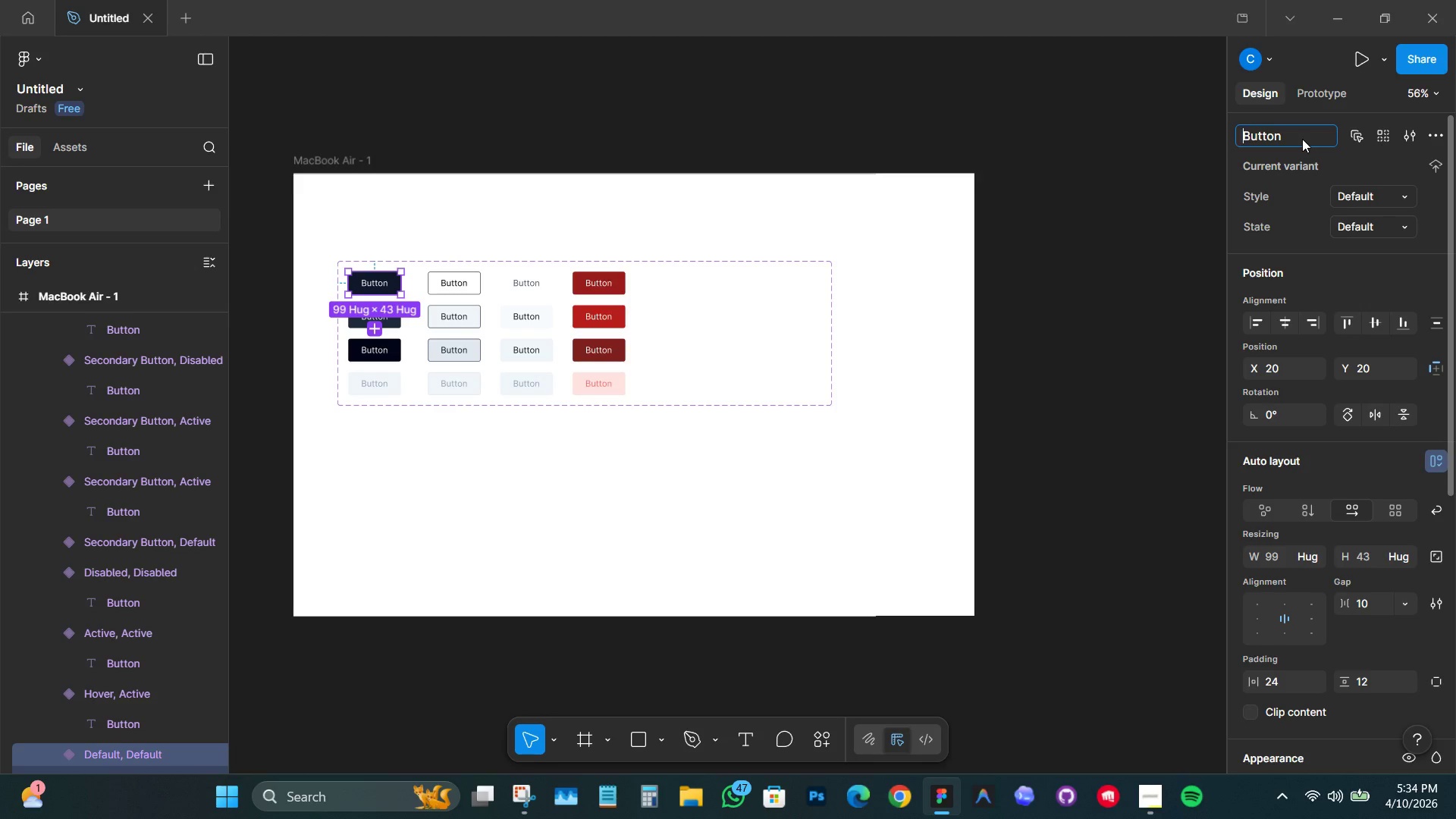 
hold_key(key=ArrowRight, duration=0.8)
 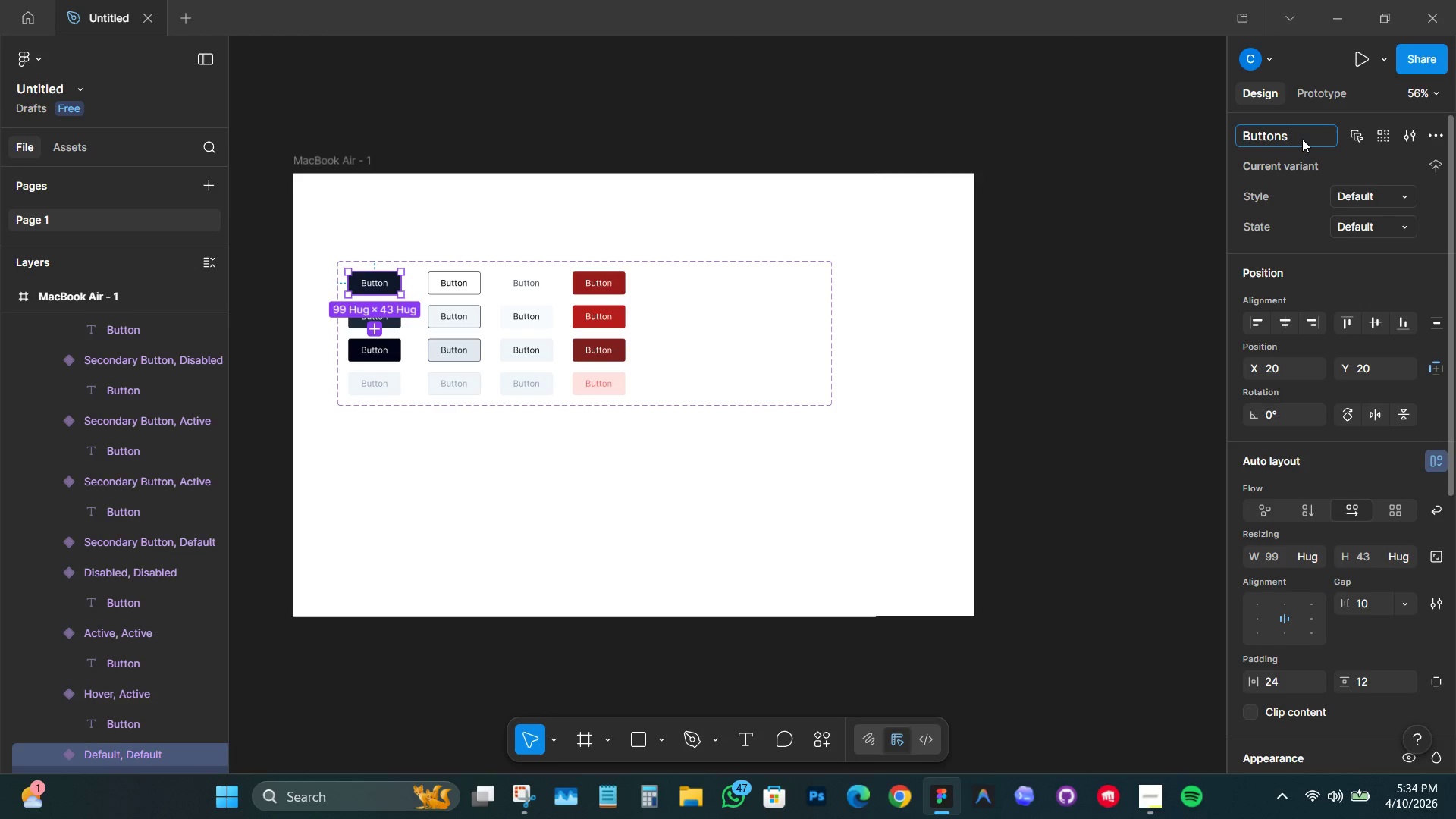 
key(S)
 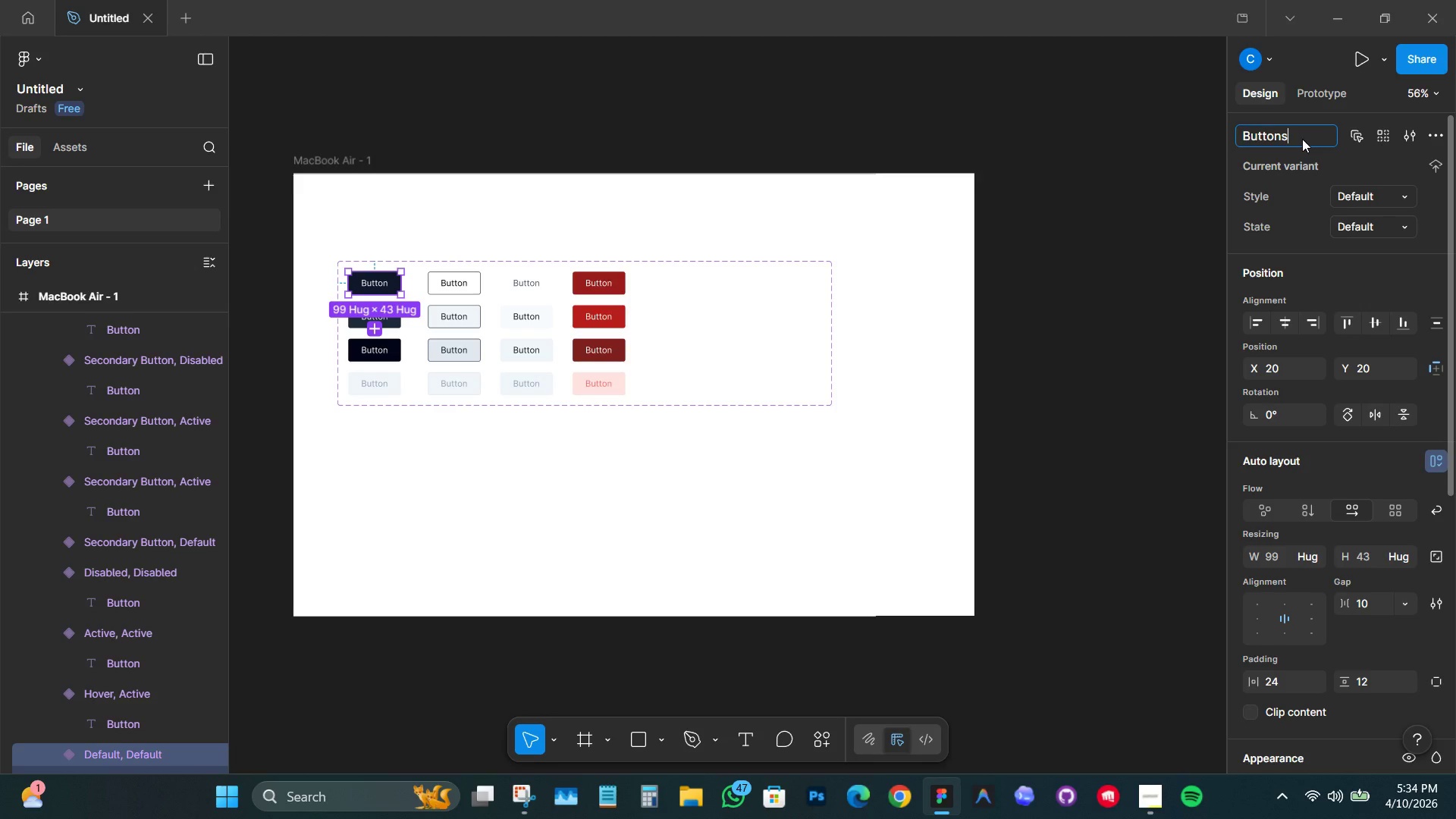 
key(Enter)
 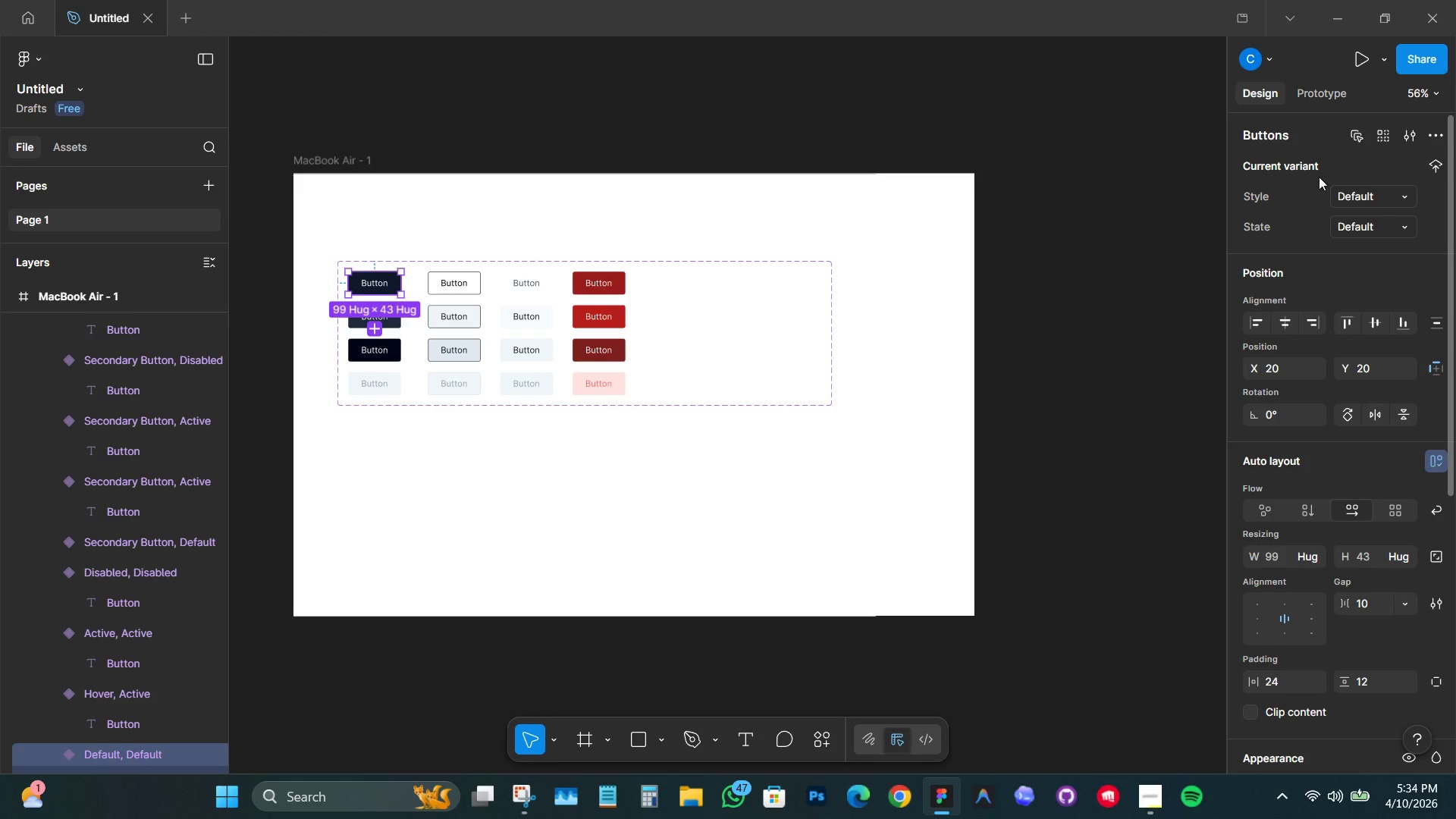 
left_click([1407, 192])
 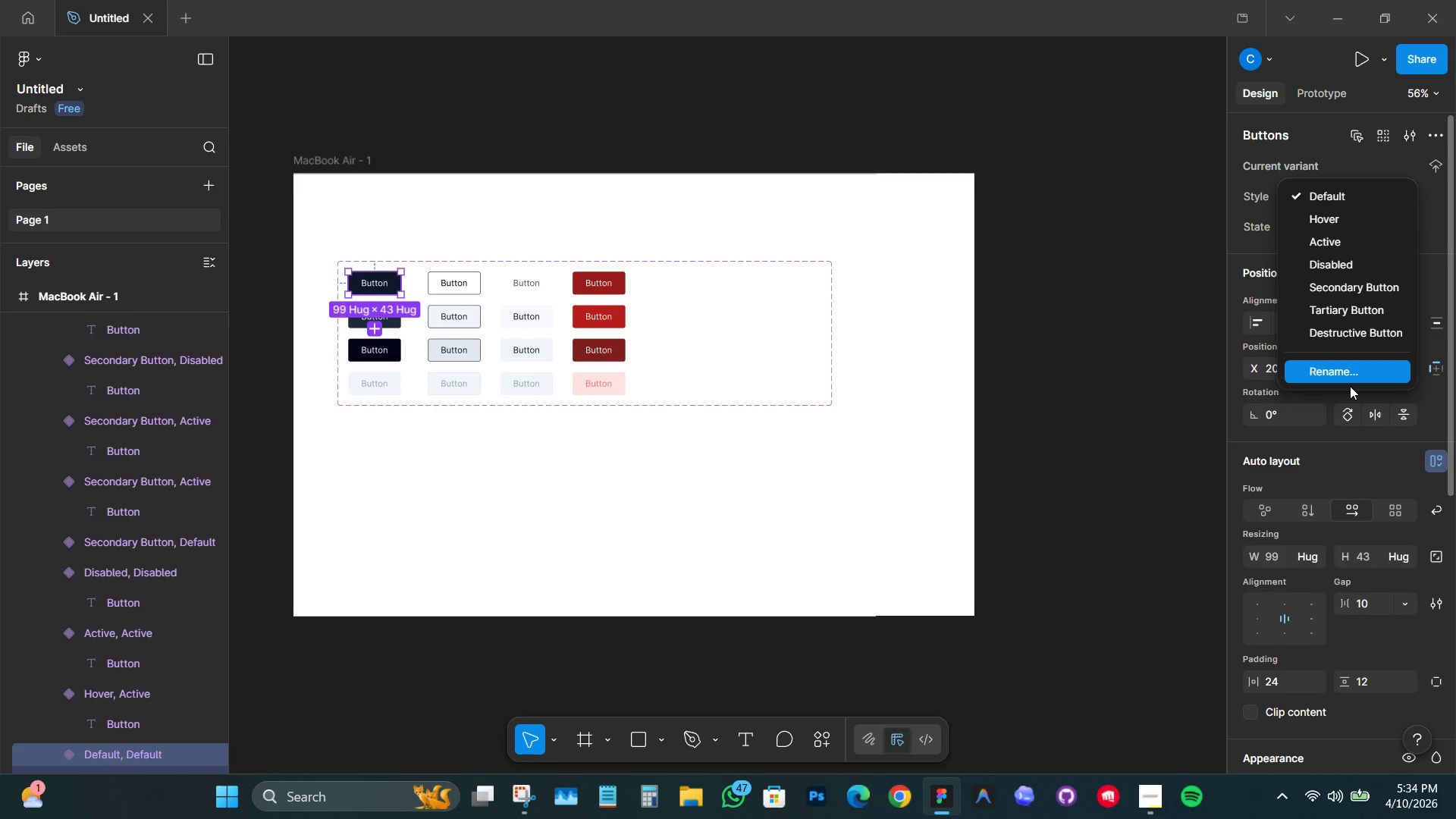 
wait(5.3)
 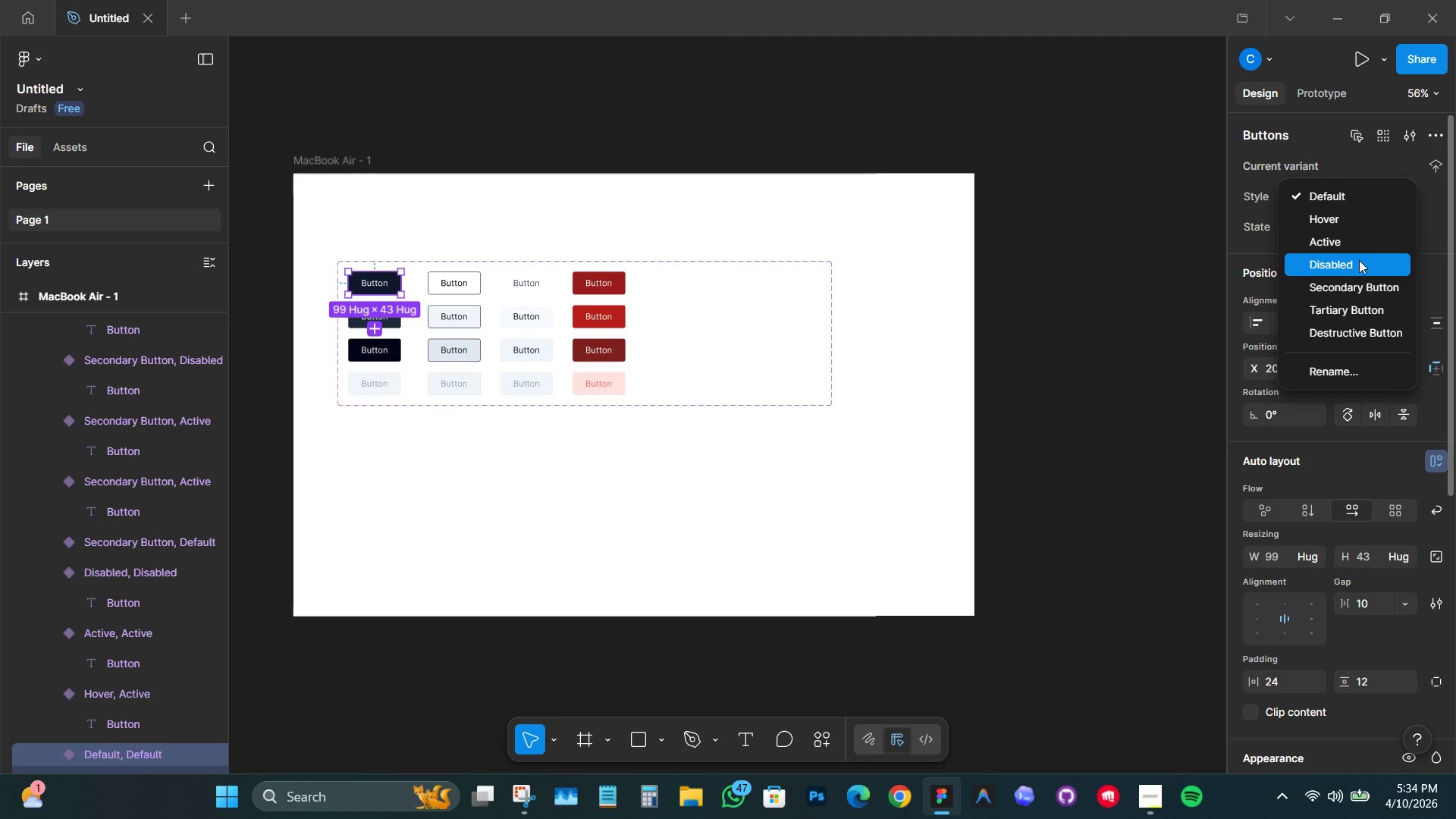 
left_click([1436, 240])
 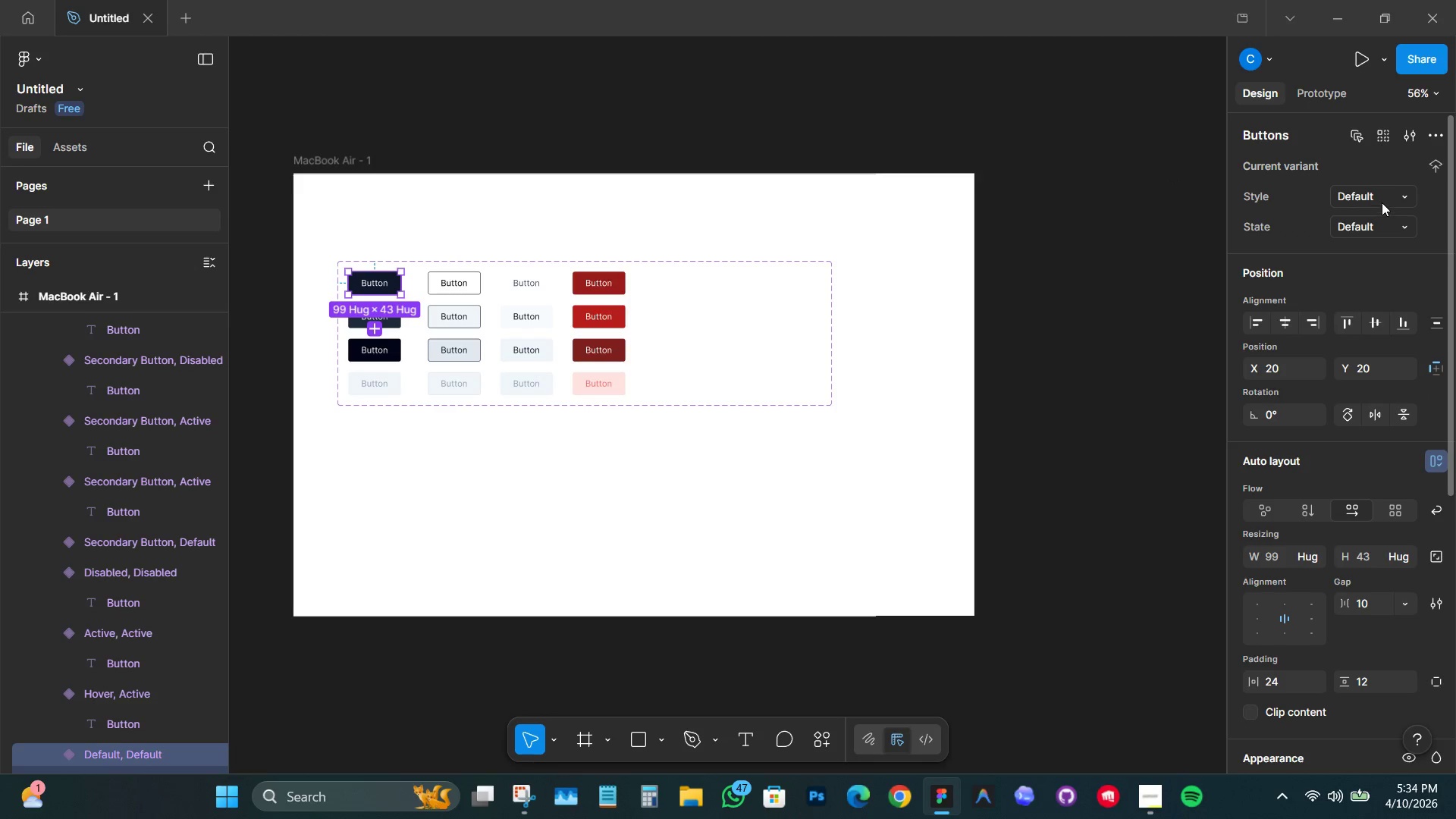 
left_click([1382, 202])
 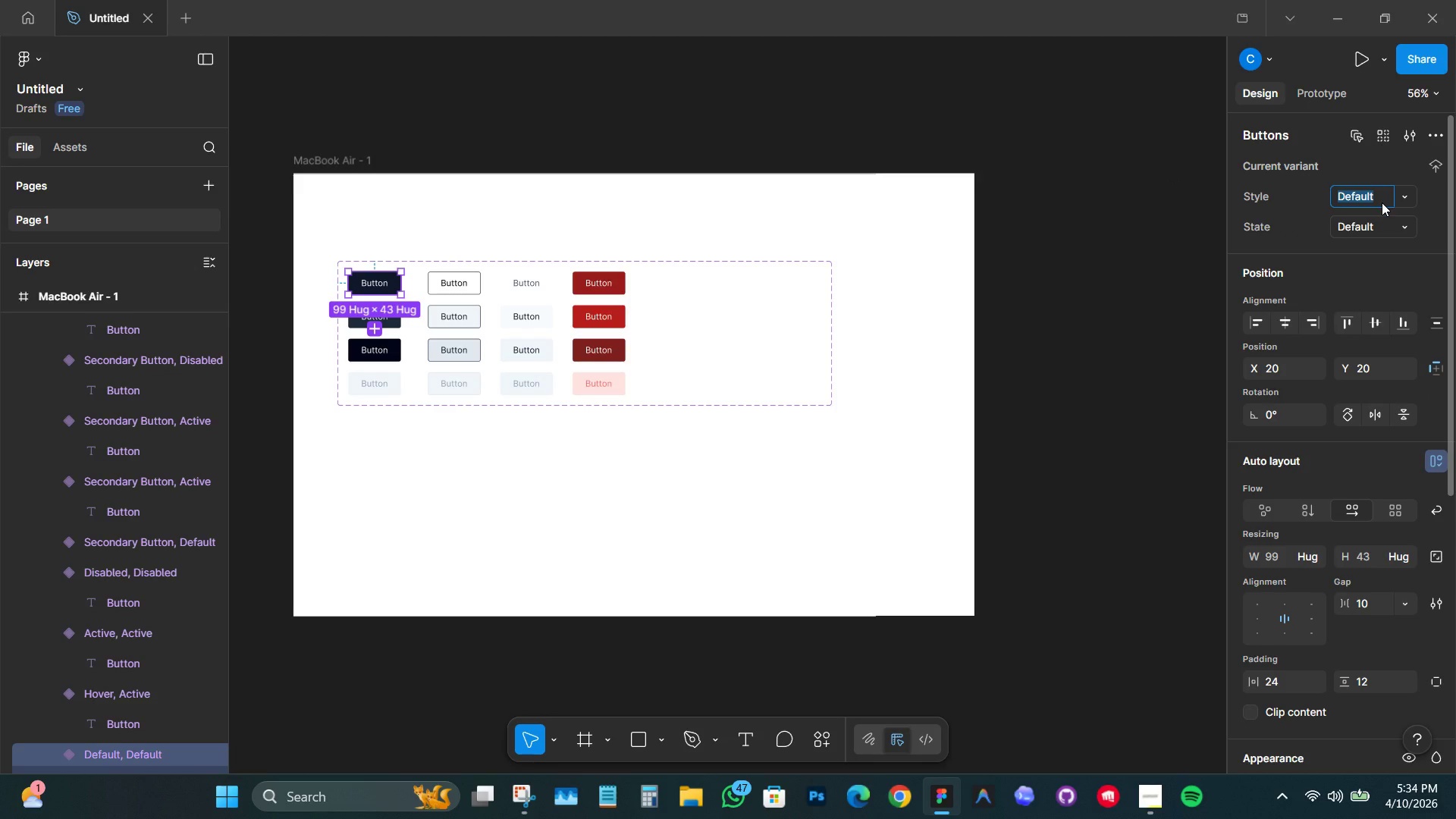 
type(Pr)
 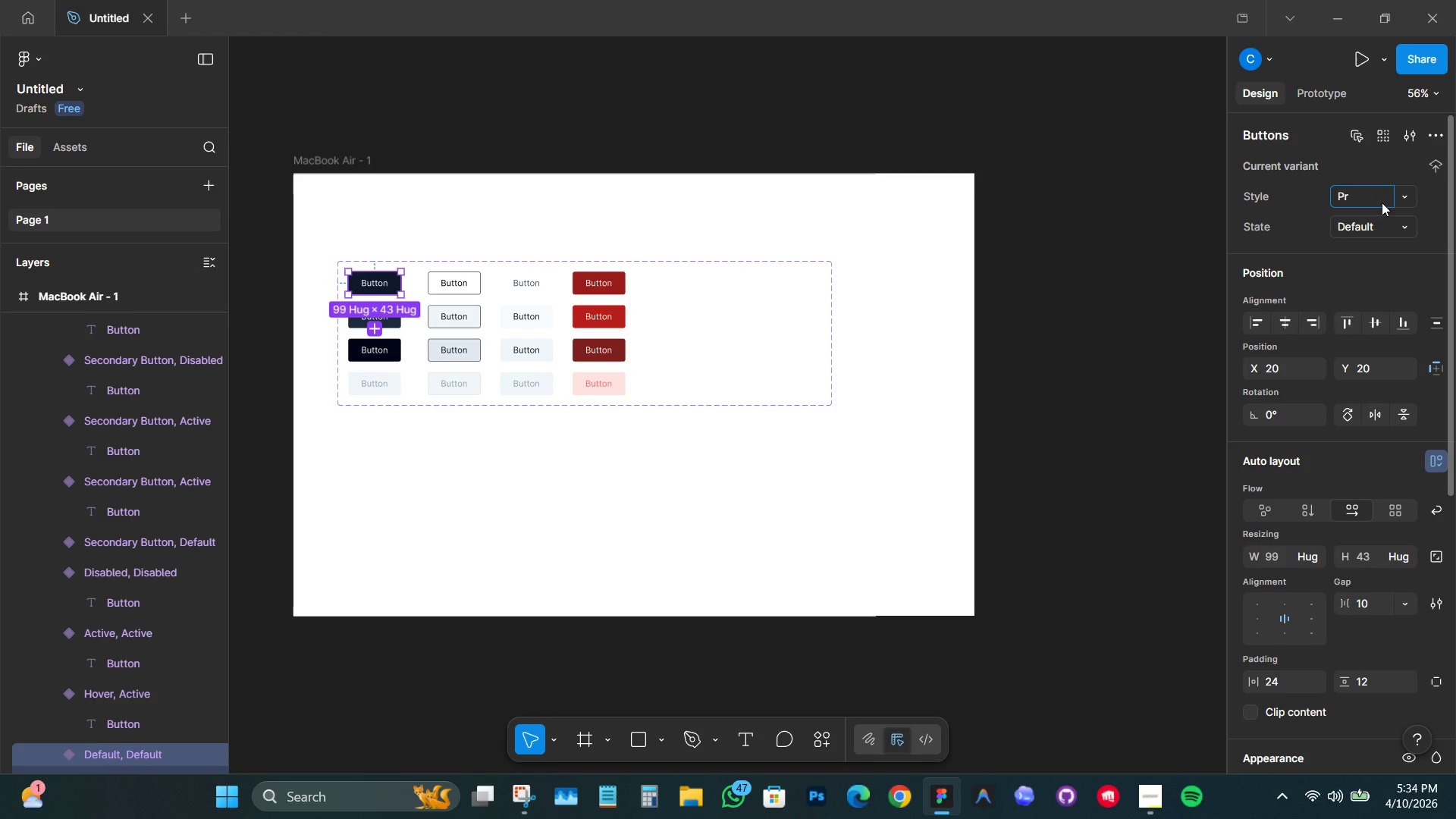 
key(Control+Z)
 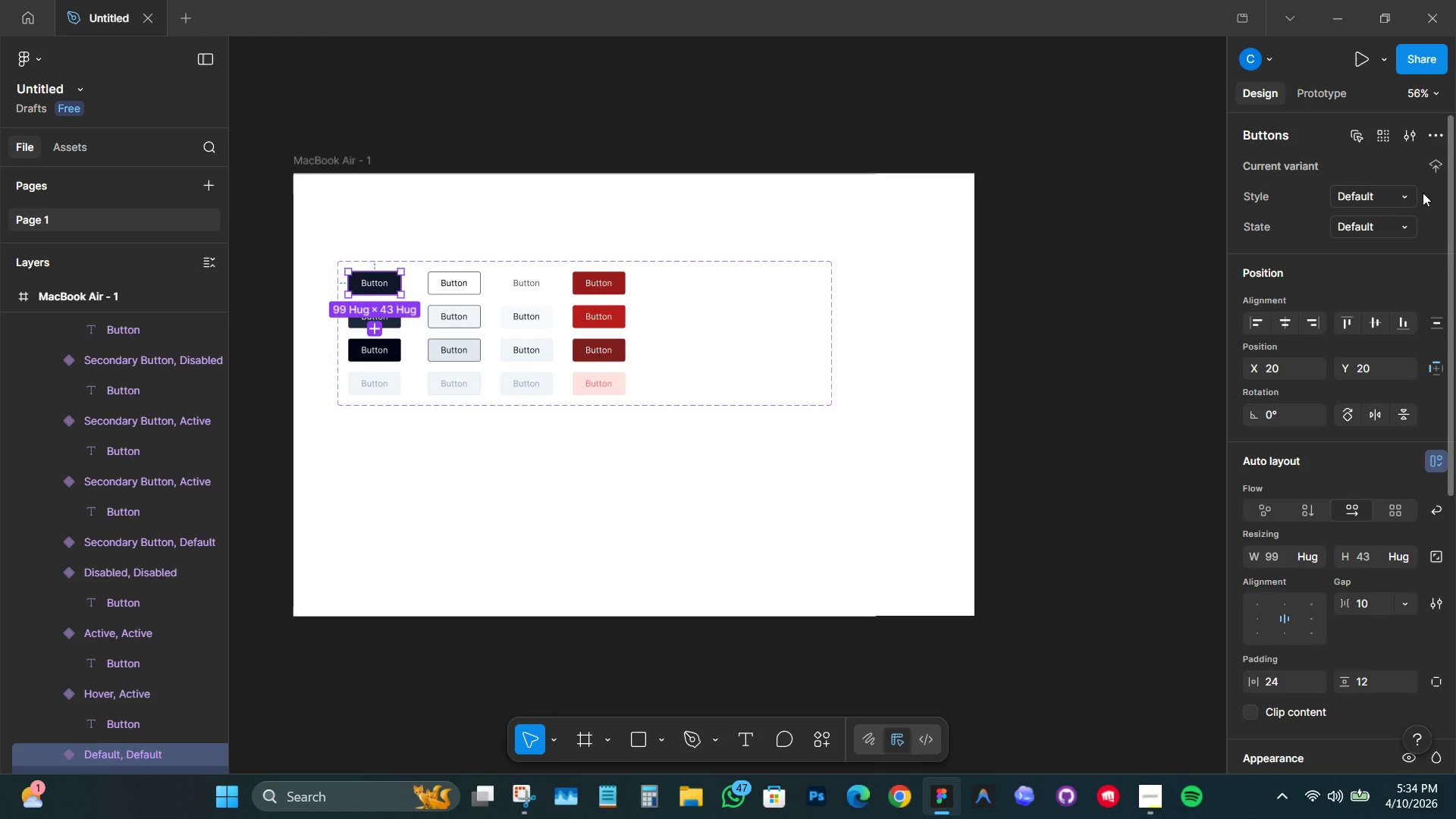 
left_click([1404, 196])
 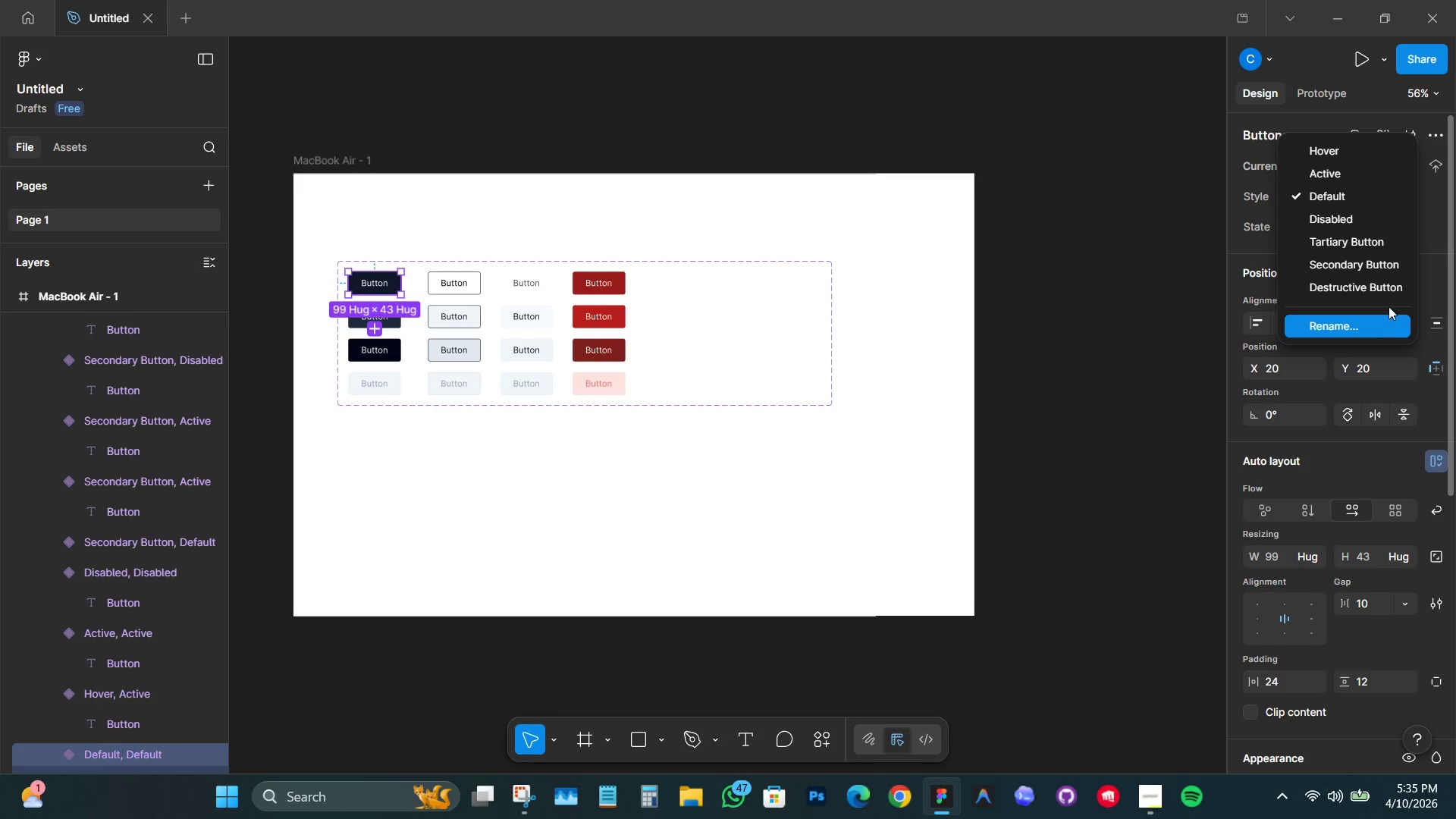 
left_click([1426, 230])
 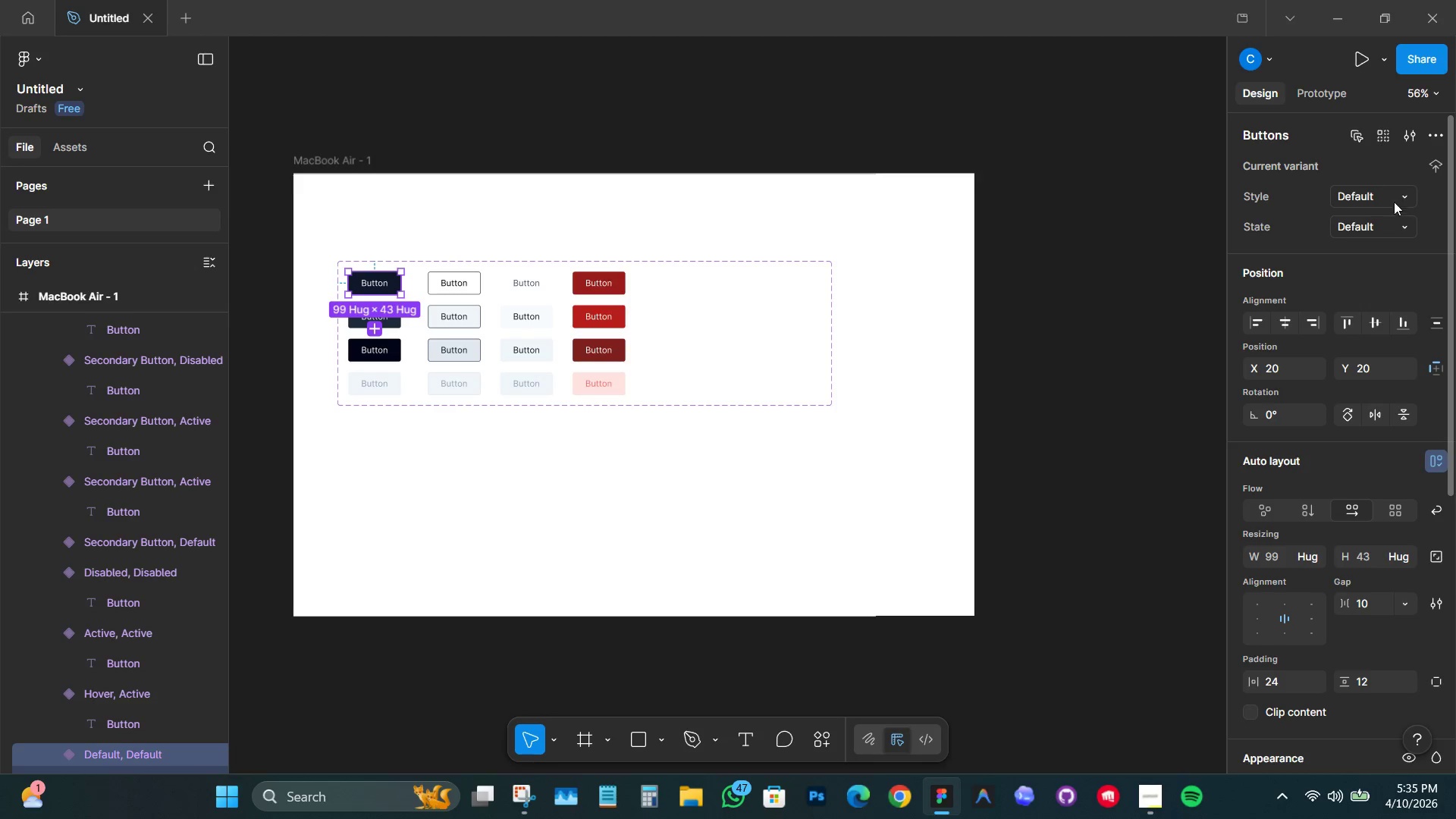 
left_click([1382, 197])
 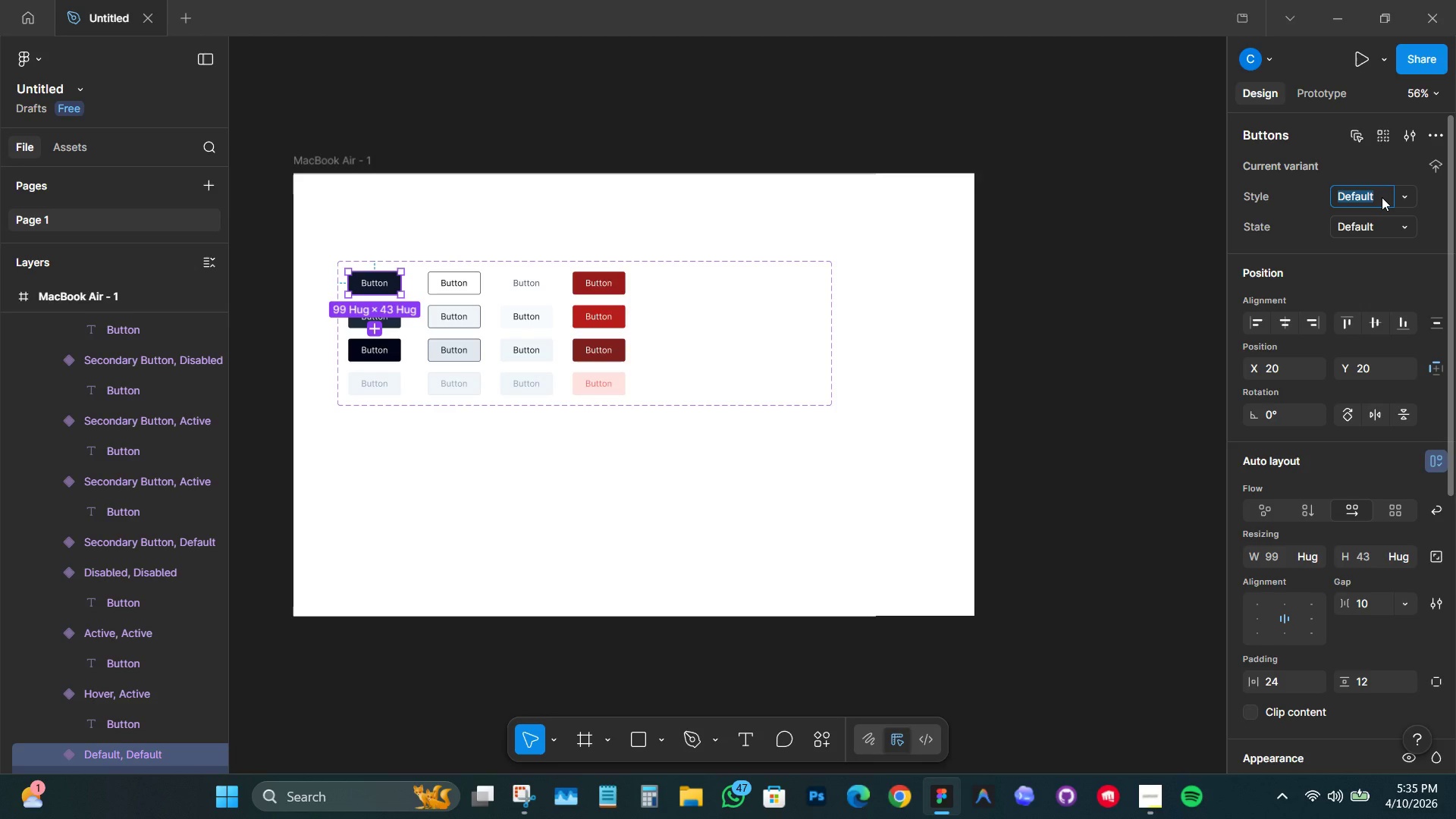 
type(Primary)
 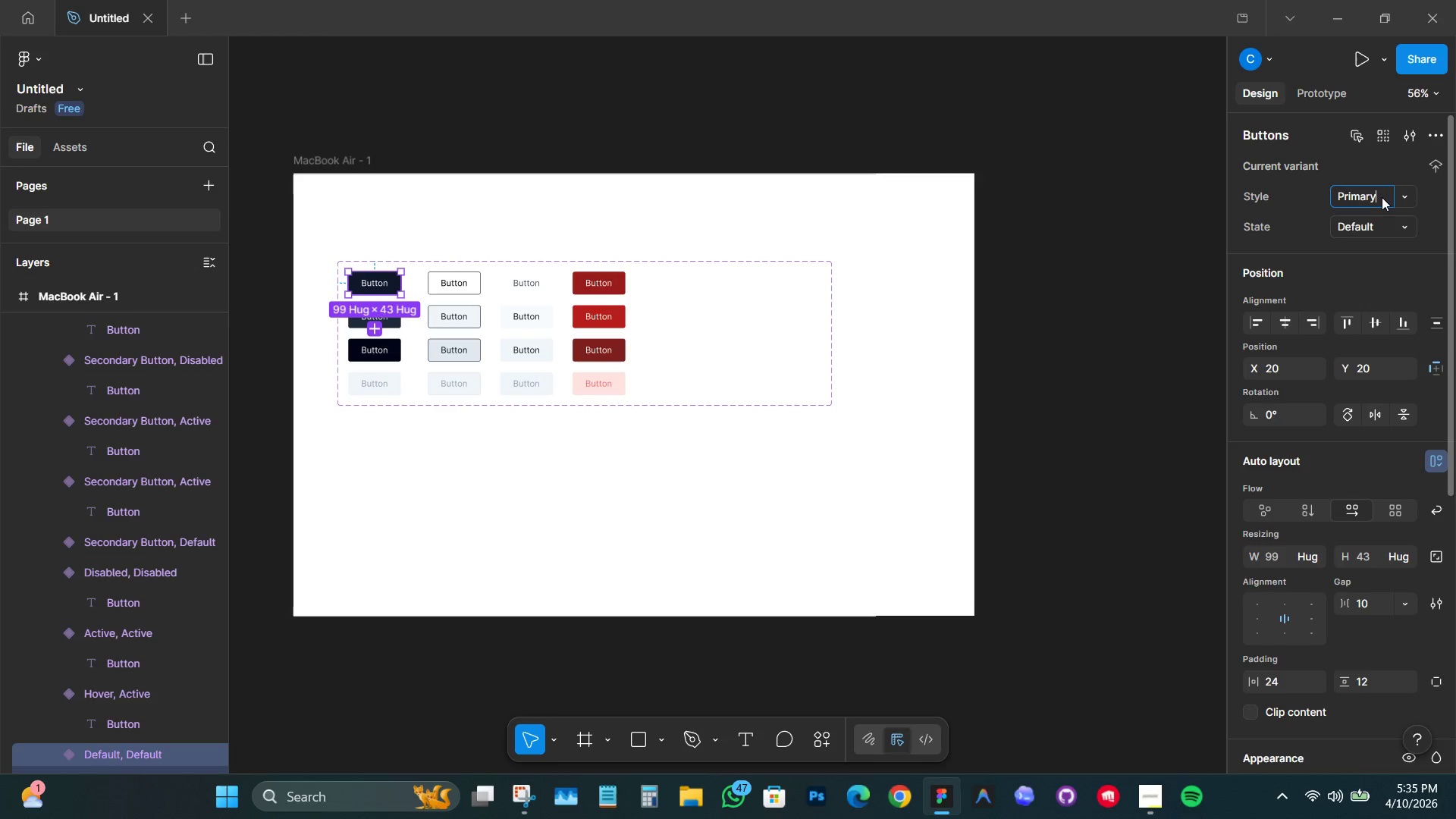 
key(Enter)
 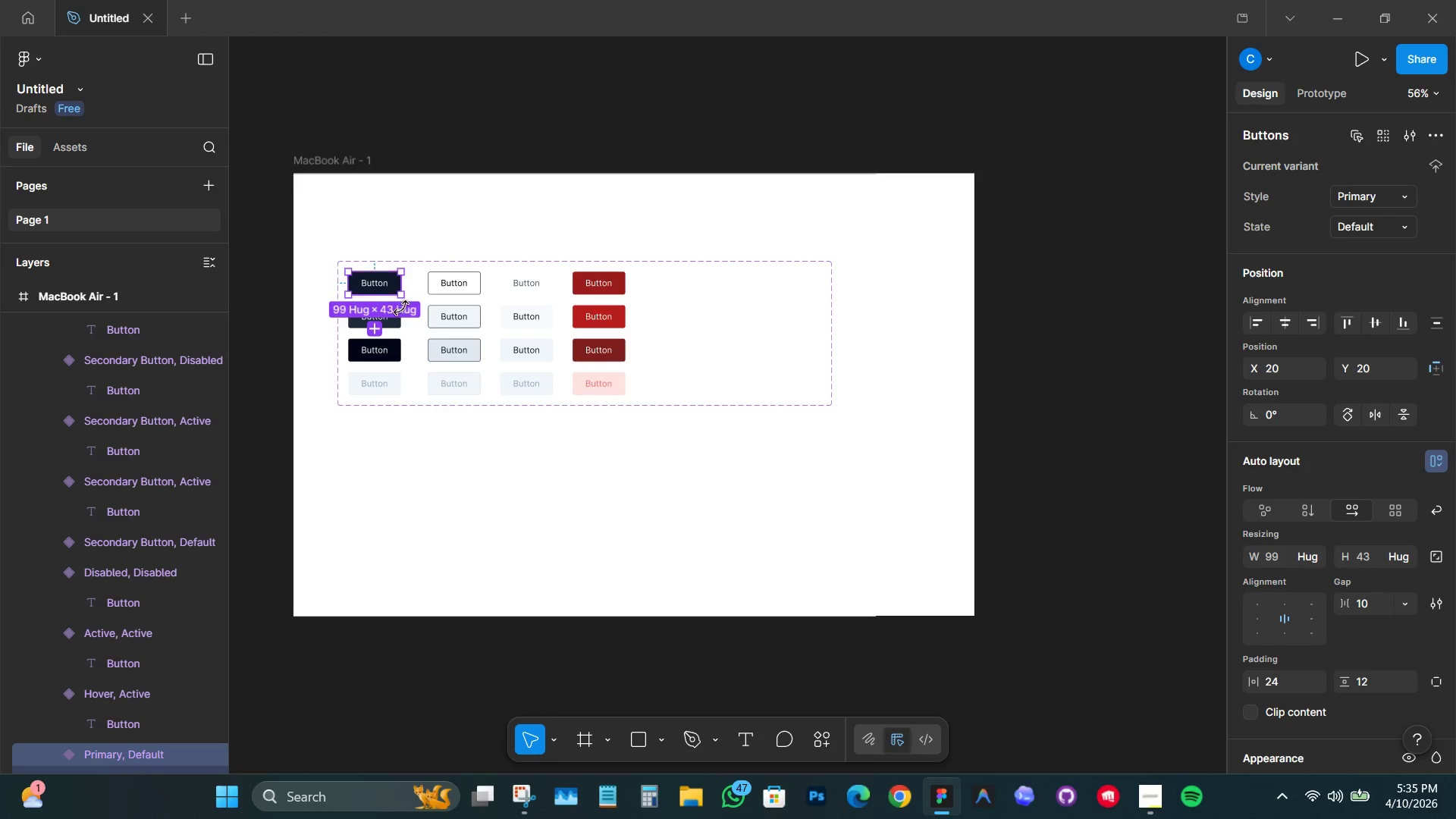 
left_click([392, 318])
 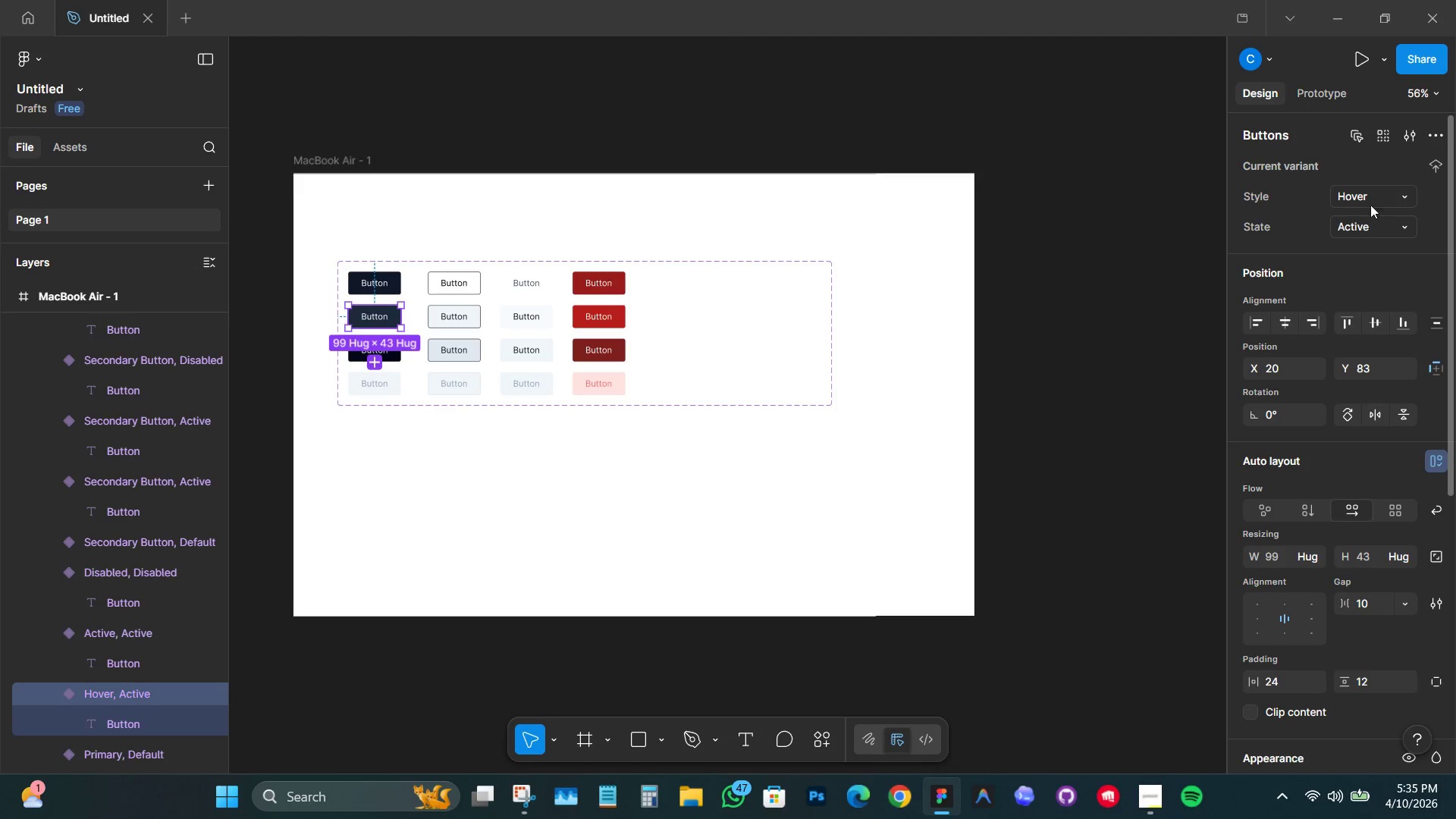 
left_click([1404, 195])
 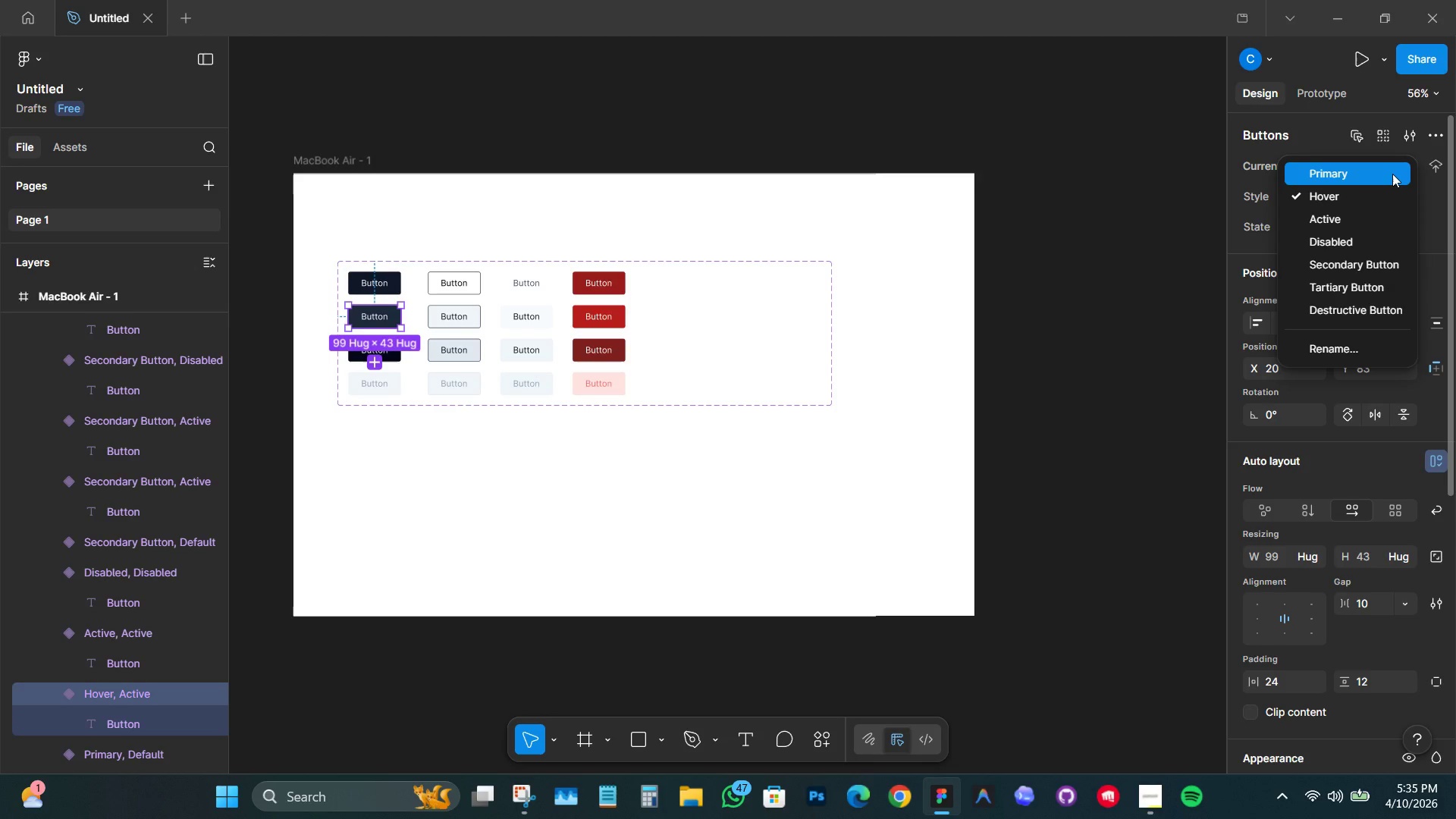 
left_click([1392, 174])
 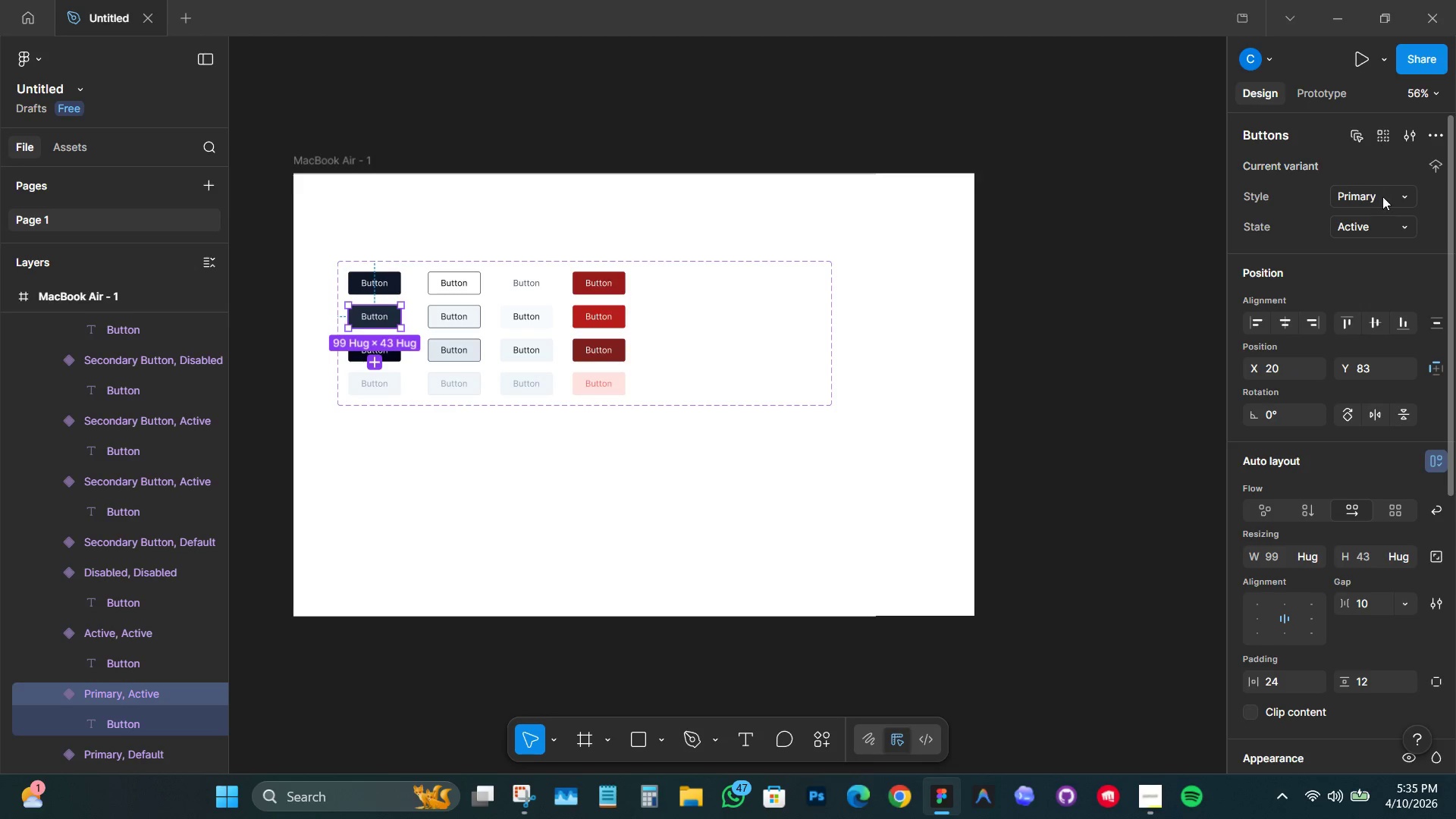 
left_click([1382, 196])
 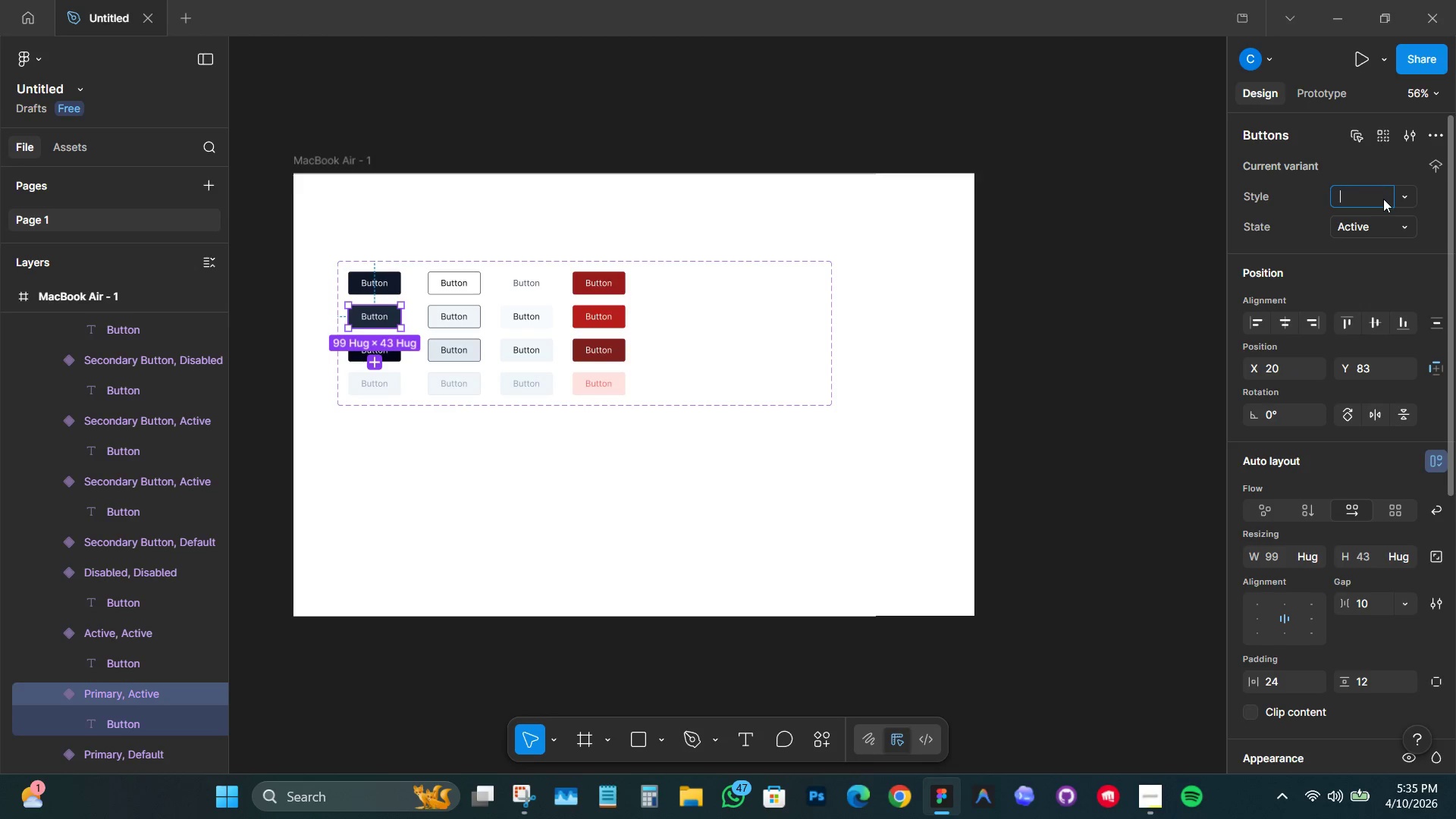 
key(Space)
 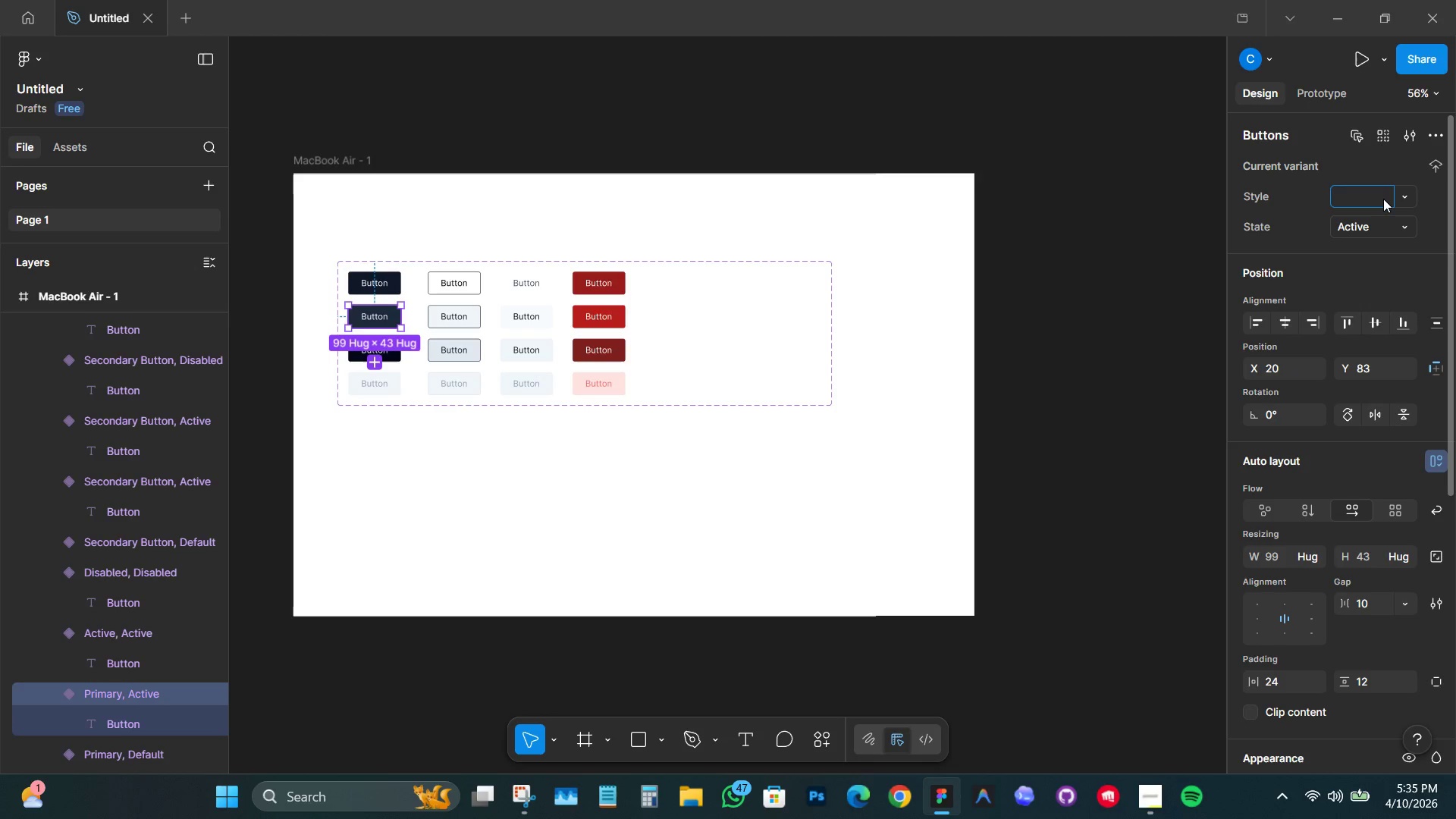 
key(Control+Z)
 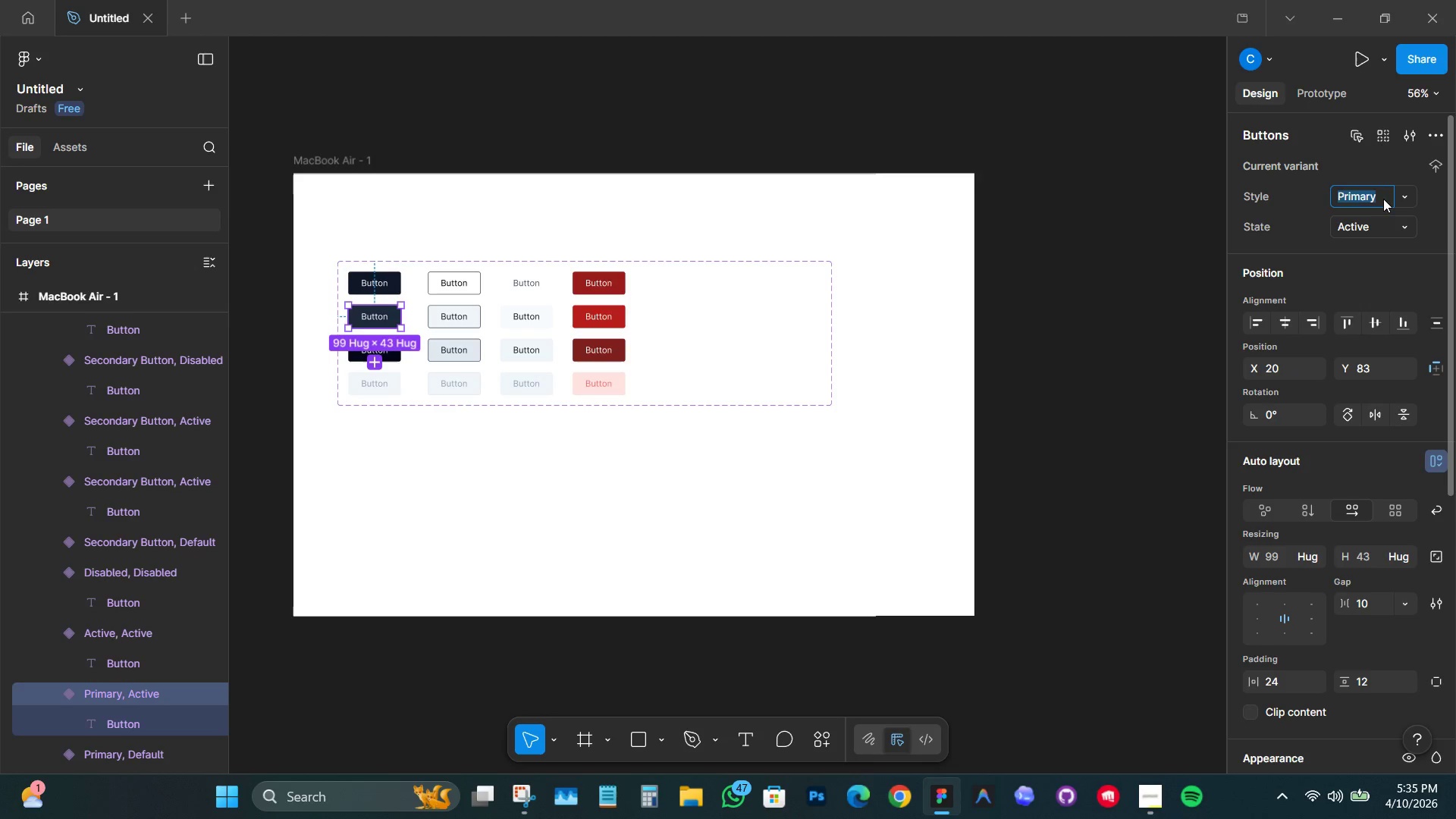 
key(ArrowRight)
 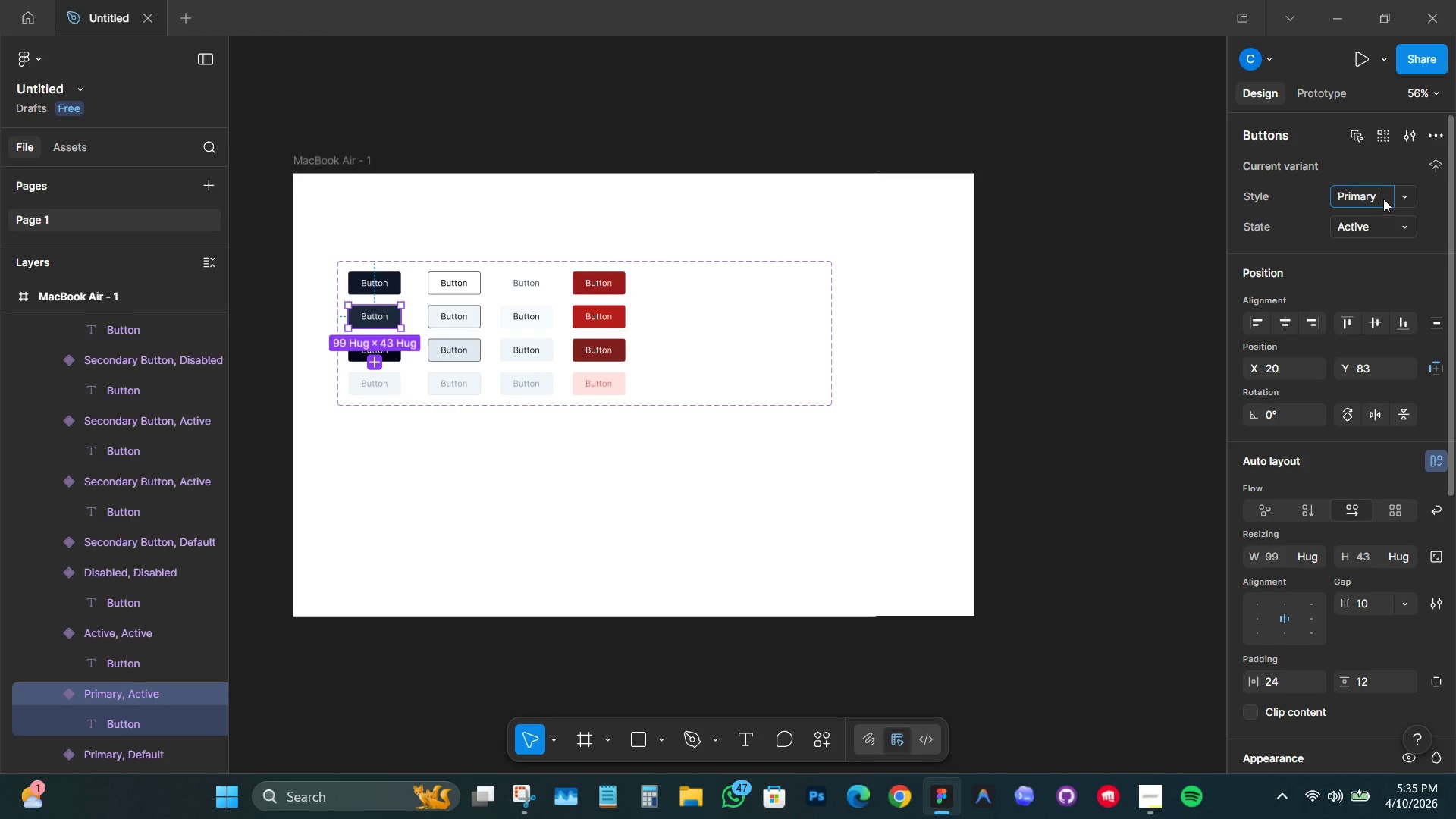 
type( Button)
 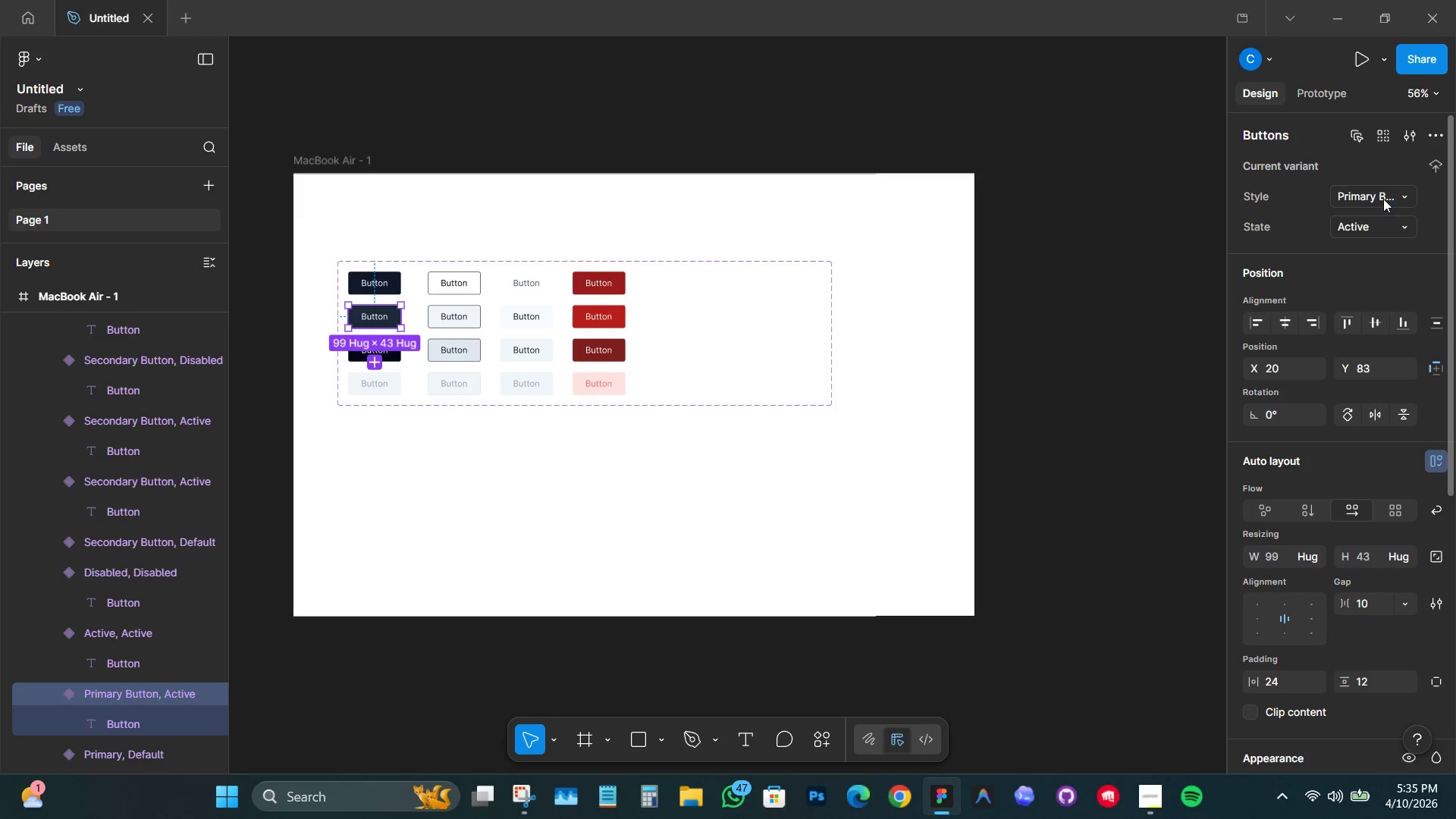 
 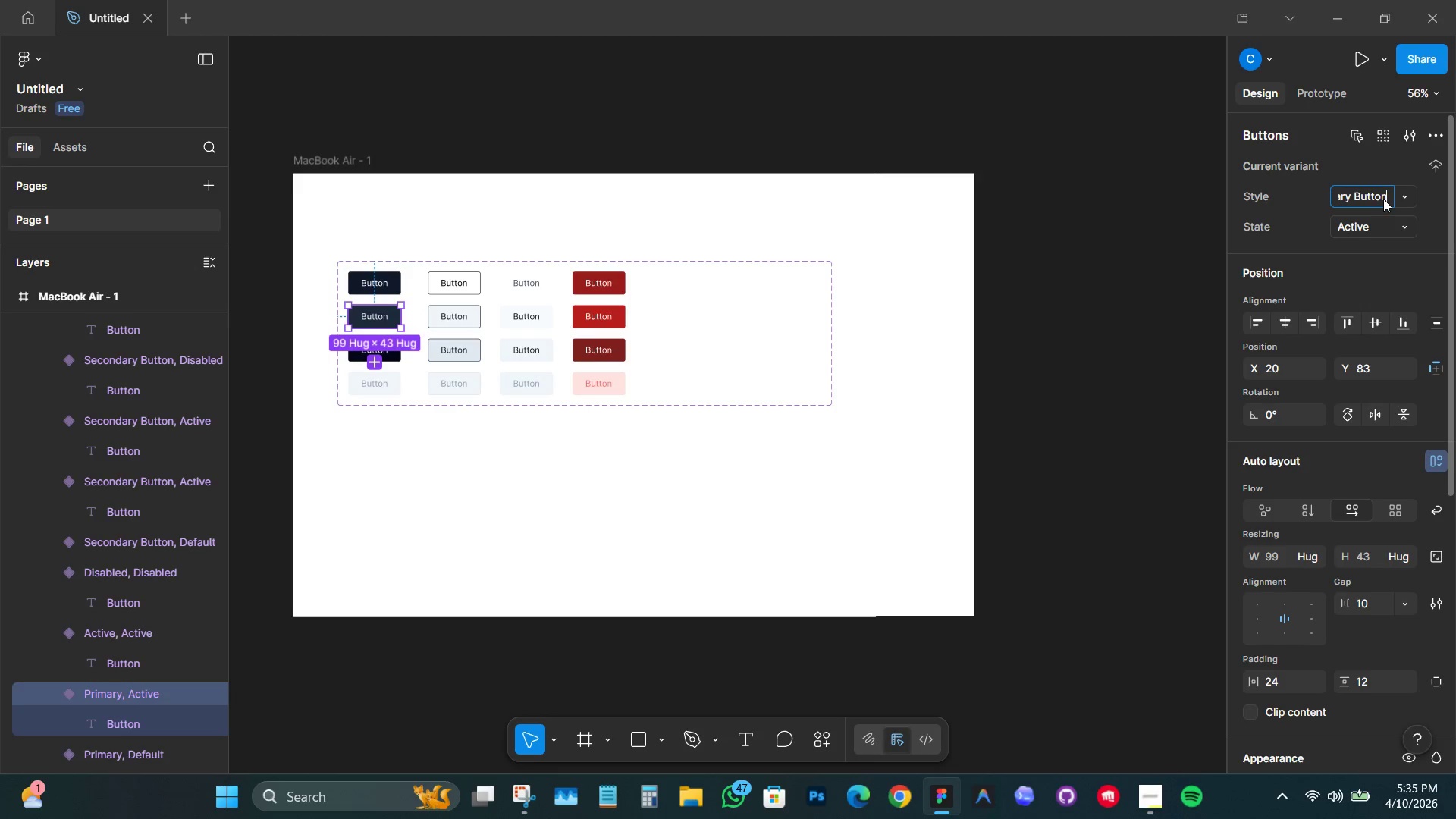 
key(Enter)
 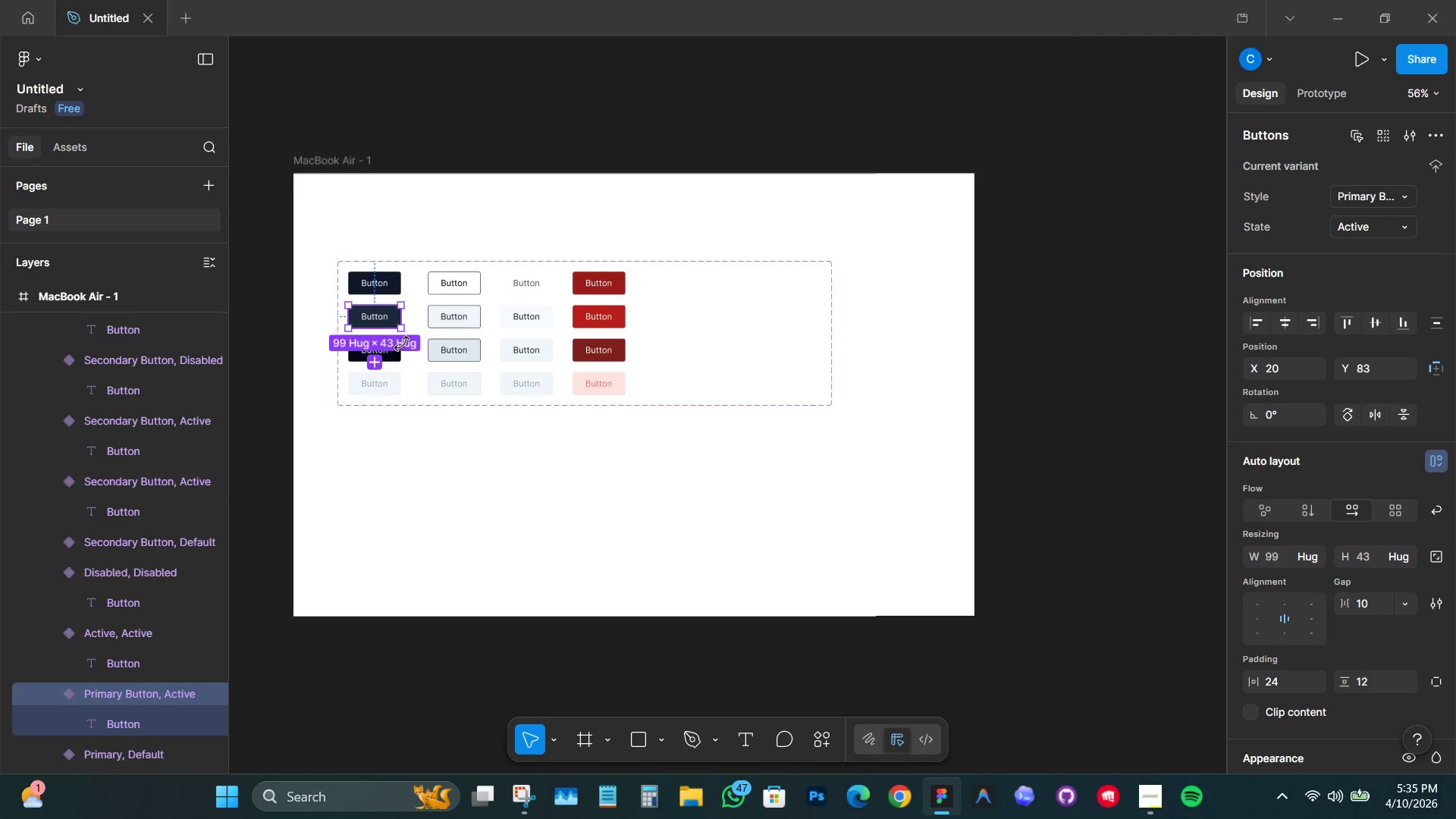 
left_click([385, 353])
 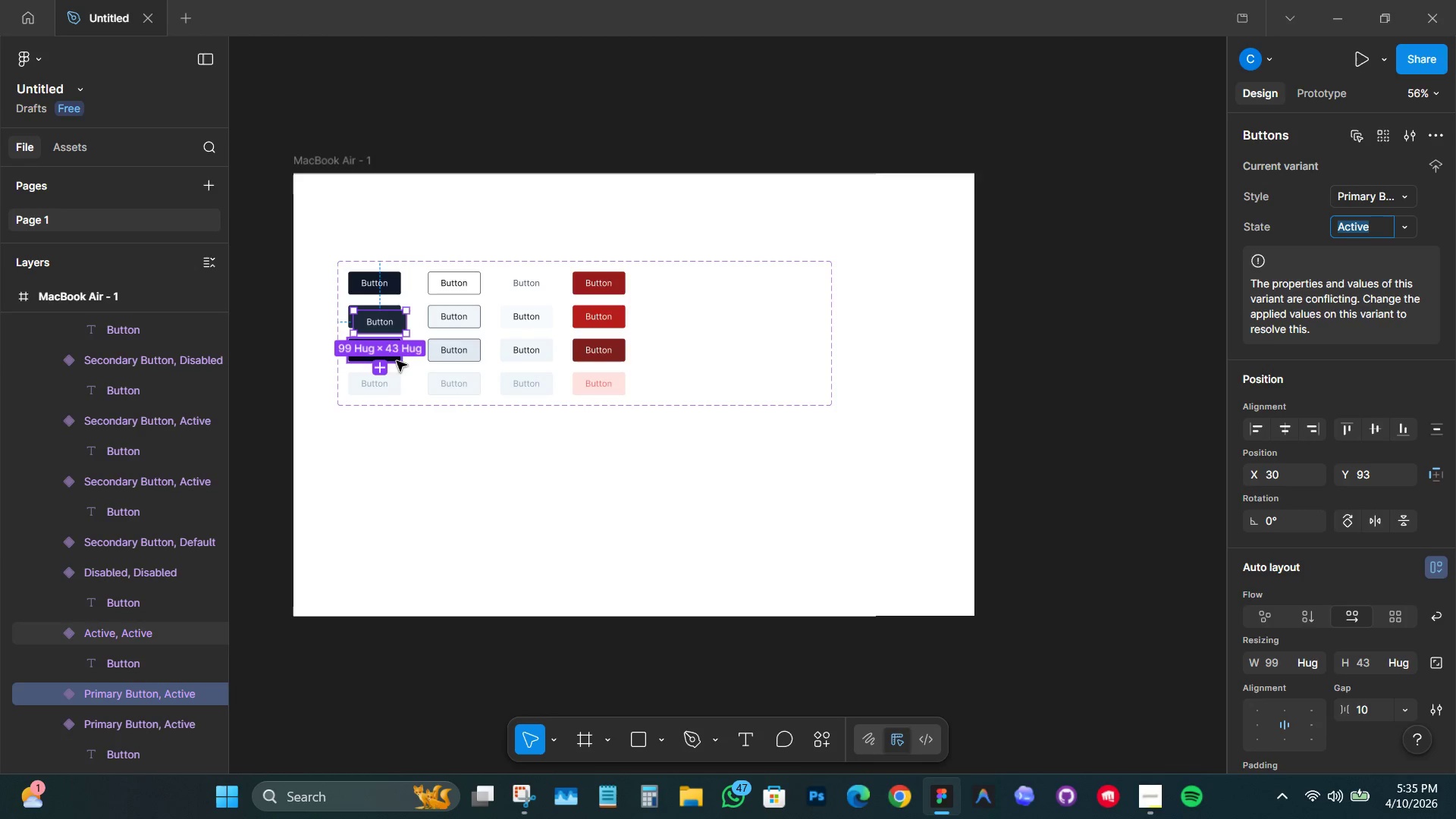 
key(Control+Z)
 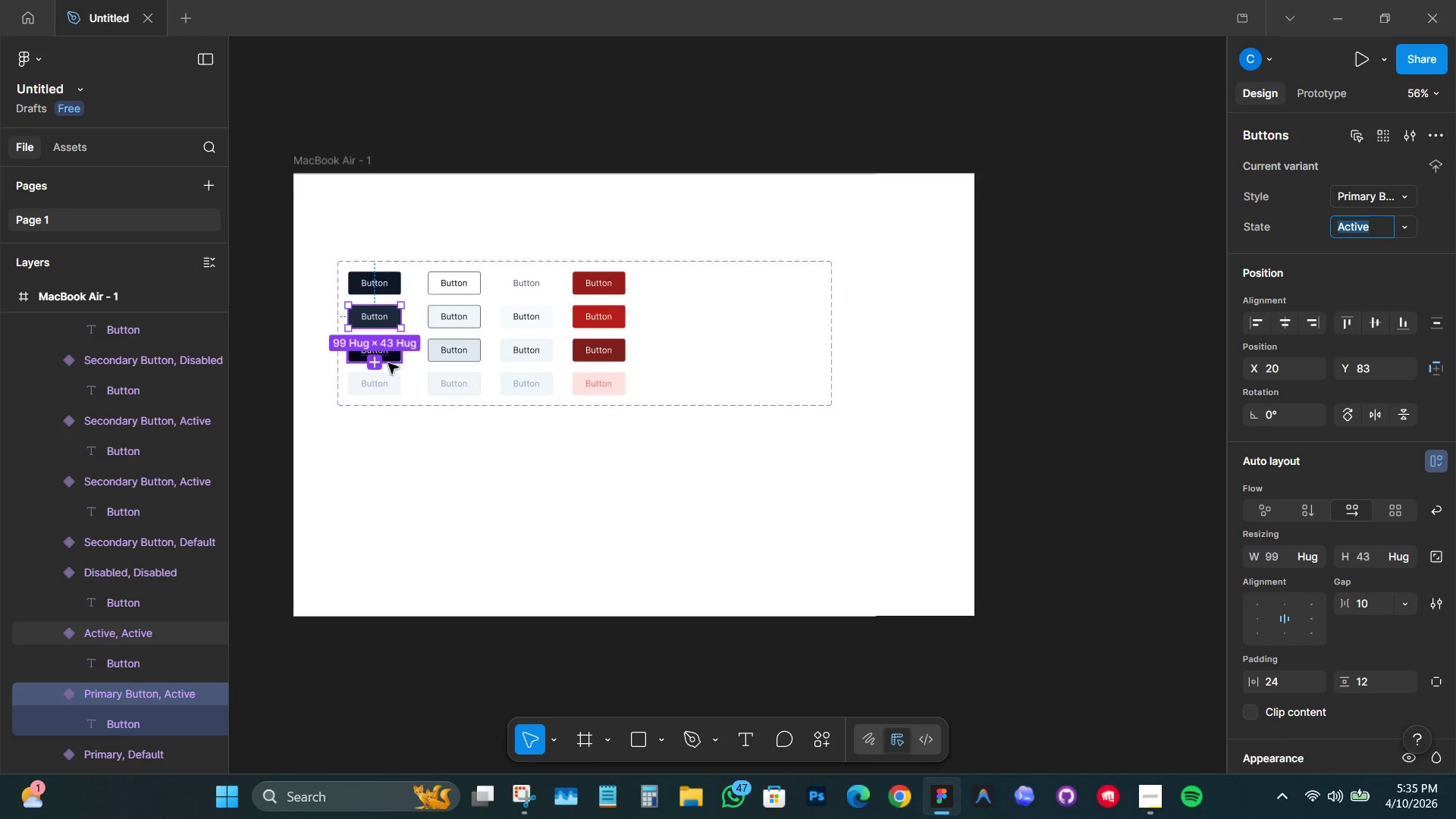 
left_click([388, 363])
 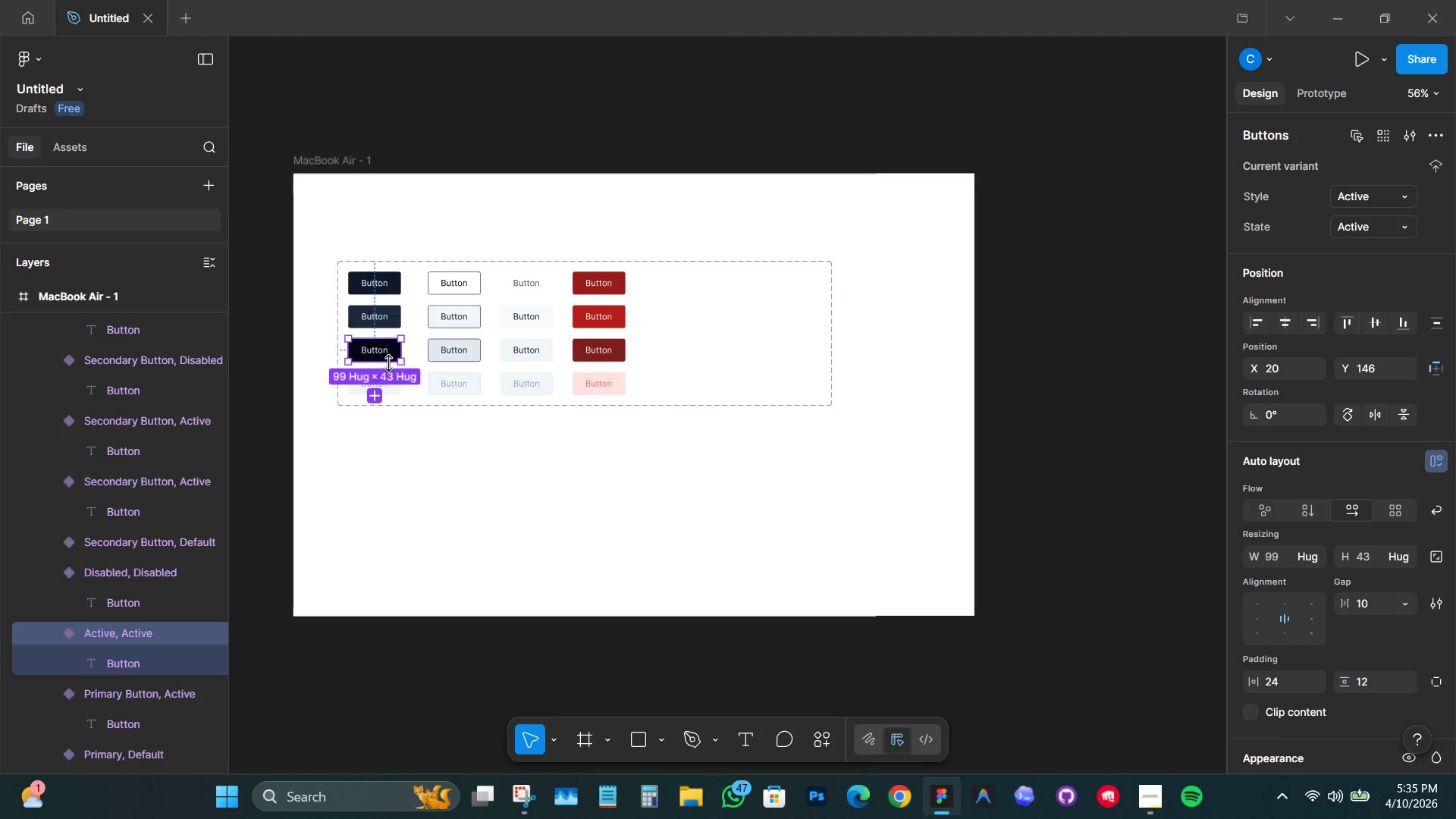 
hold_key(key=ControlLeft, duration=0.53)
scroll: coordinate [388, 362], scroll_direction: up, amount: 6.0
 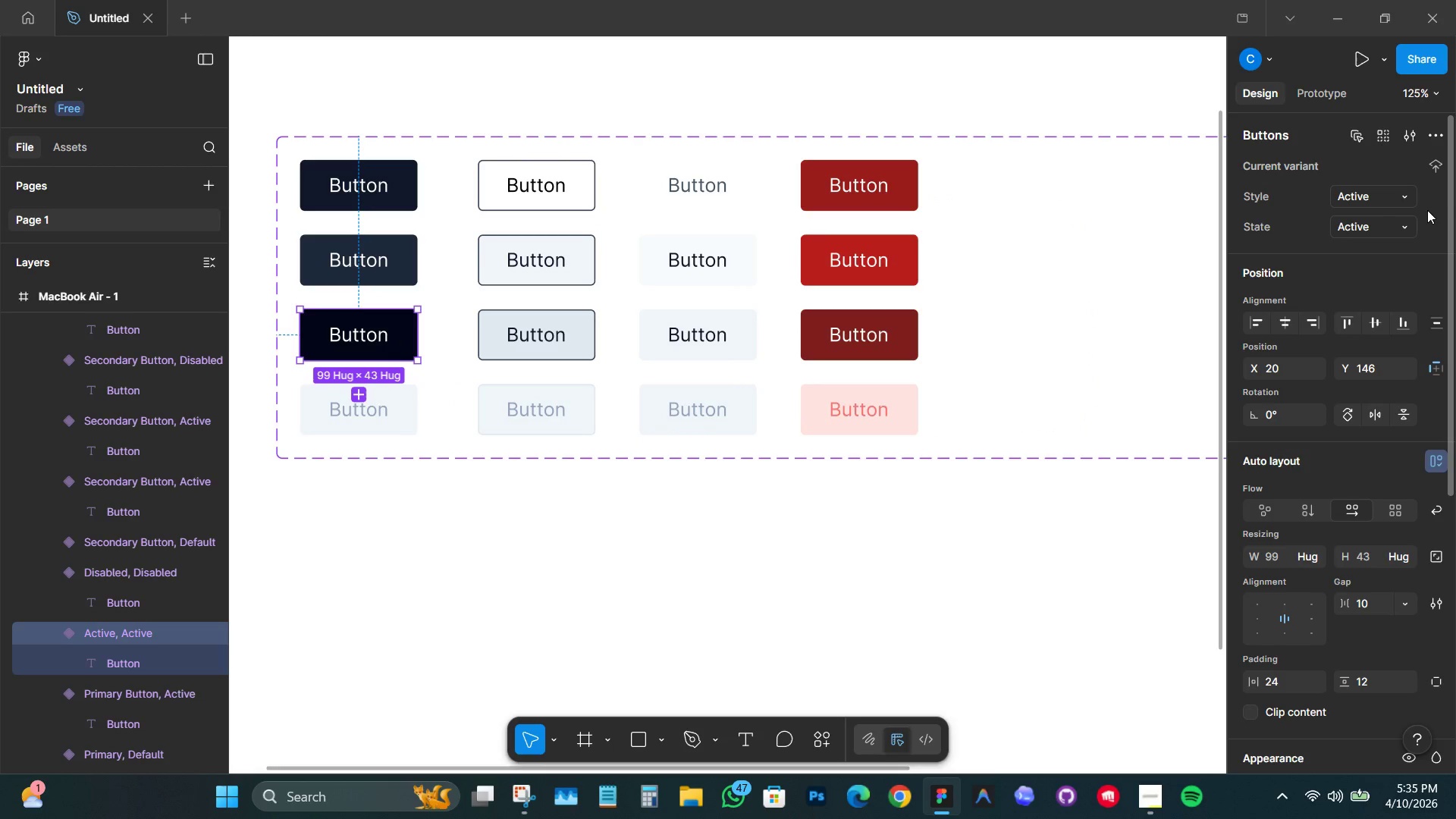 
left_click([1411, 193])
 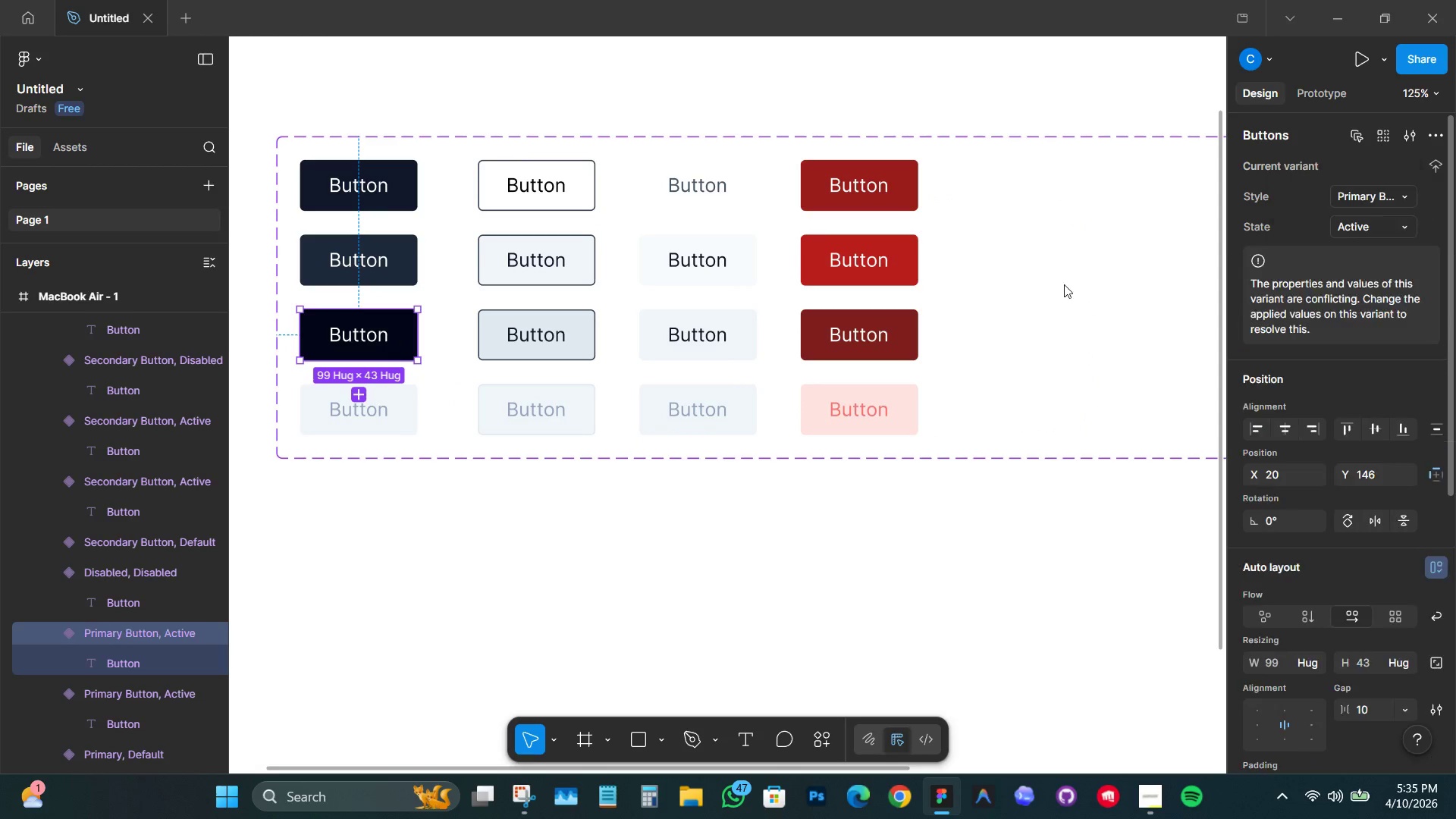 
left_click([406, 252])
 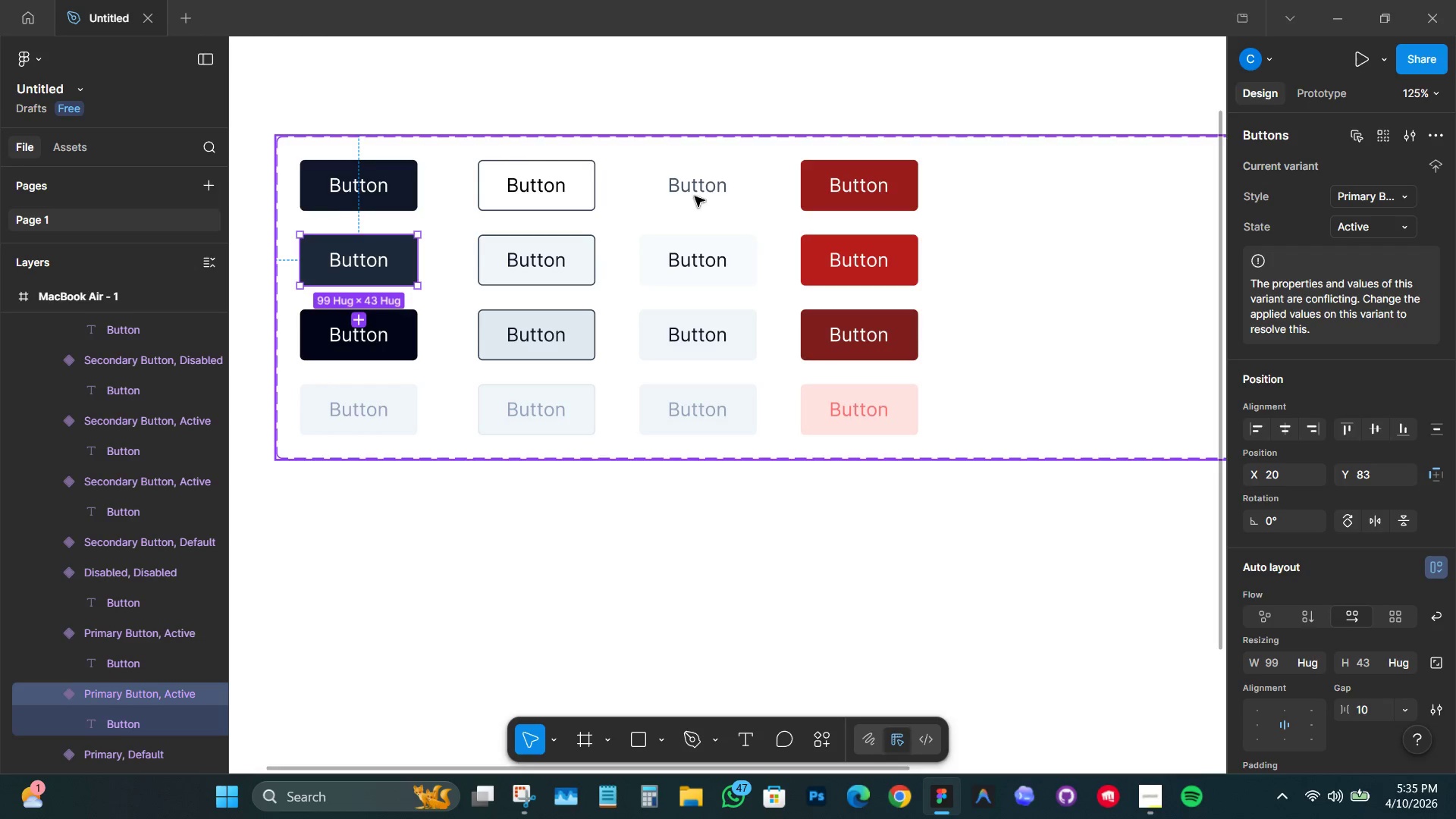 
left_click([328, 196])
 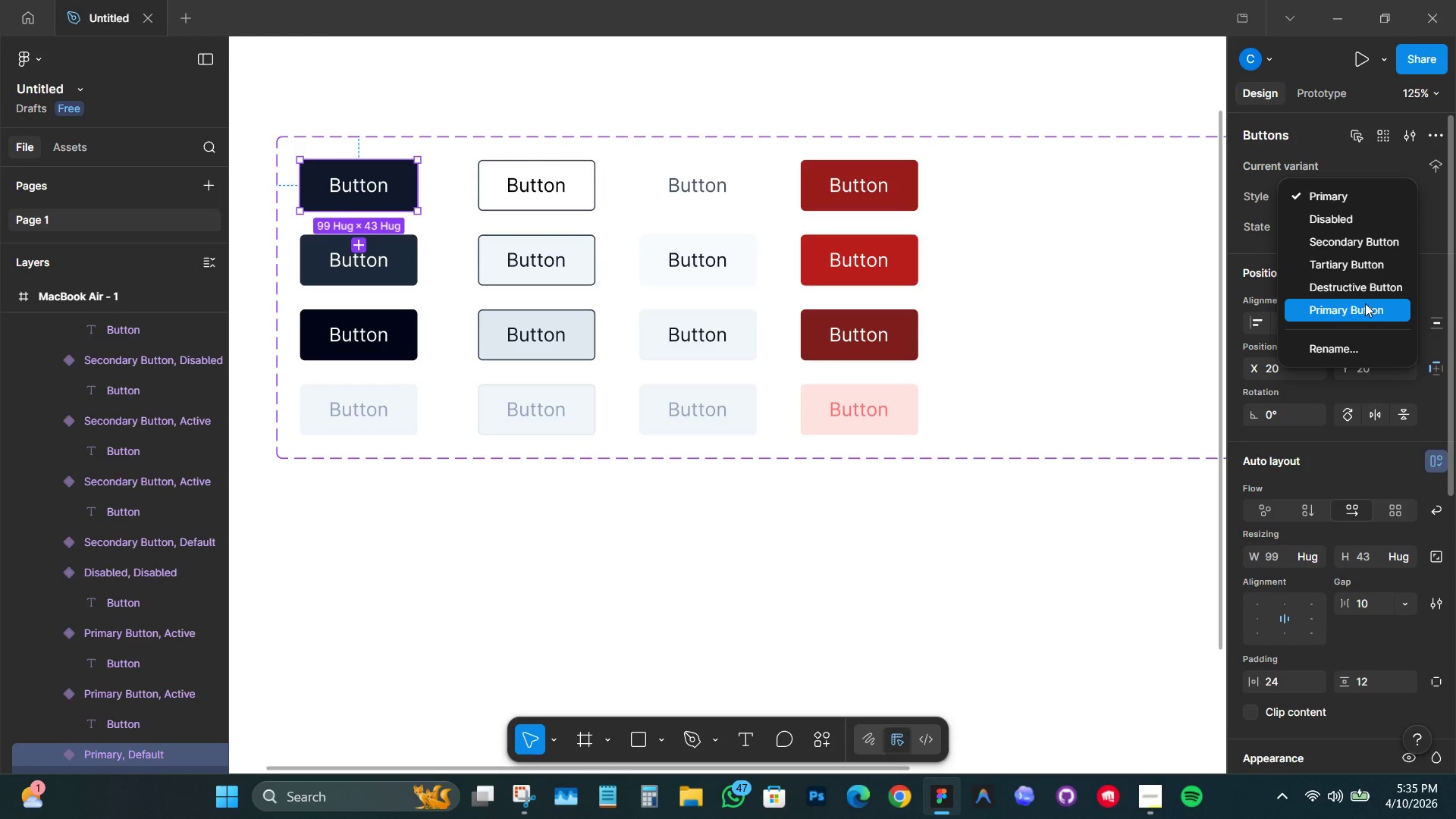 
left_click([392, 344])
 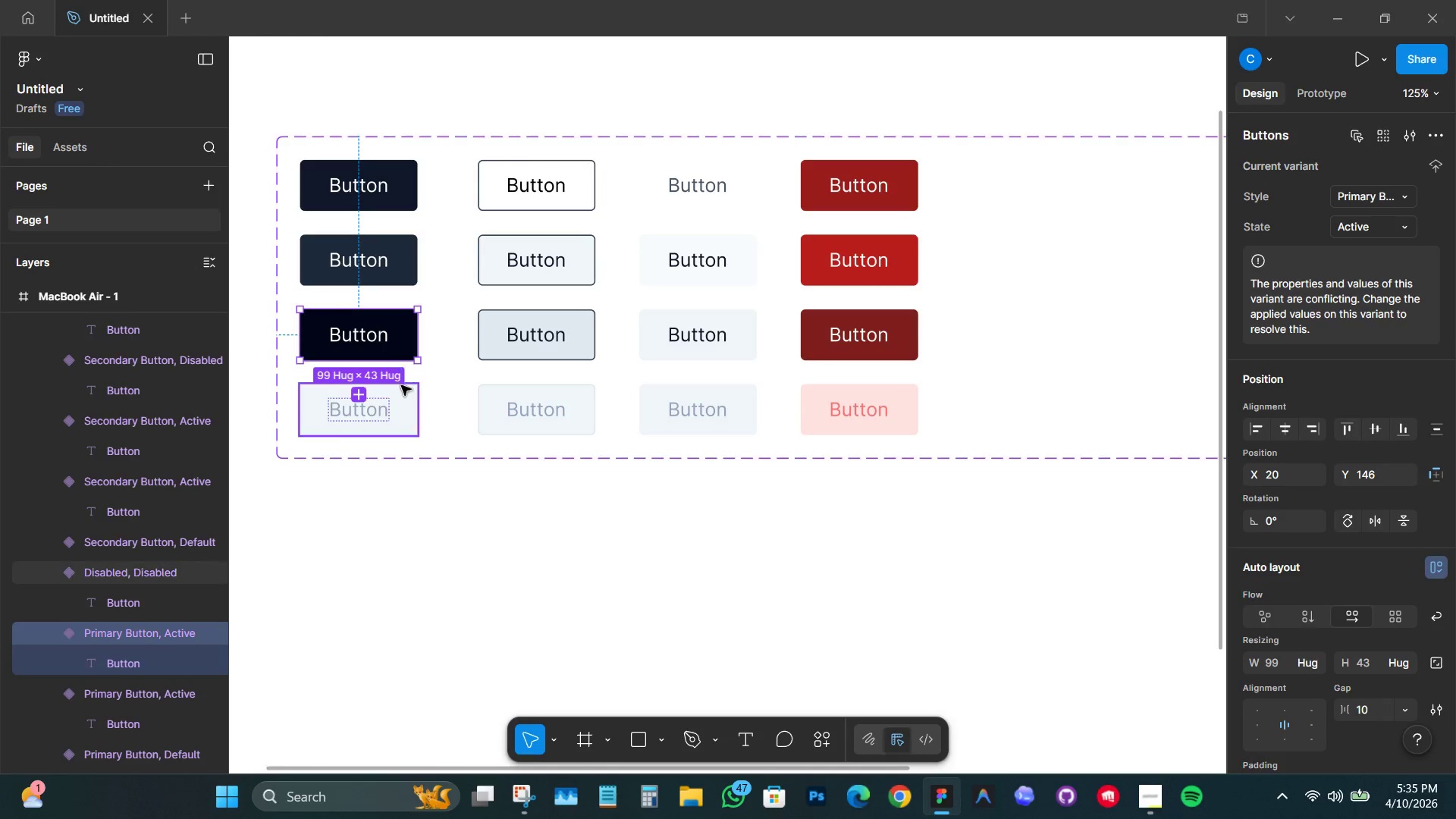 
left_click([400, 398])
 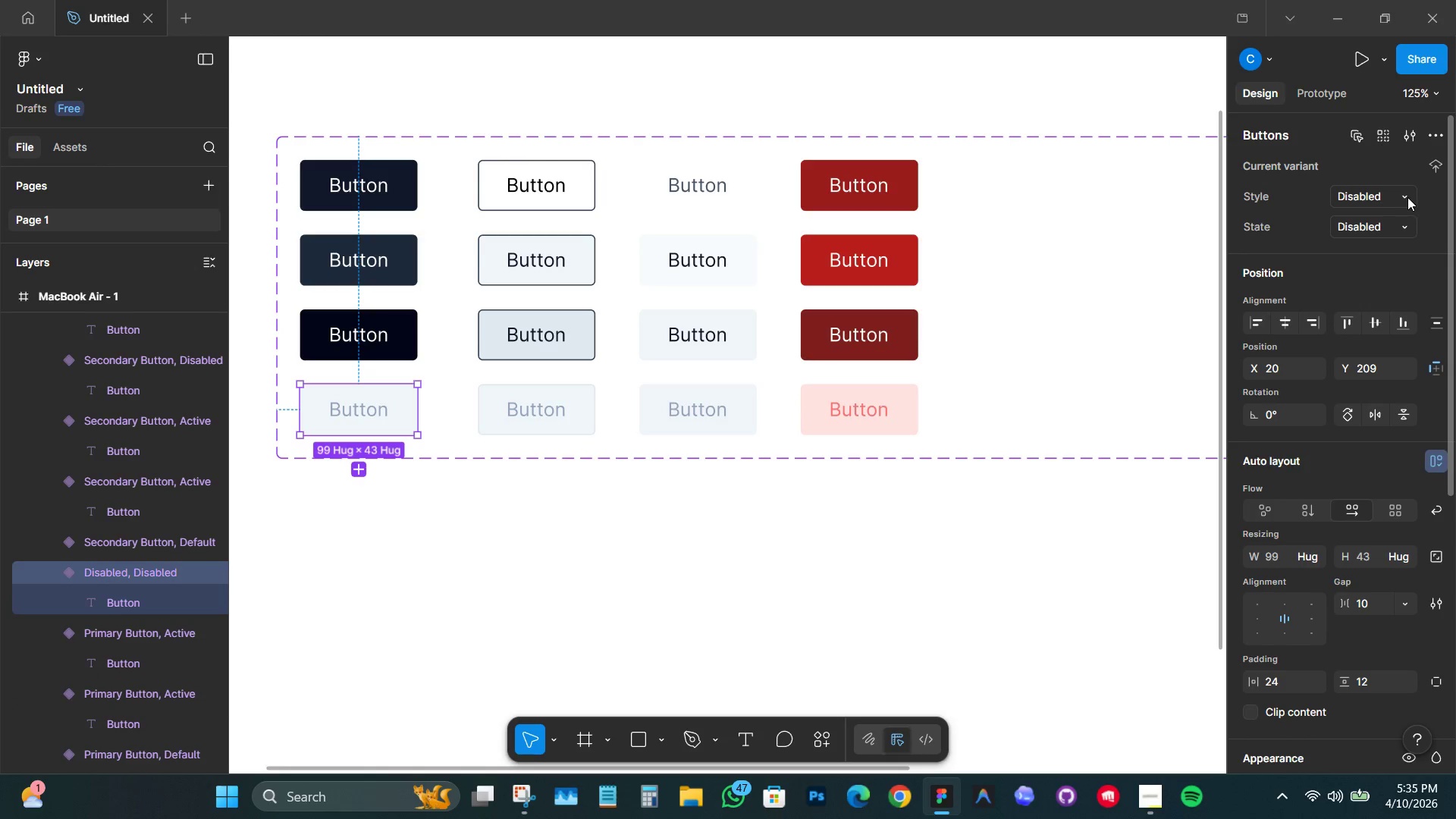 
left_click([1404, 193])
 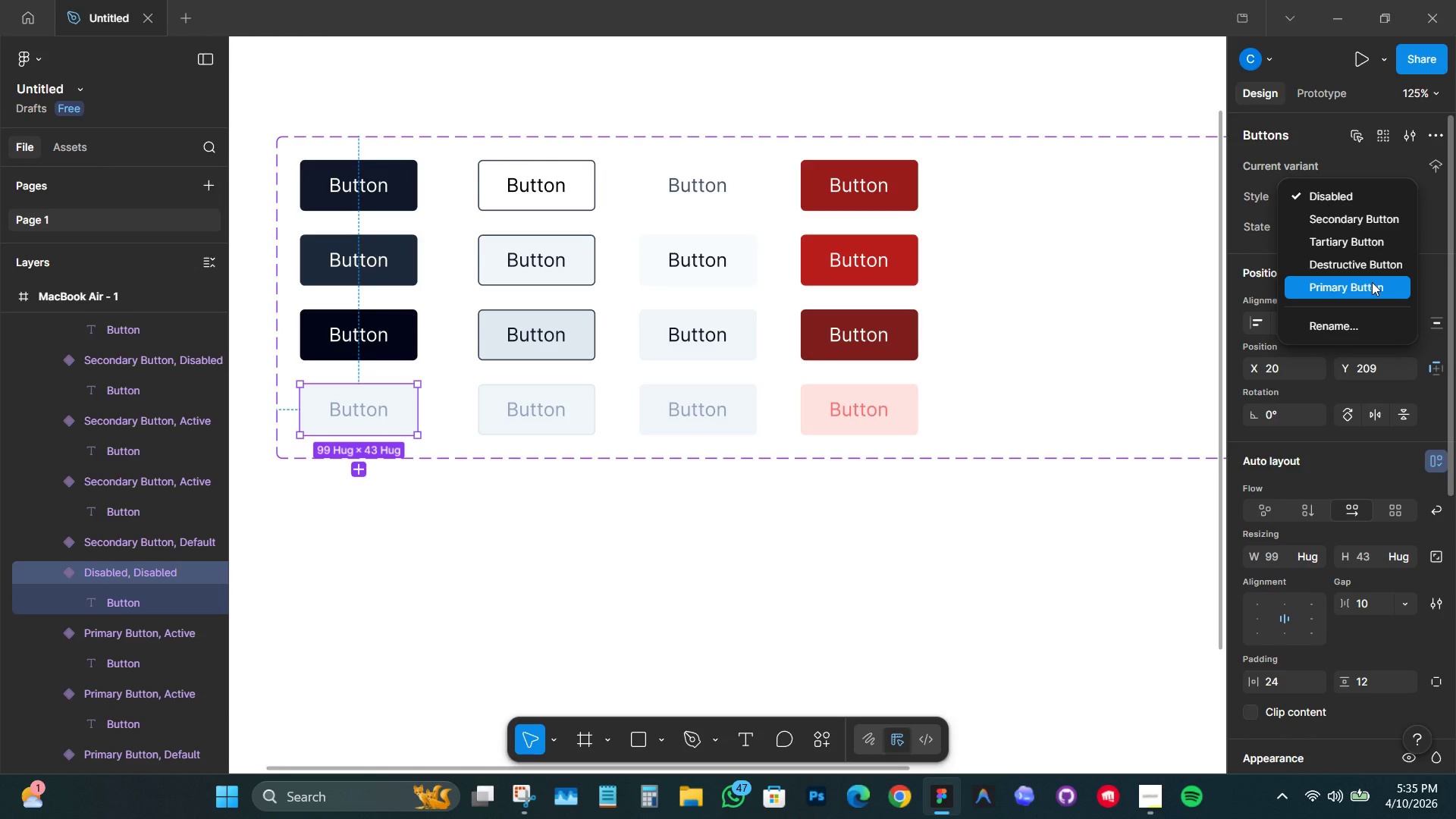 
left_click([1372, 282])
 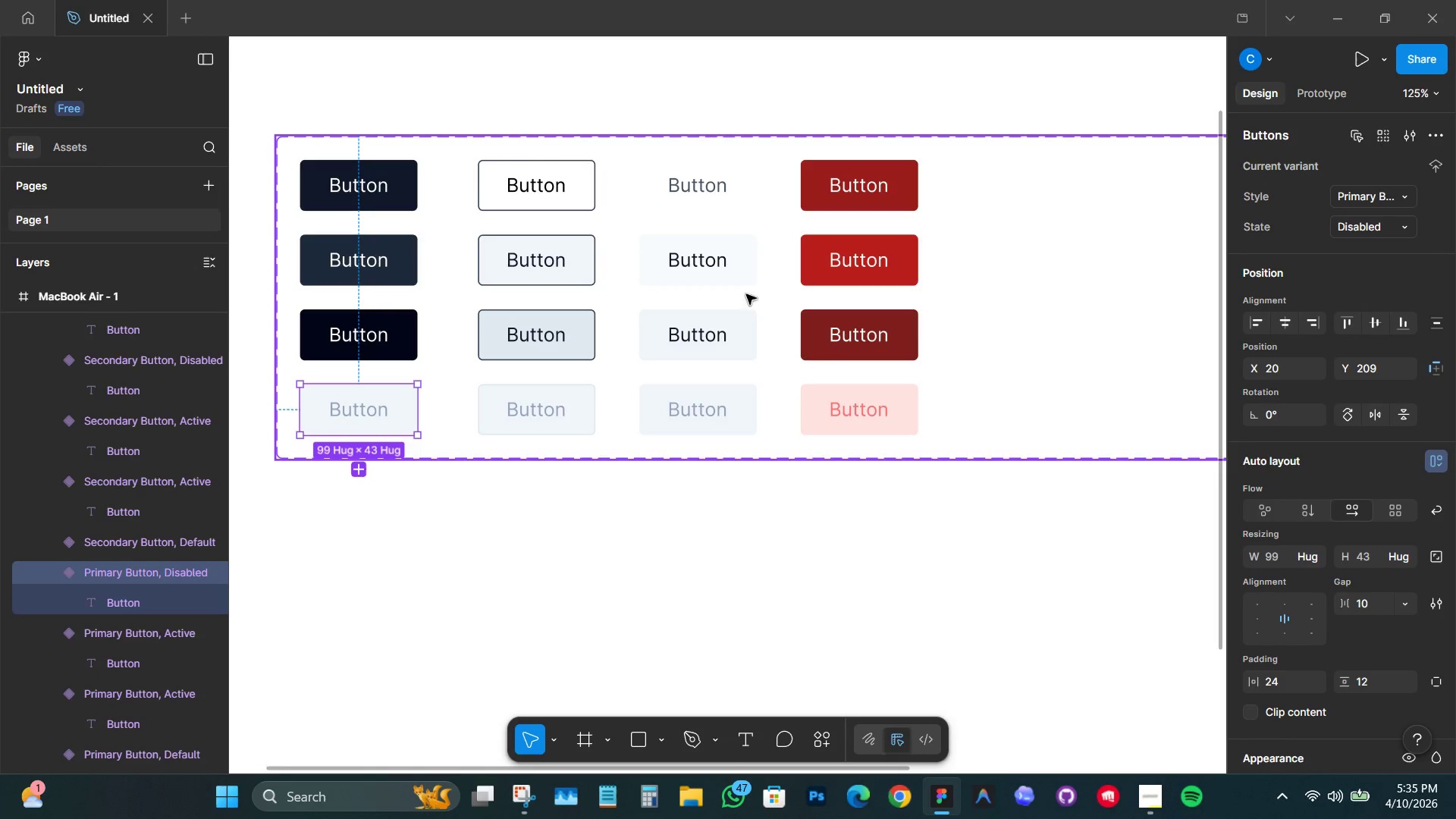 
left_click([507, 173])
 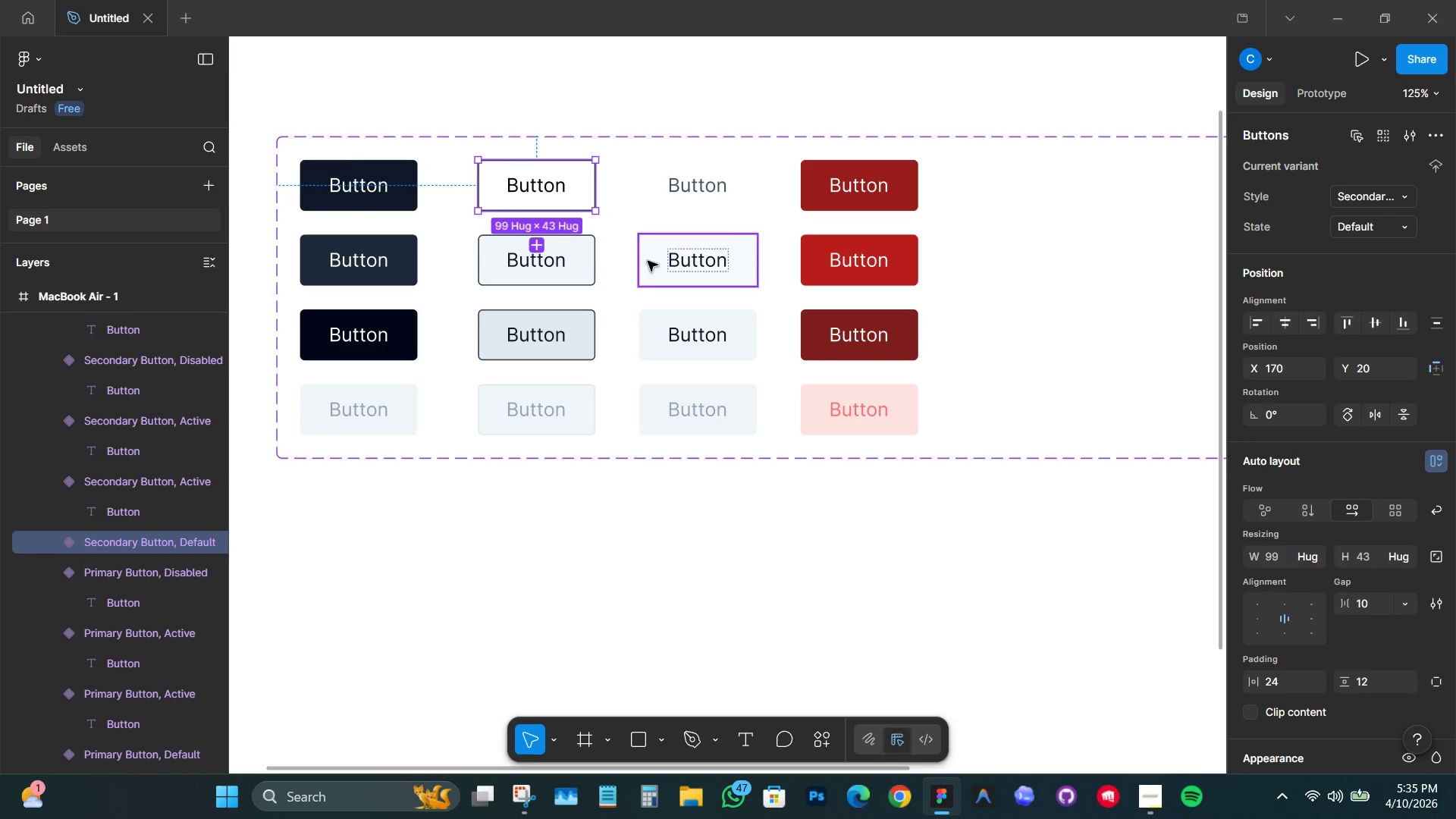 
left_click([580, 262])
 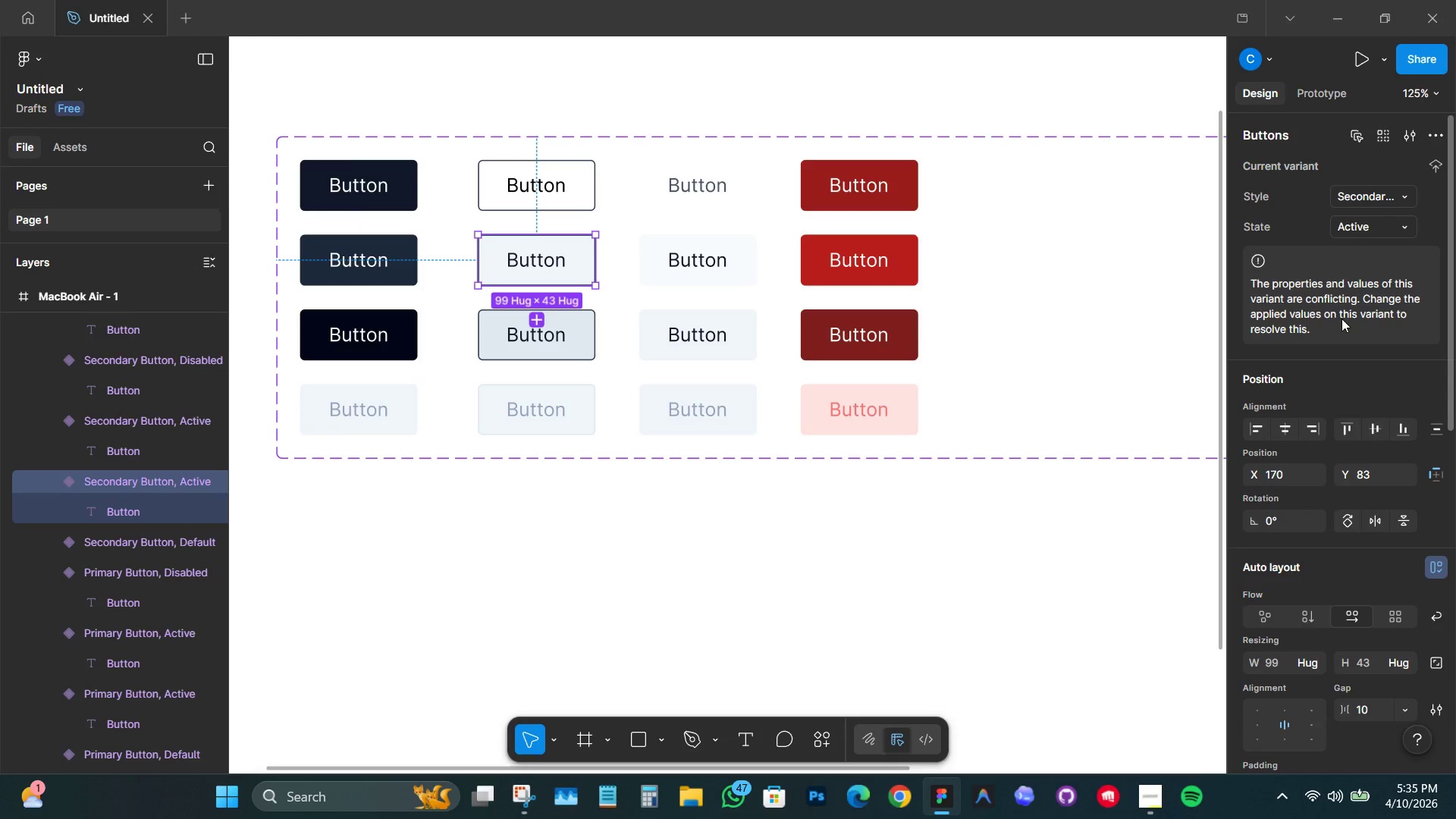 
wait(5.75)
 